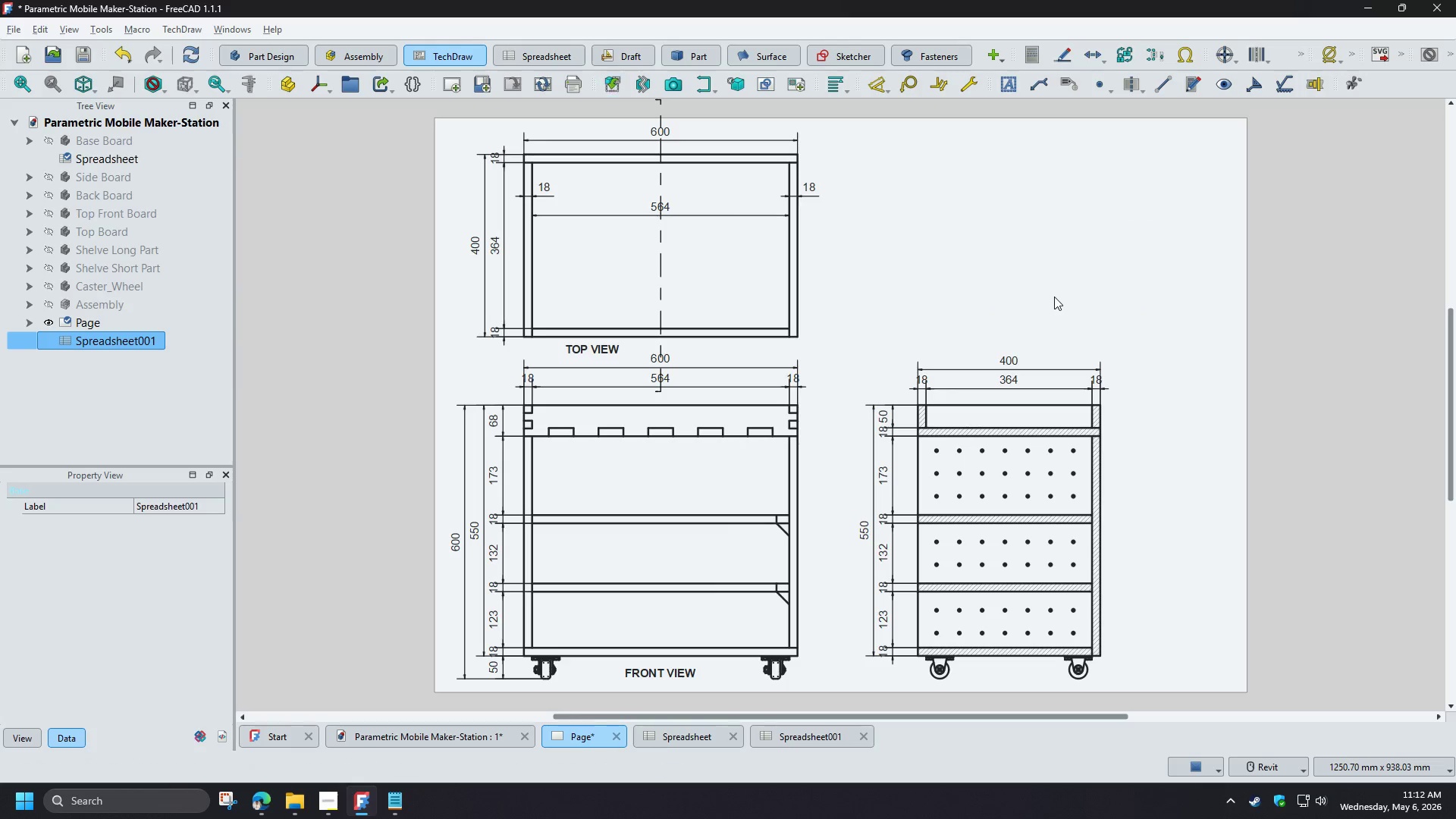 
scroll: coordinate [1084, 256], scroll_direction: down, amount: 9.0
 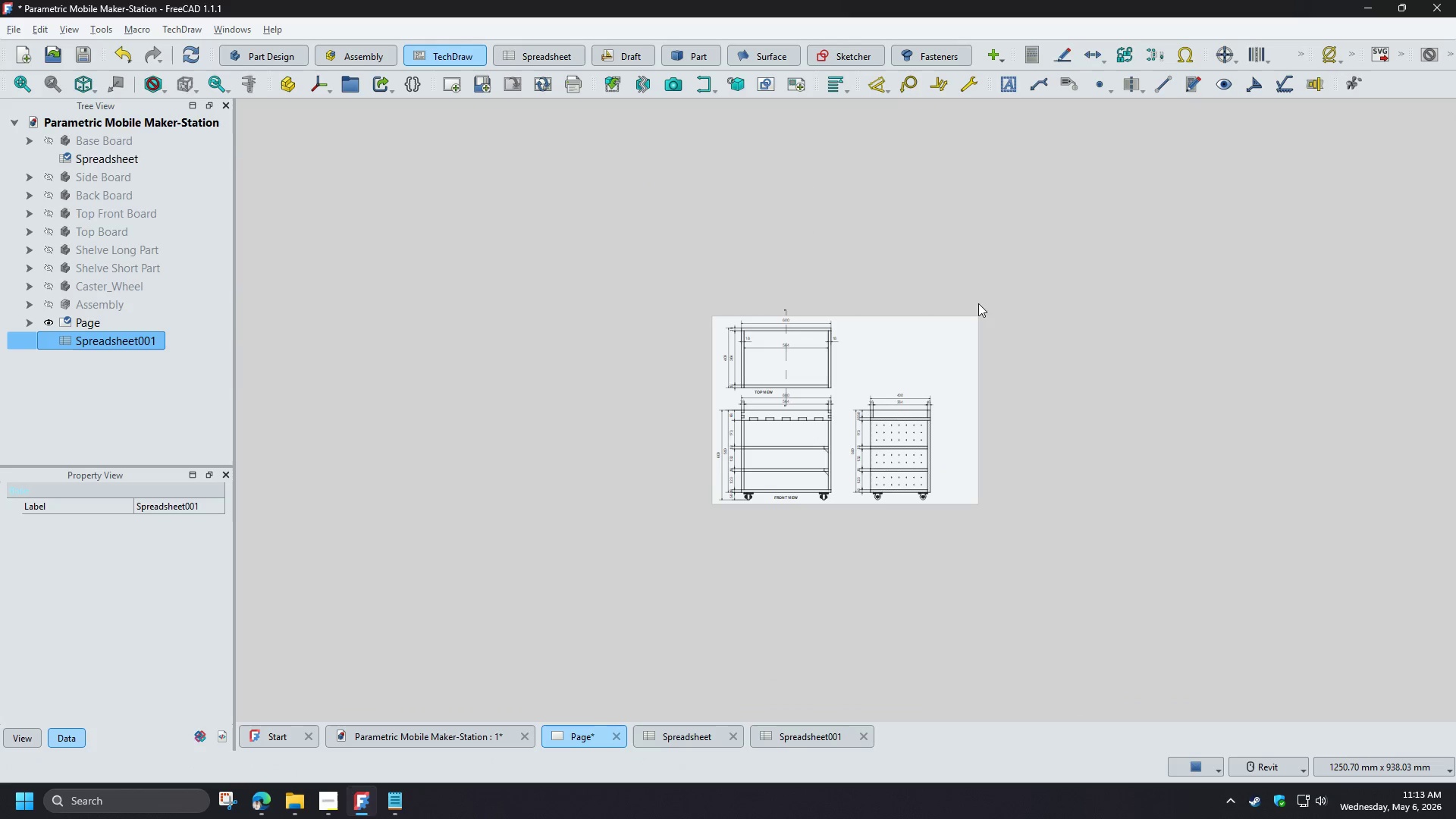 
scroll: coordinate [944, 326], scroll_direction: up, amount: 5.0
 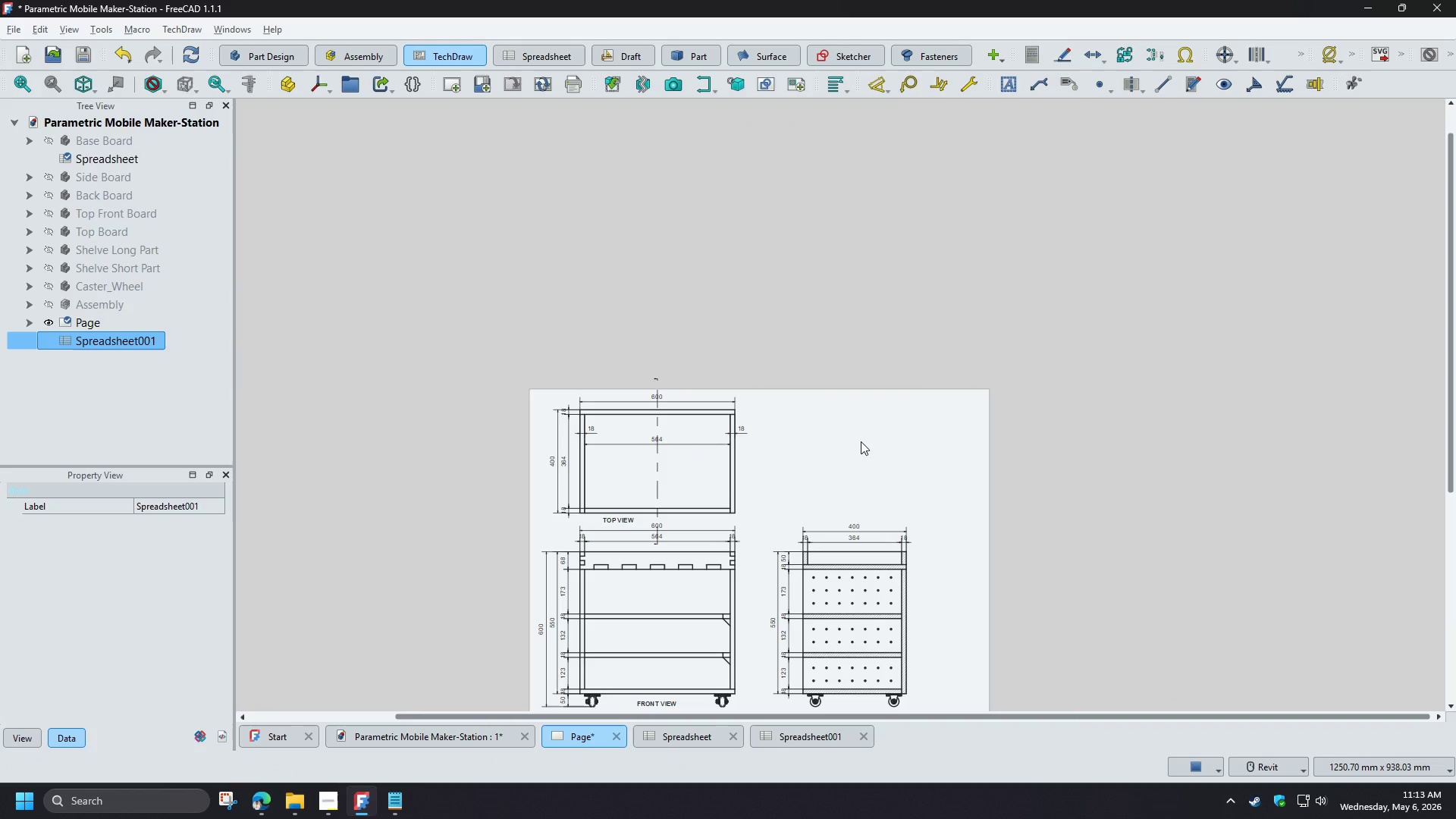 
left_click([858, 431])
 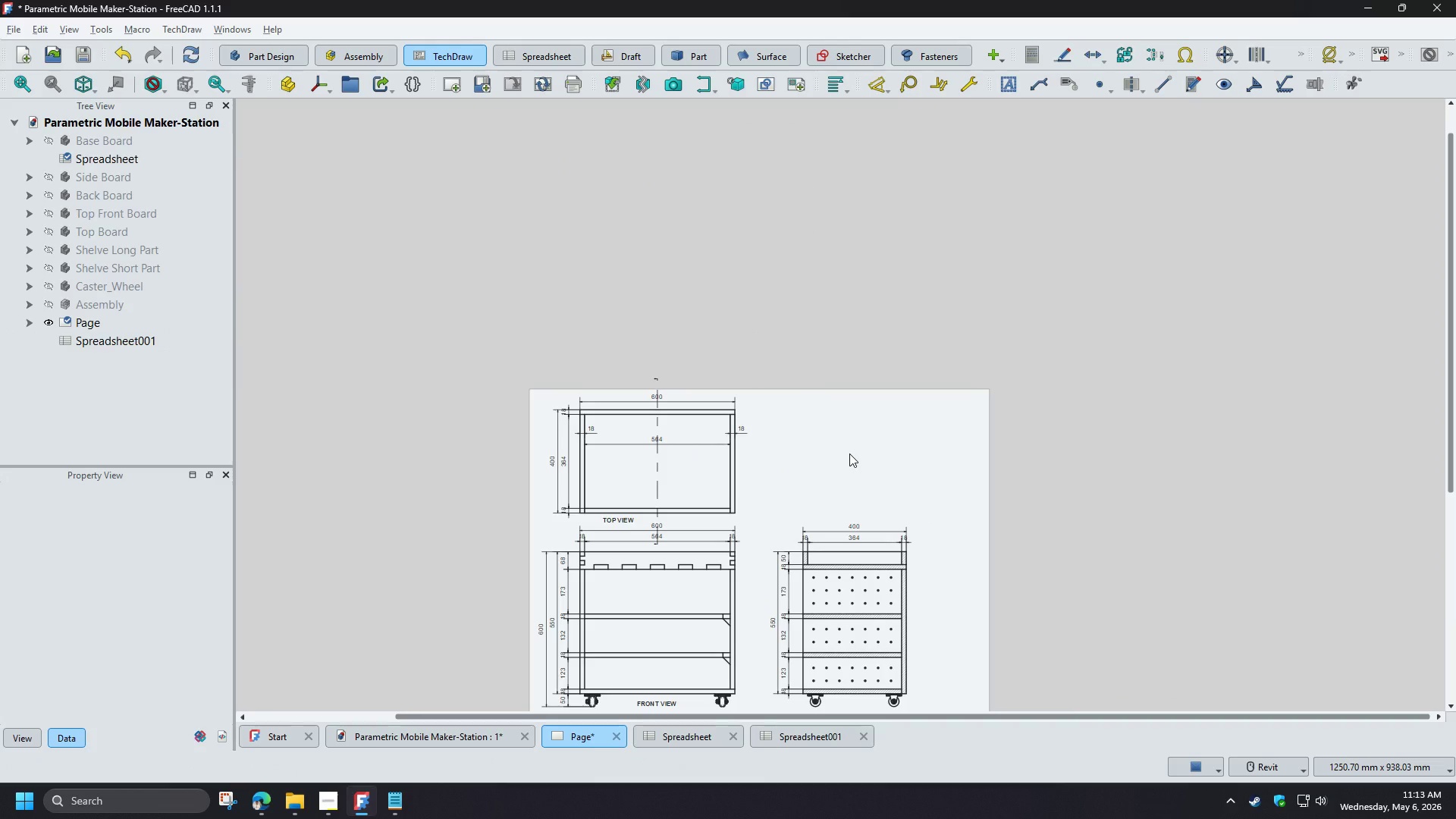 
scroll: coordinate [849, 187], scroll_direction: up, amount: 5.0
 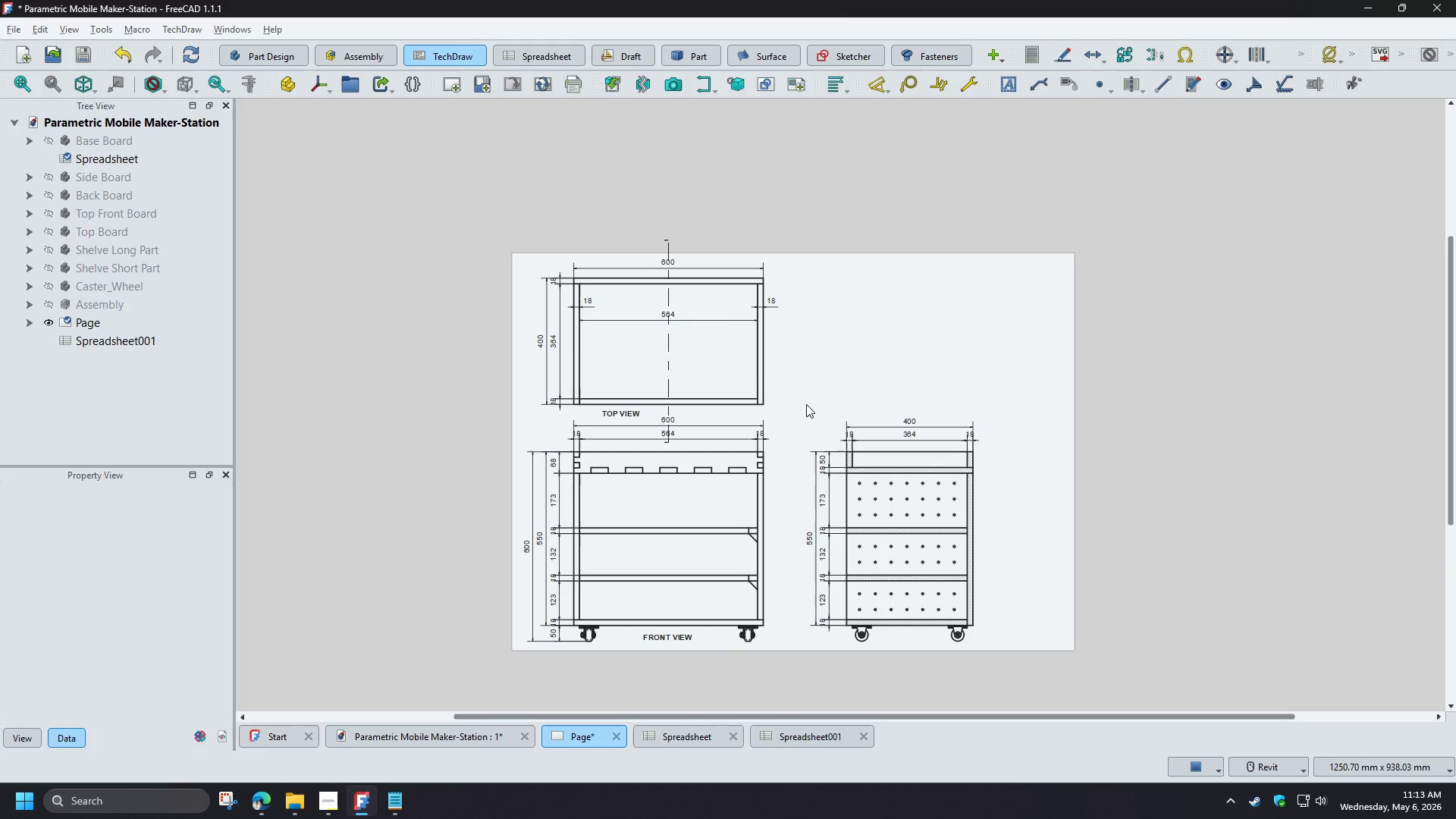 
key(F5)
 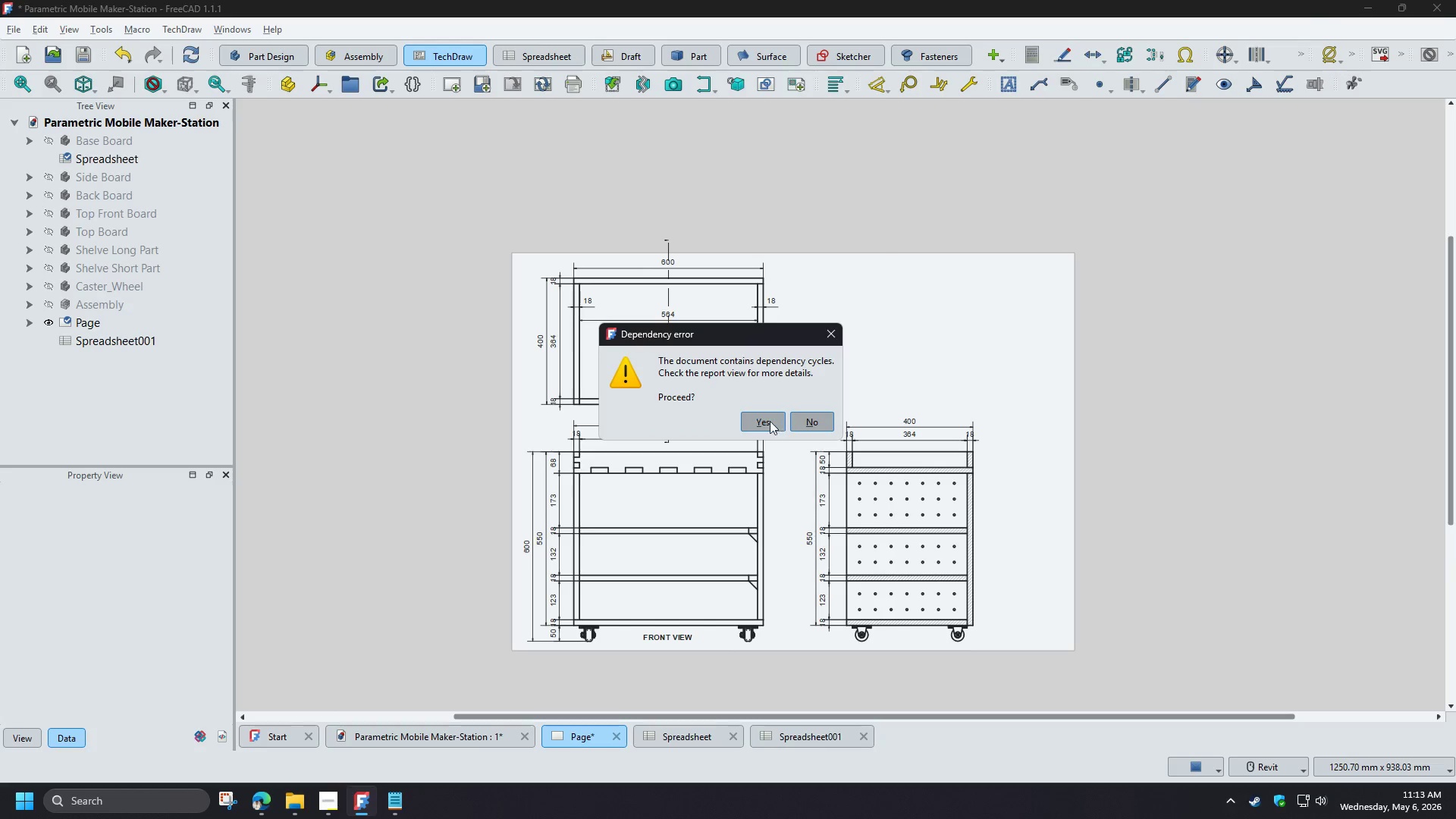 
left_click([767, 421])
 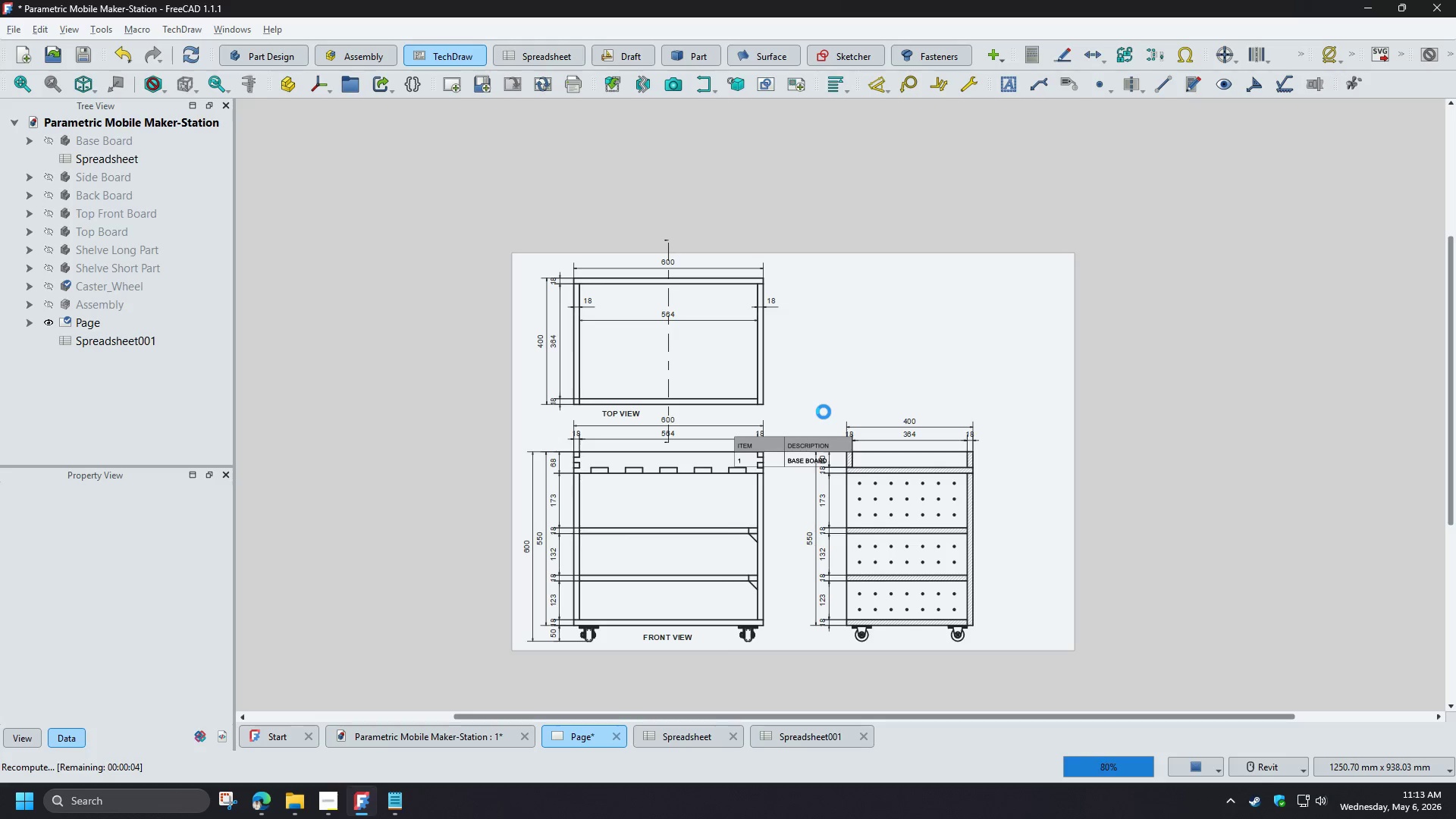 
wait(41.98)
 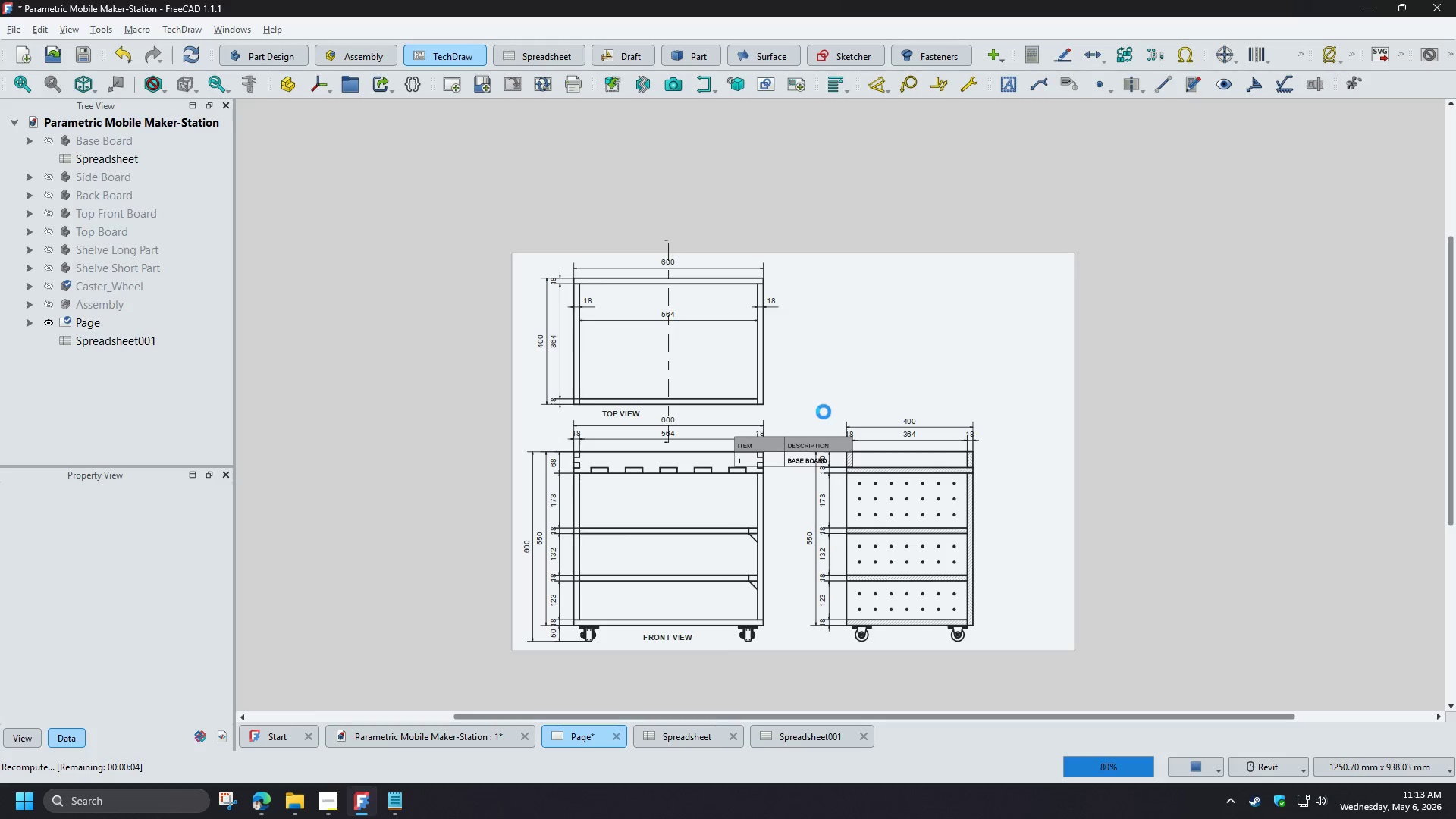 
left_click_drag(start_coordinate=[786, 478], to_coordinate=[929, 331])
 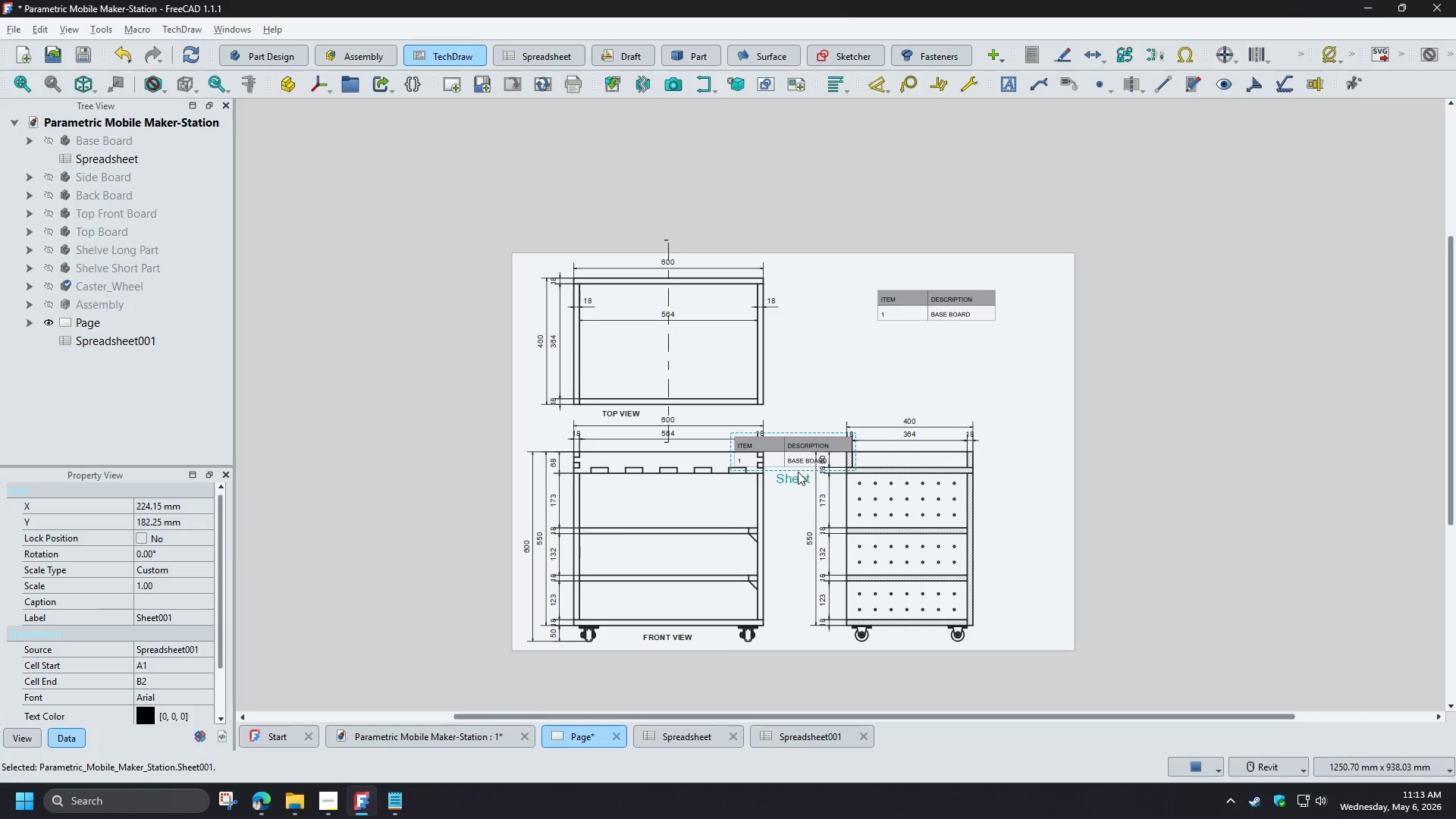 
left_click([796, 474])
 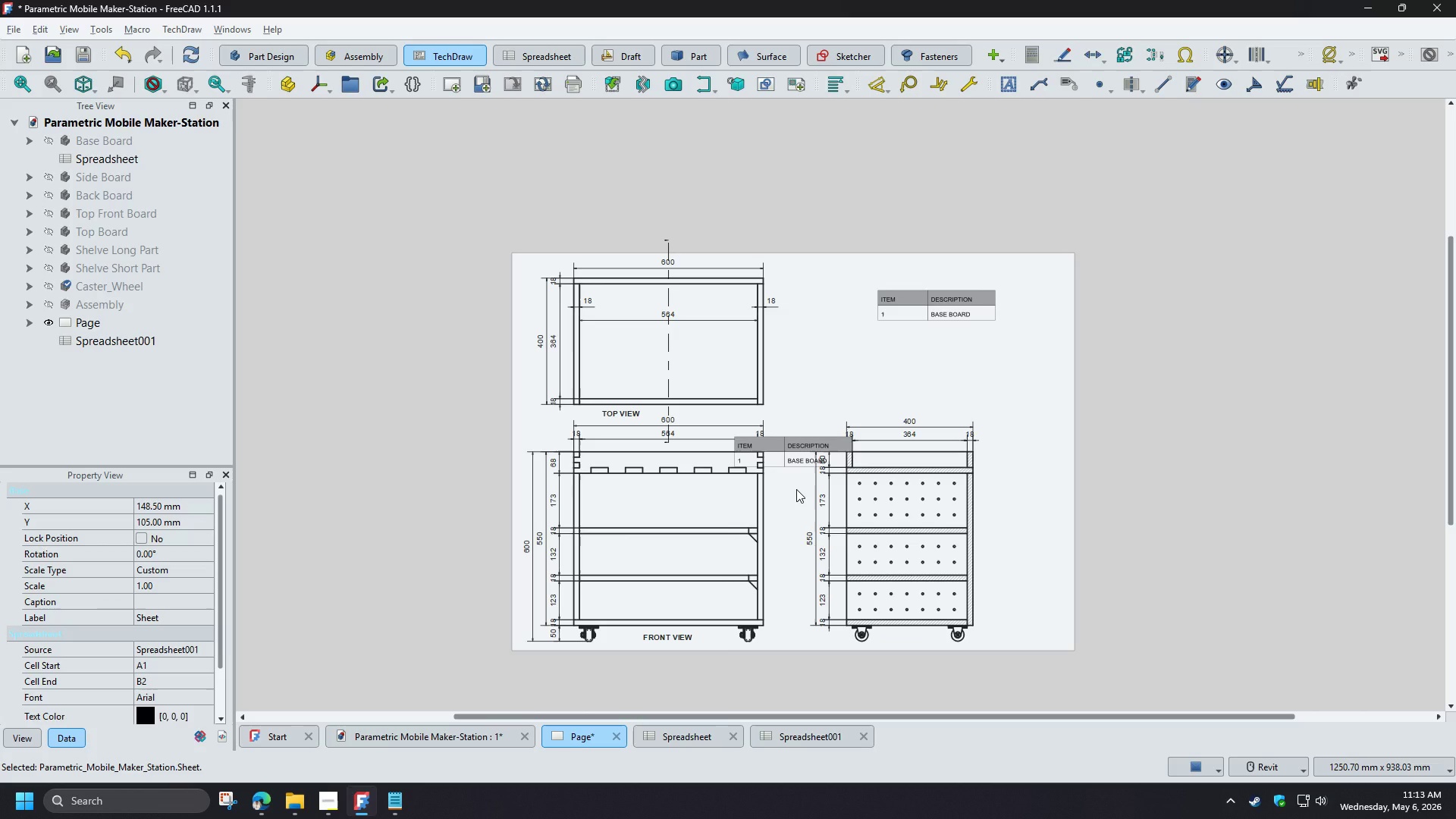 
key(Delete)
 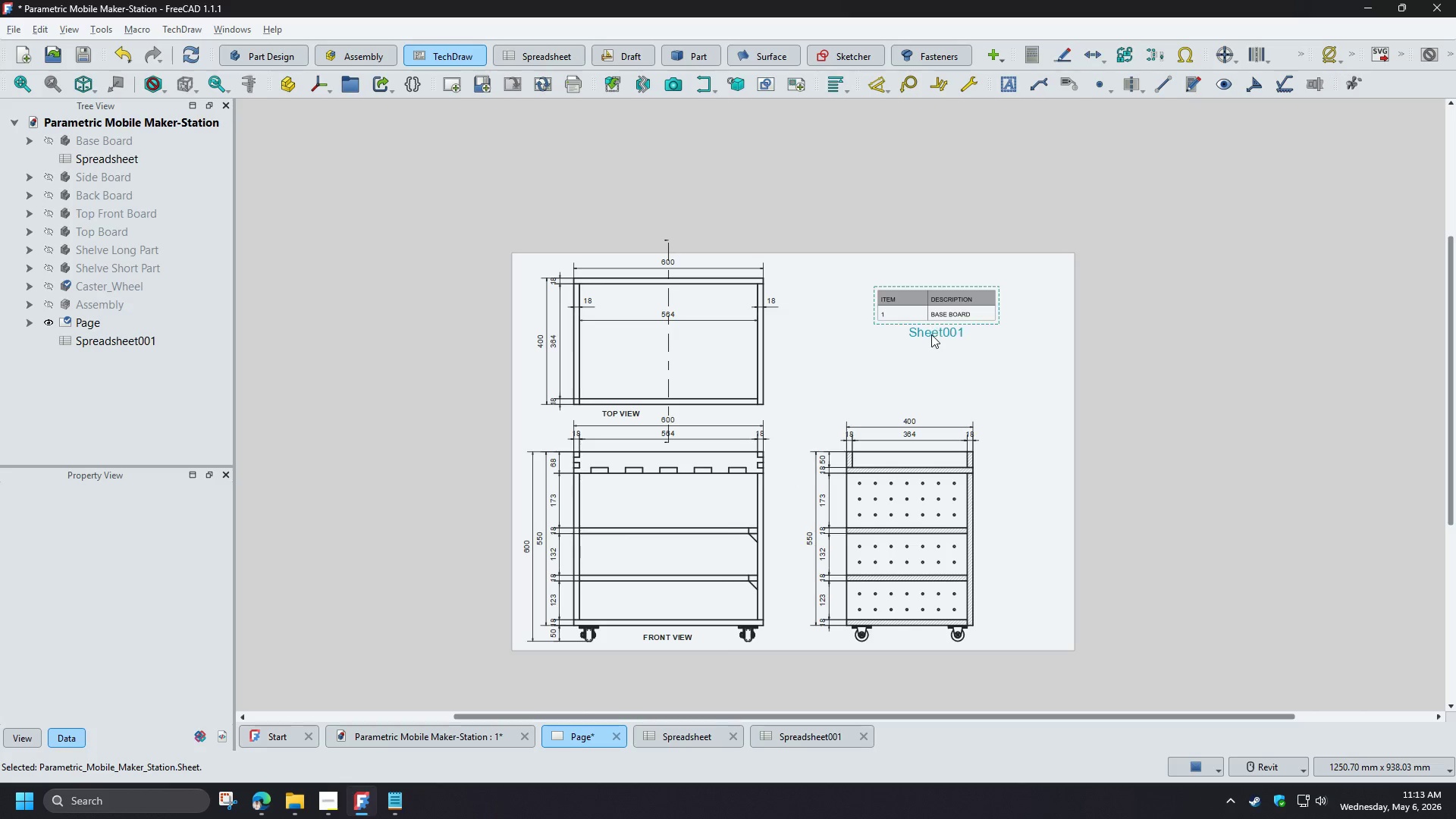 
left_click([942, 331])
 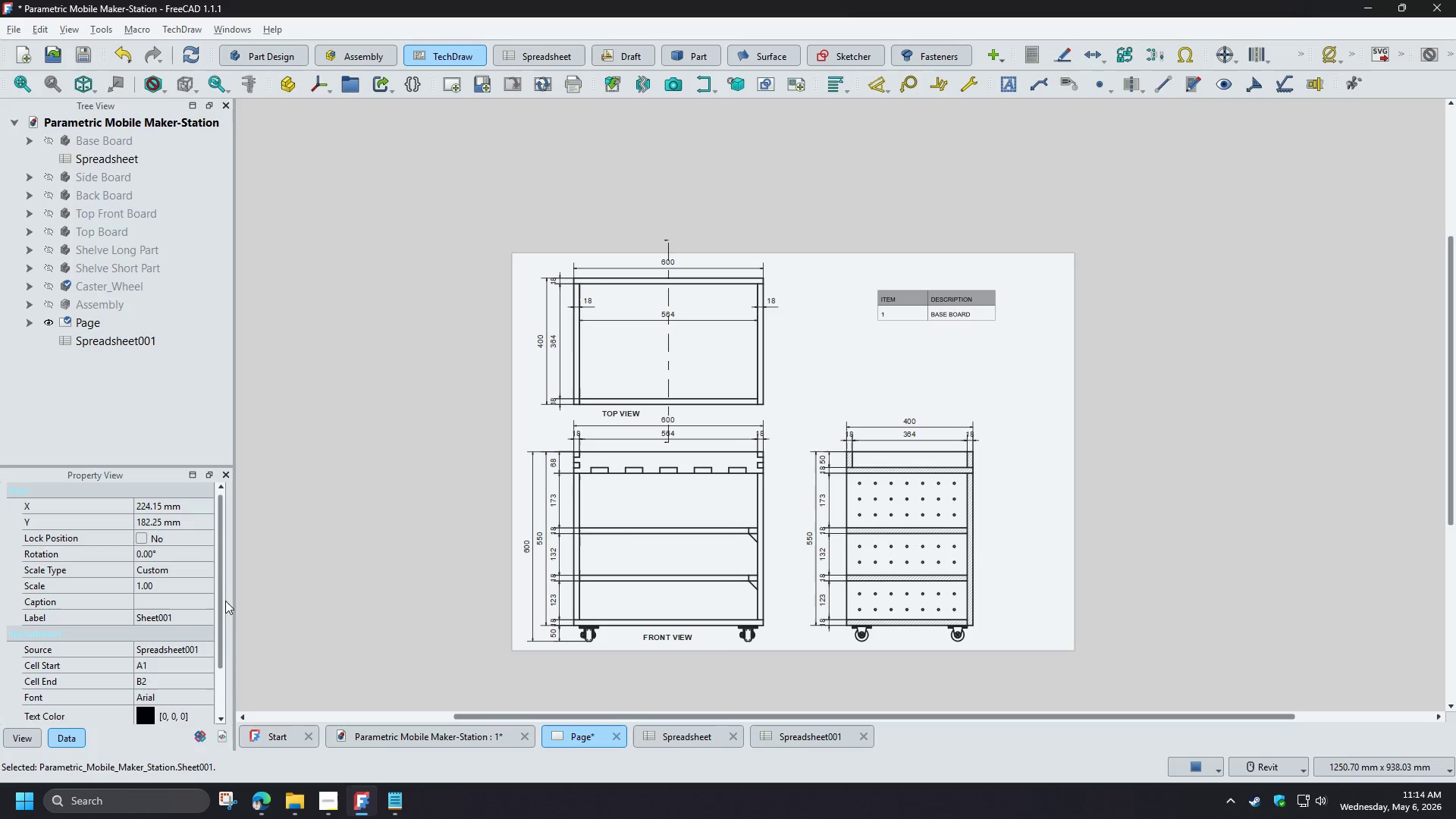 
left_click_drag(start_coordinate=[219, 602], to_coordinate=[224, 654])
 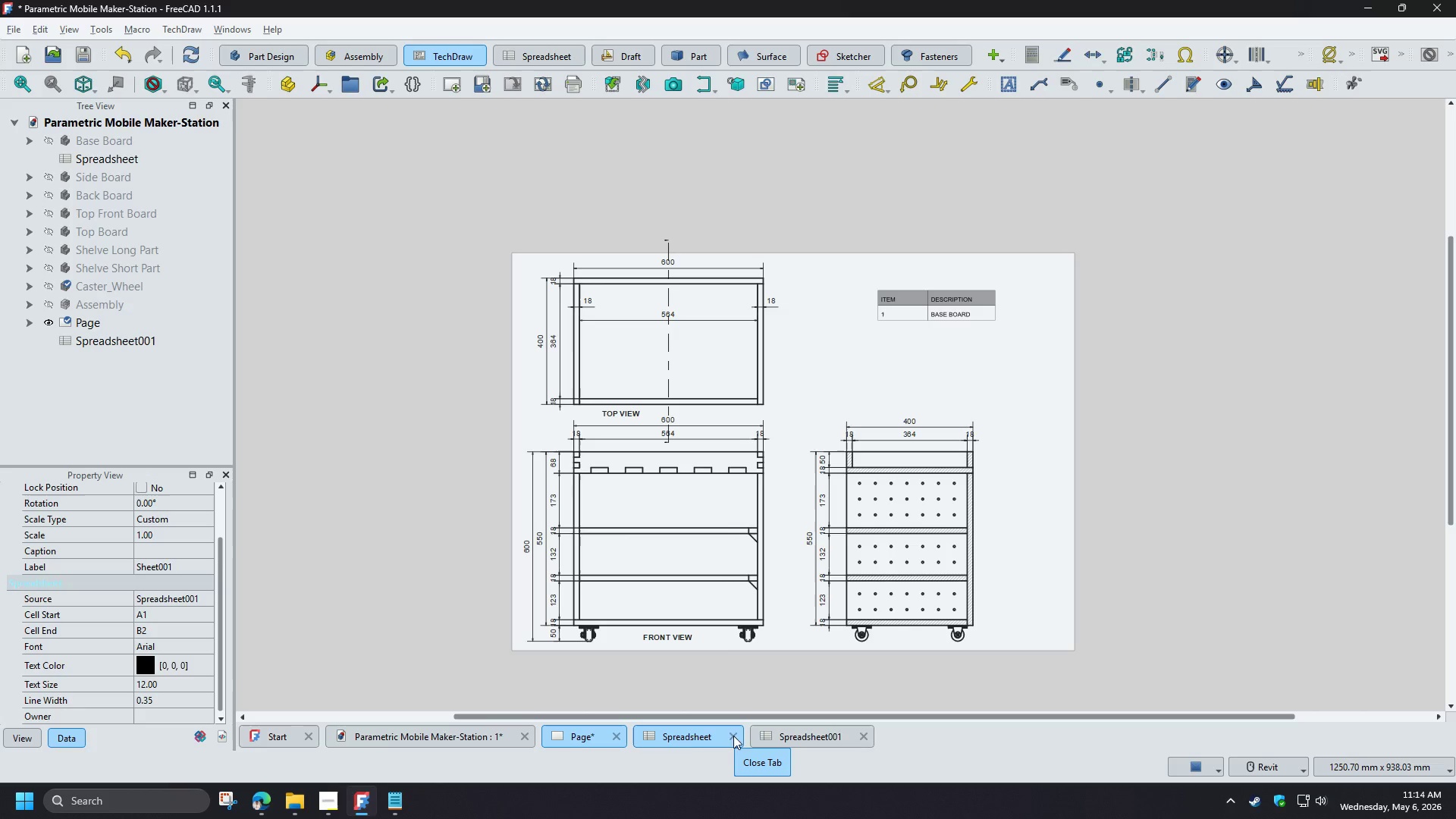 
left_click([811, 738])
 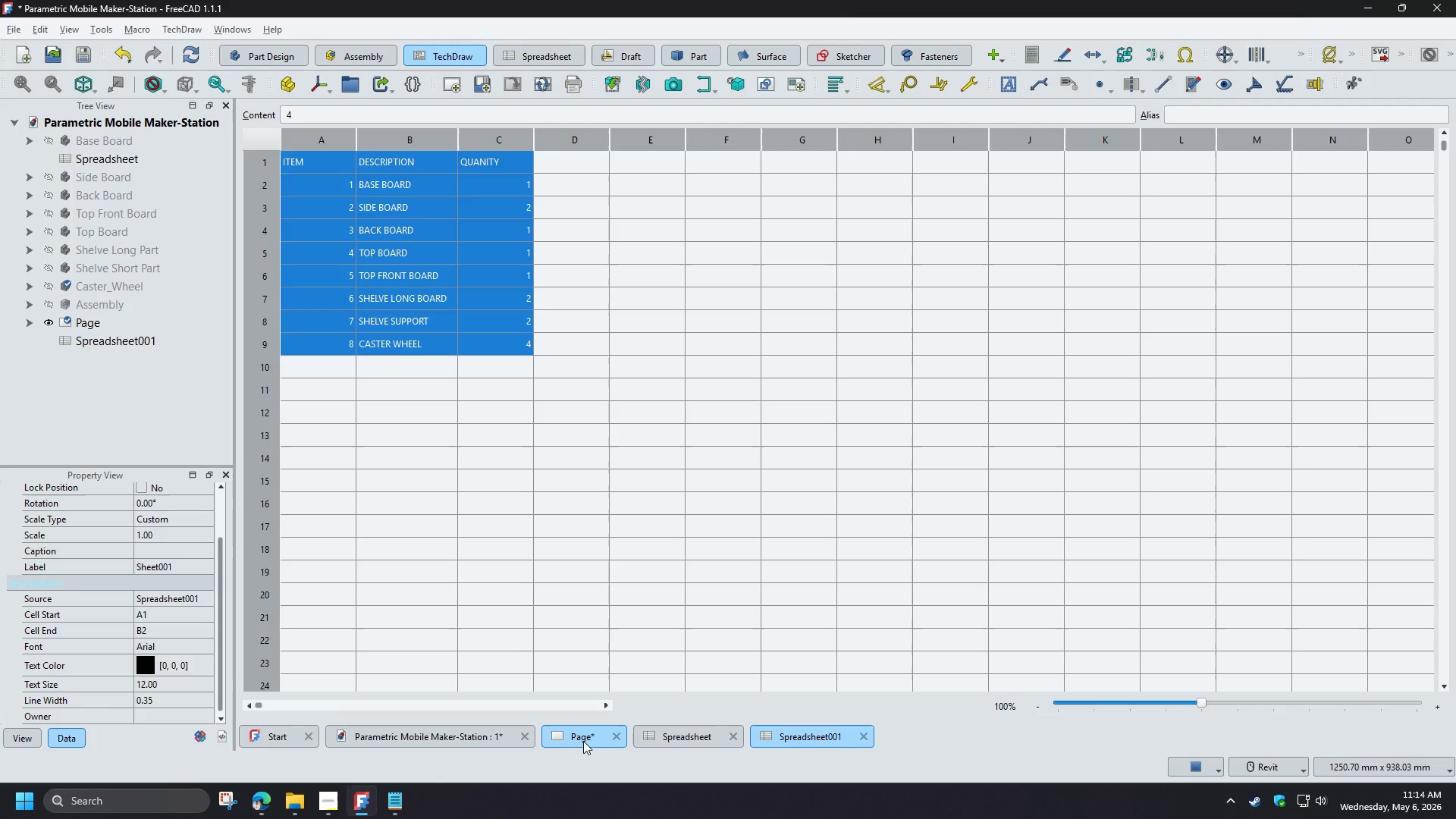 
left_click([583, 741])
 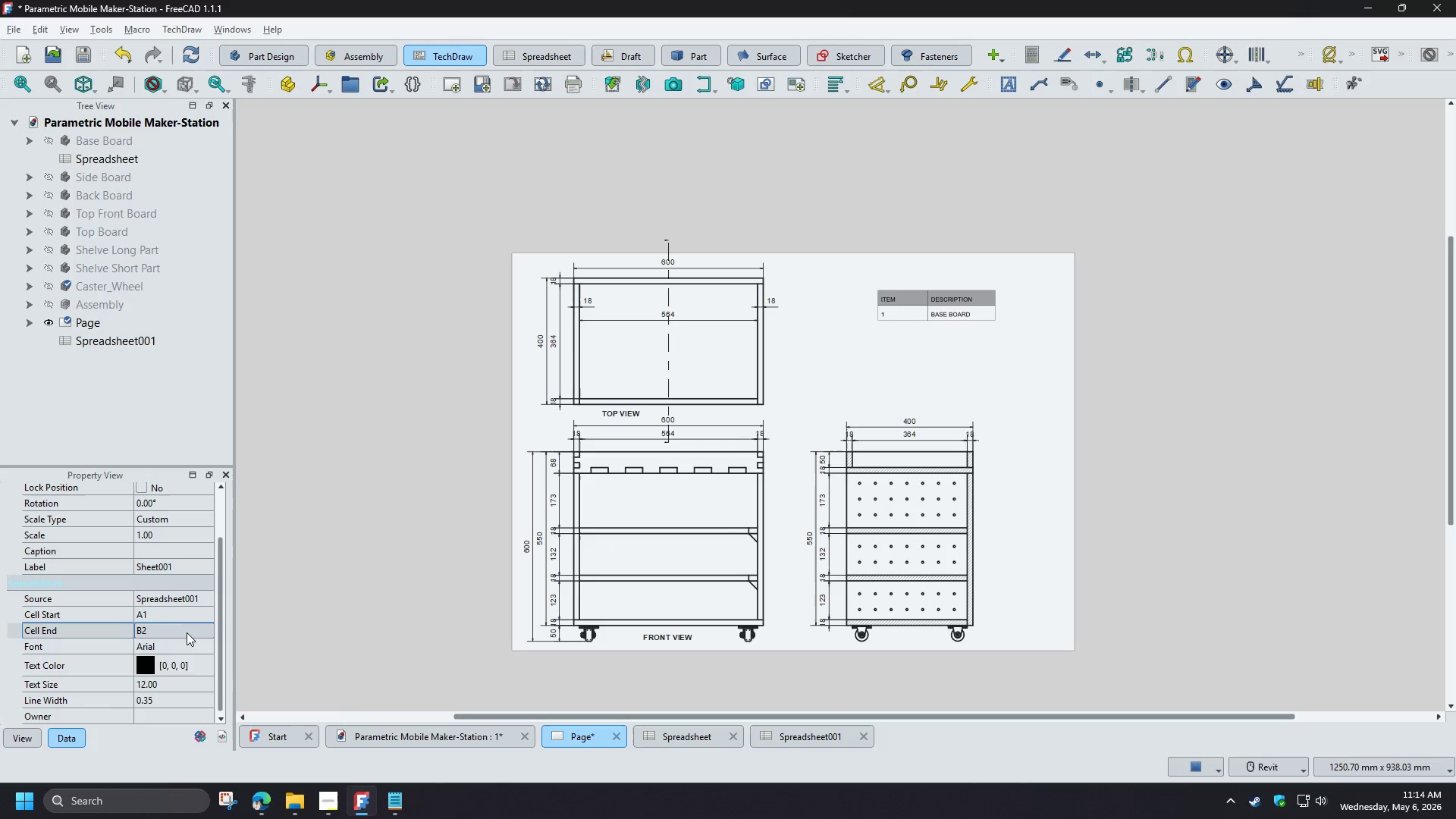 
left_click([186, 633])
 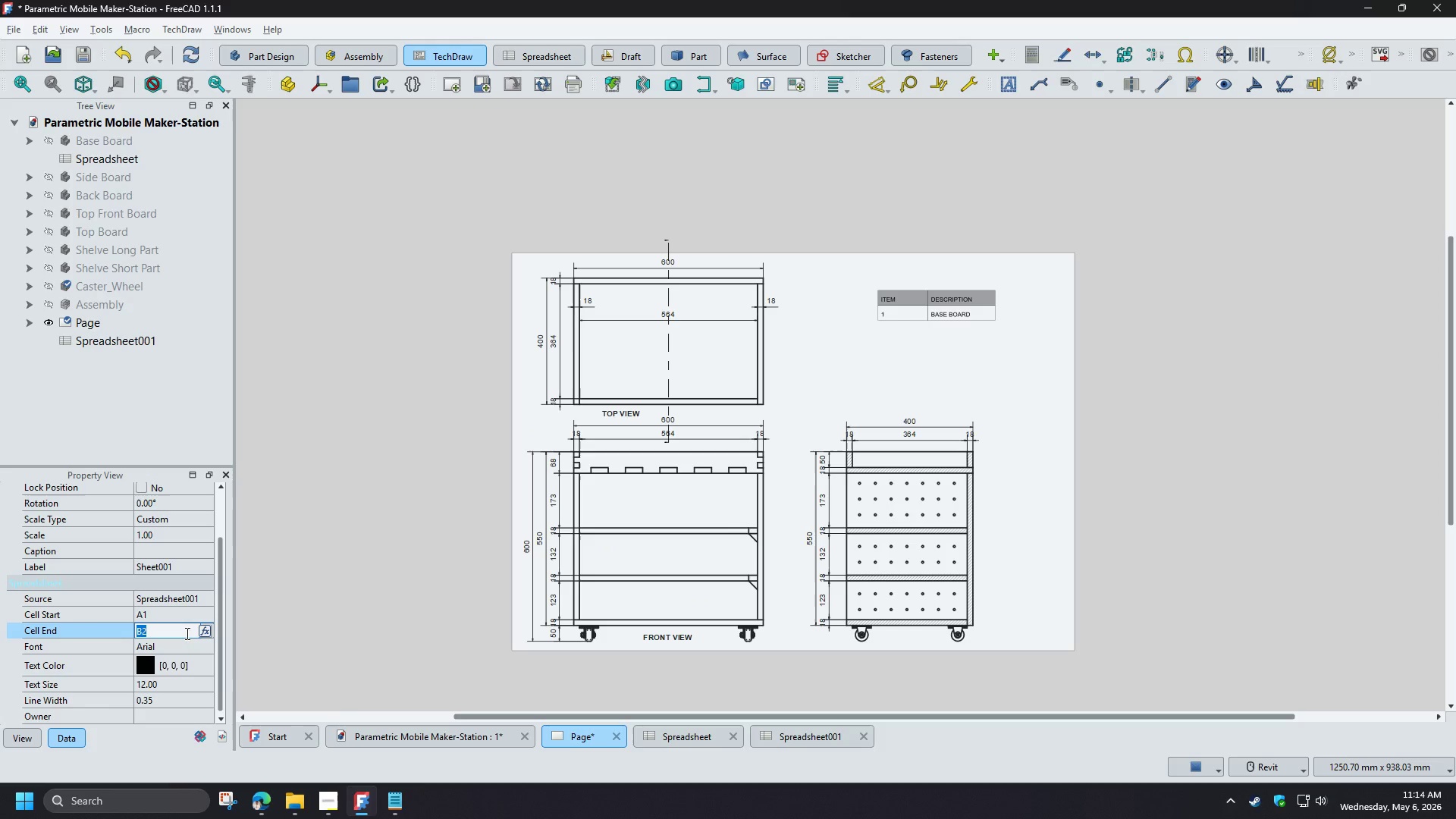 
type(c9)
 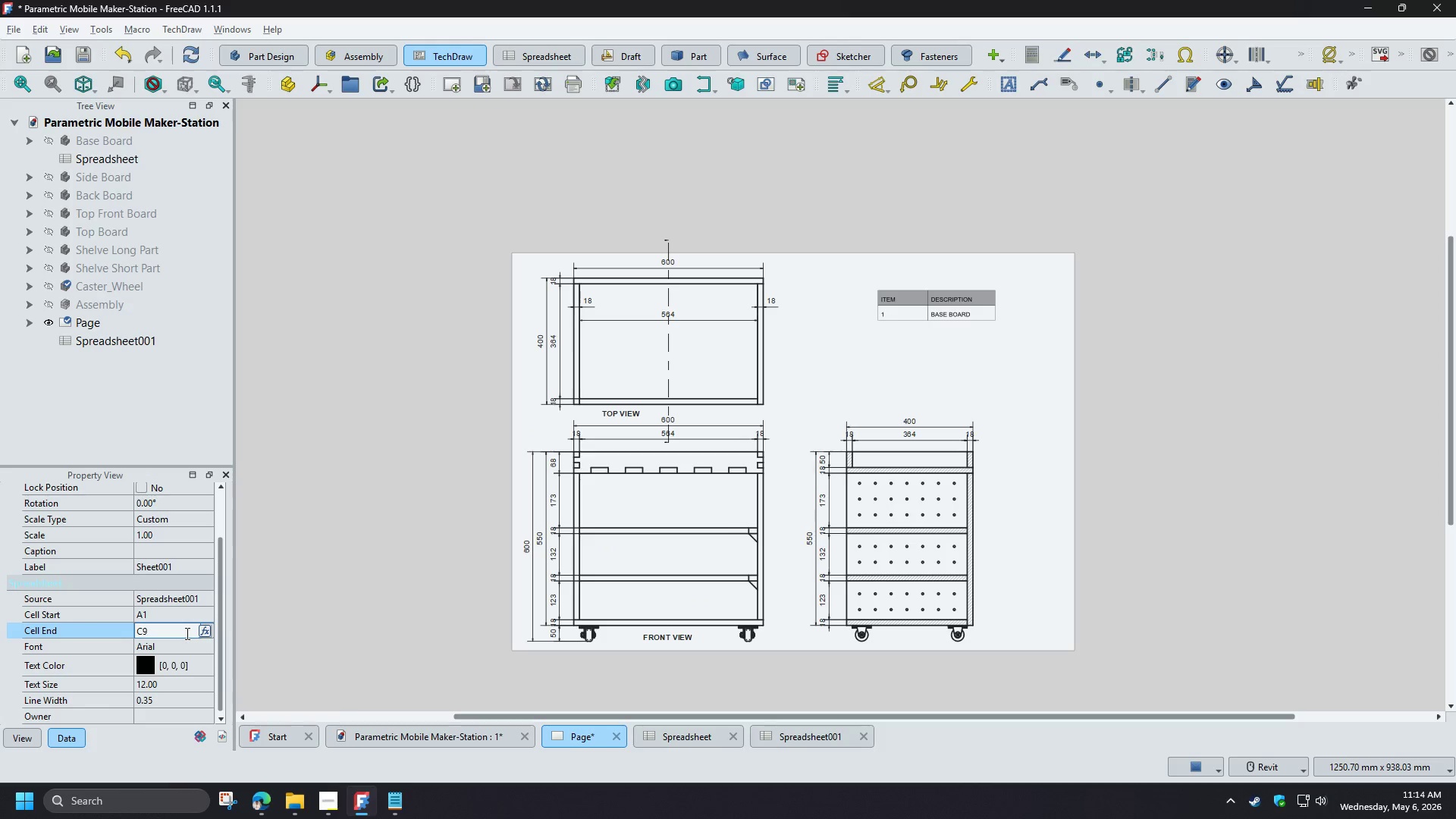 
key(Enter)
 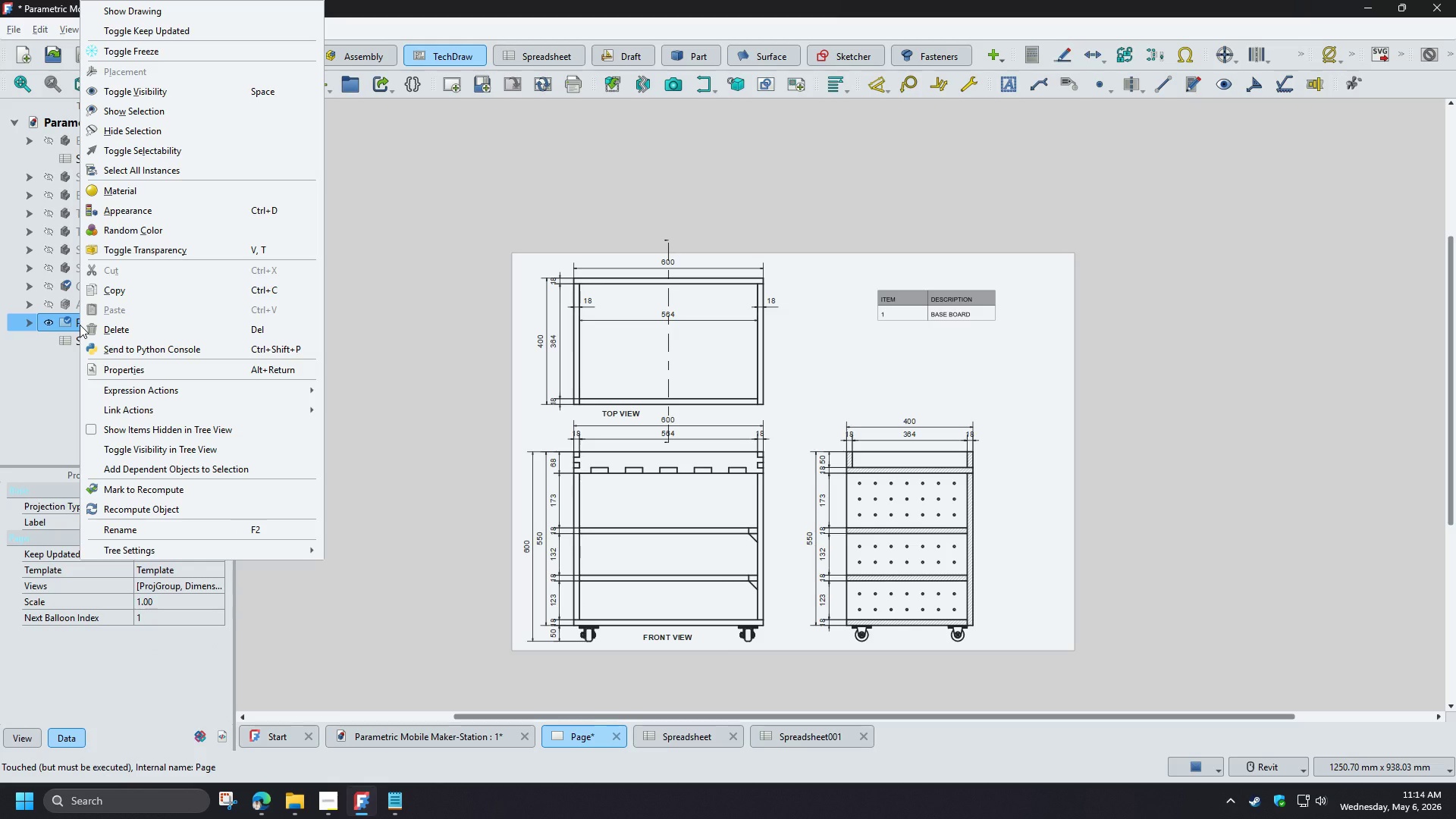 
left_click([146, 507])
 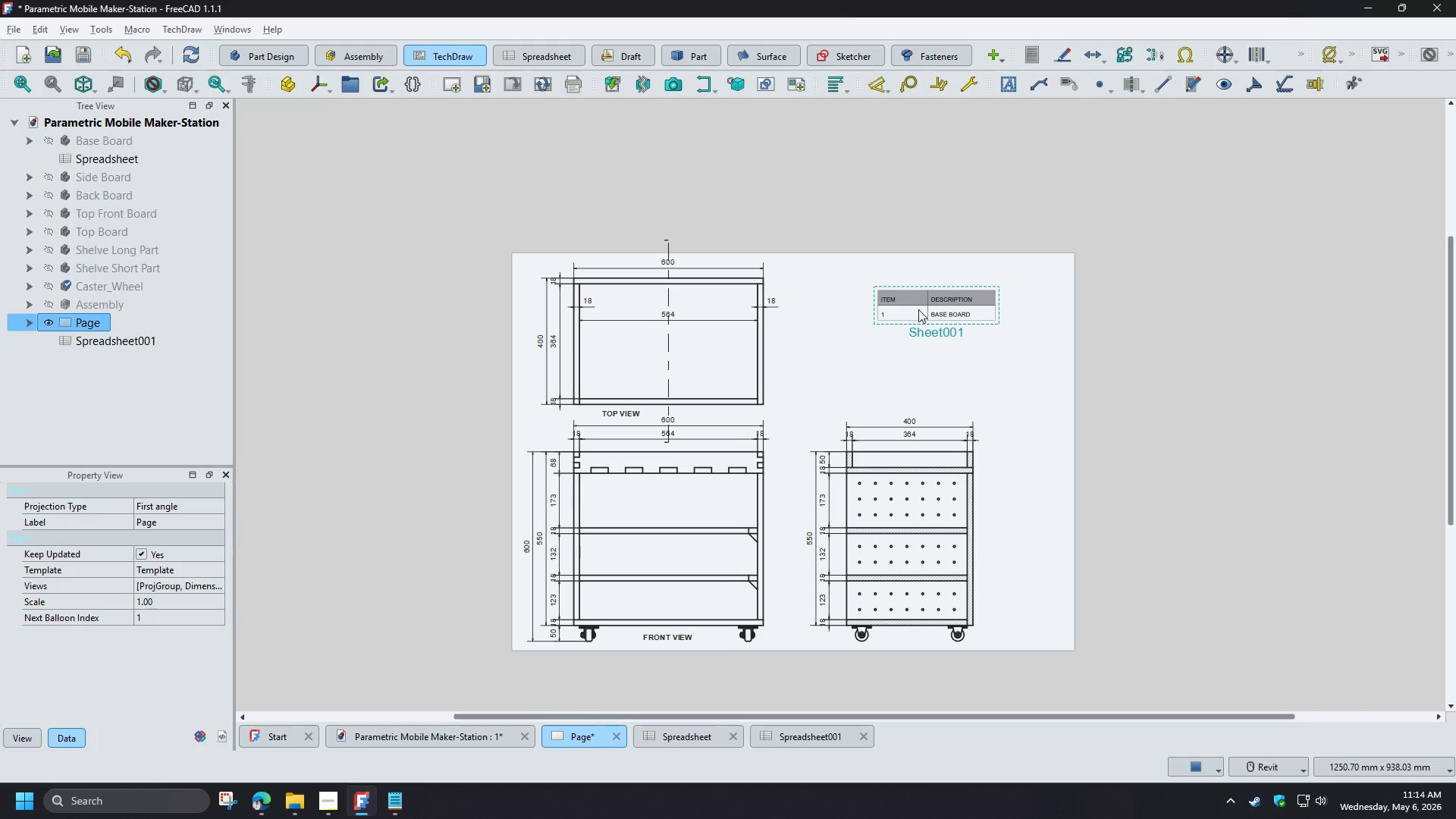 
left_click([934, 332])
 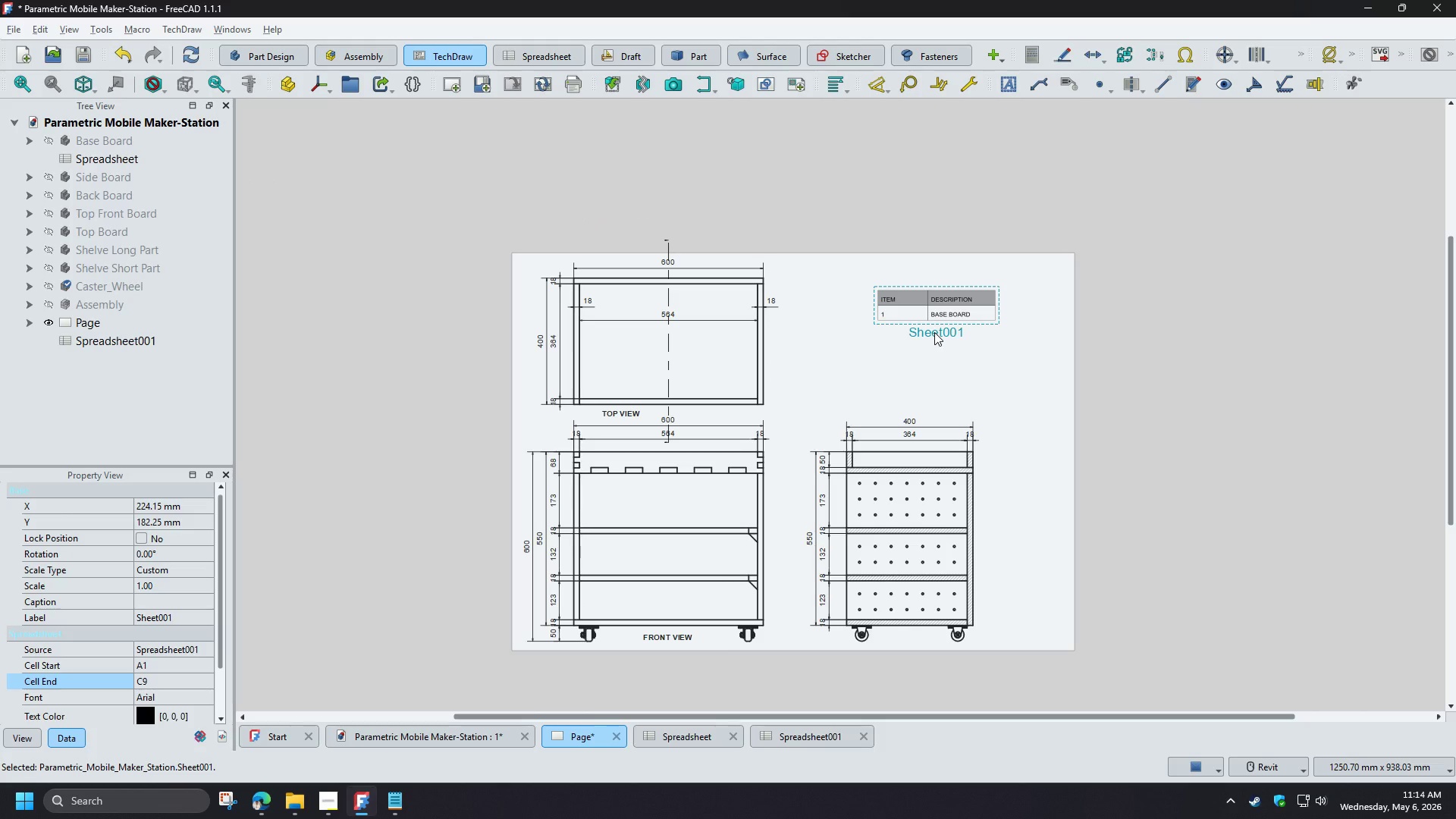 
right_click([934, 332])
 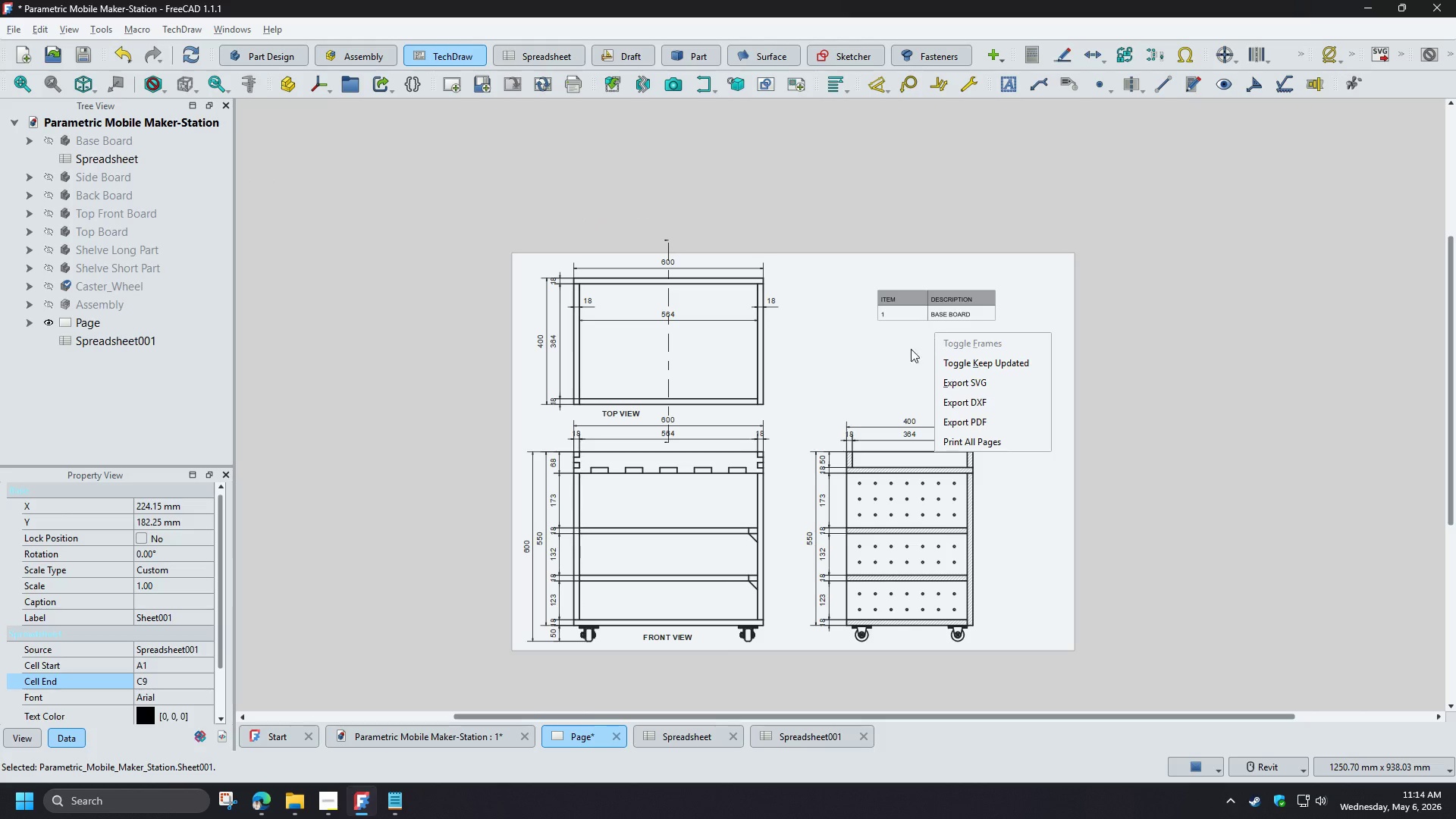 
left_click([889, 365])
 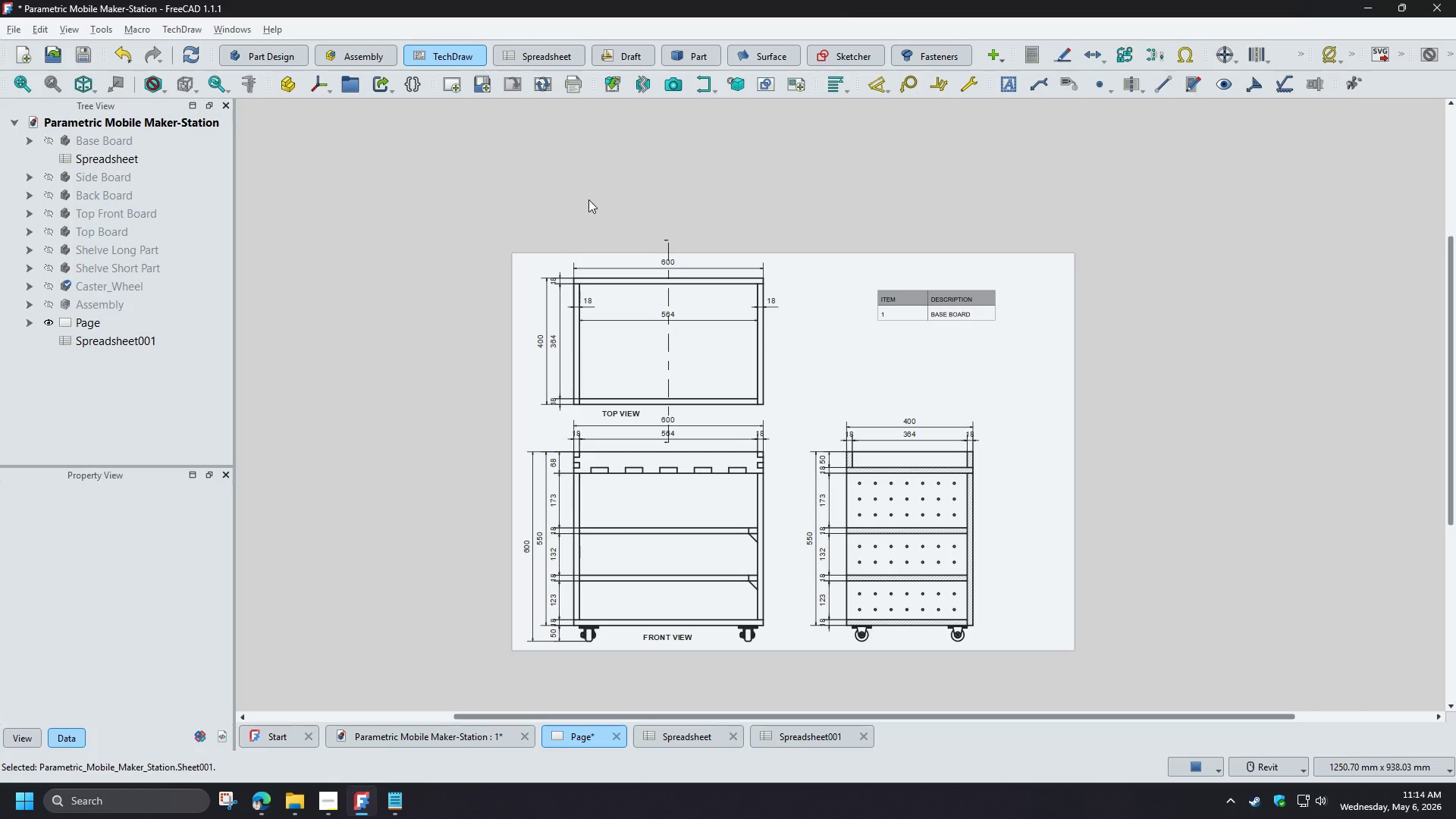 
left_click([191, 55])
 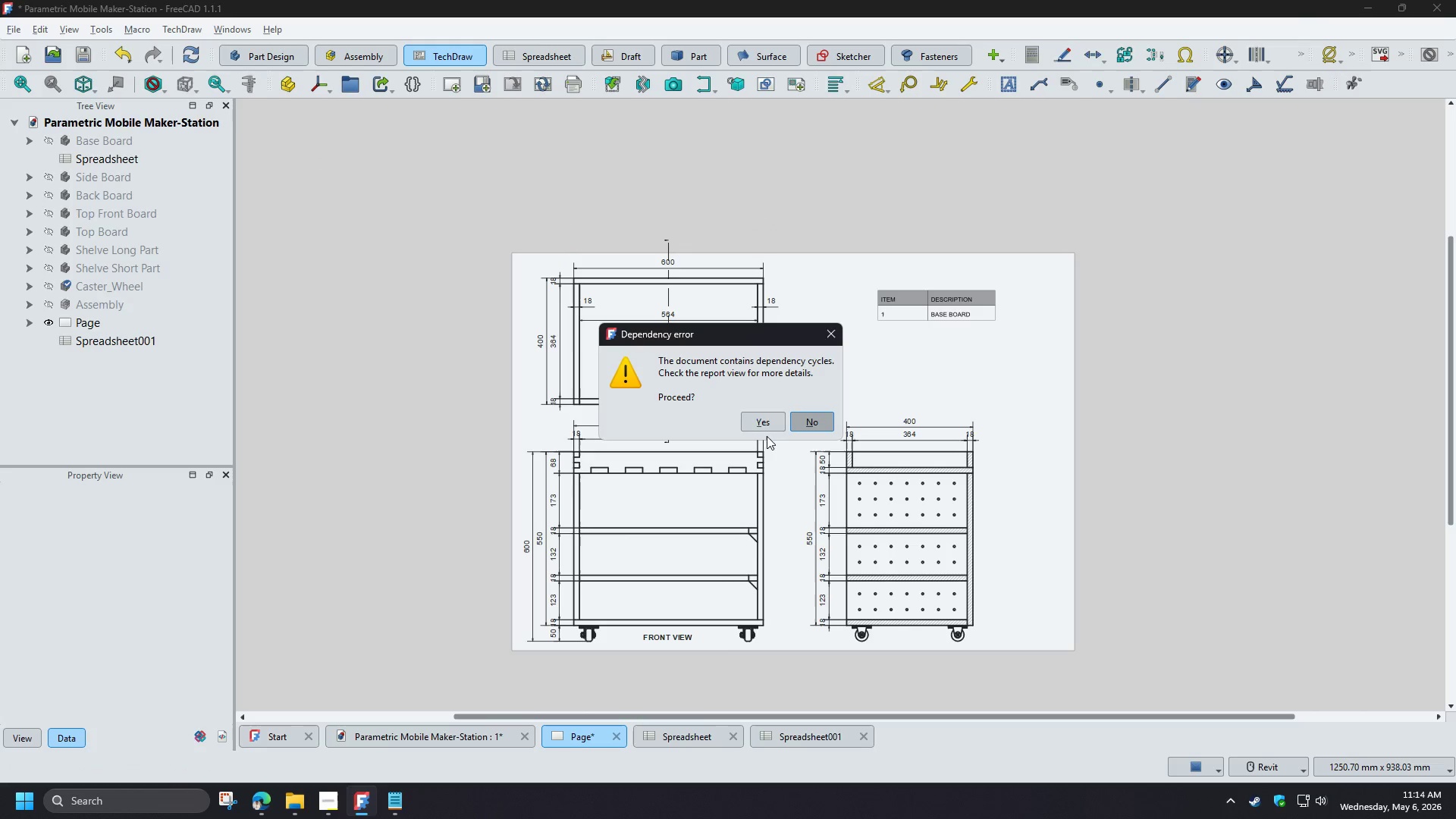 
left_click([764, 425])
 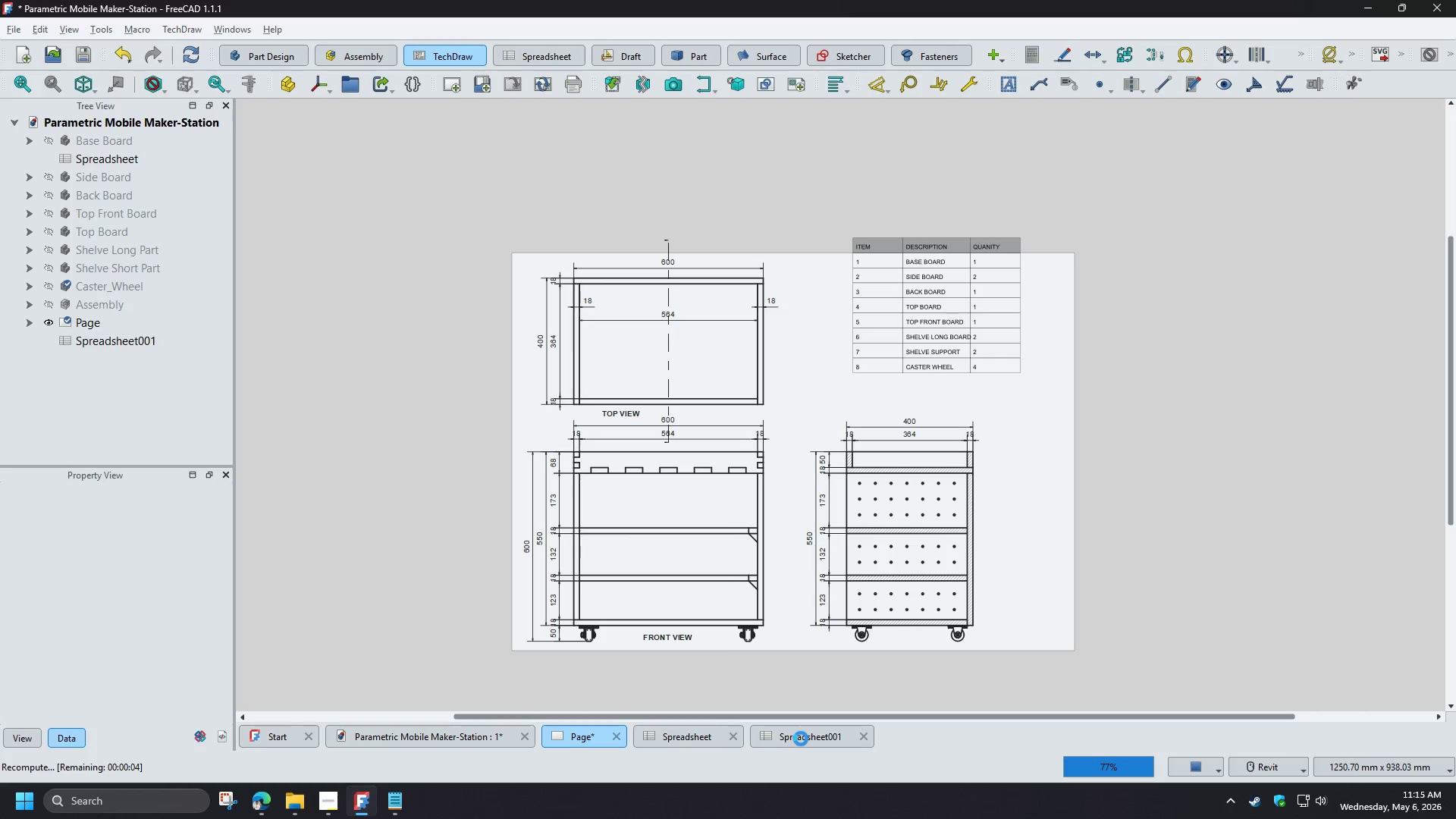 
wait(39.19)
 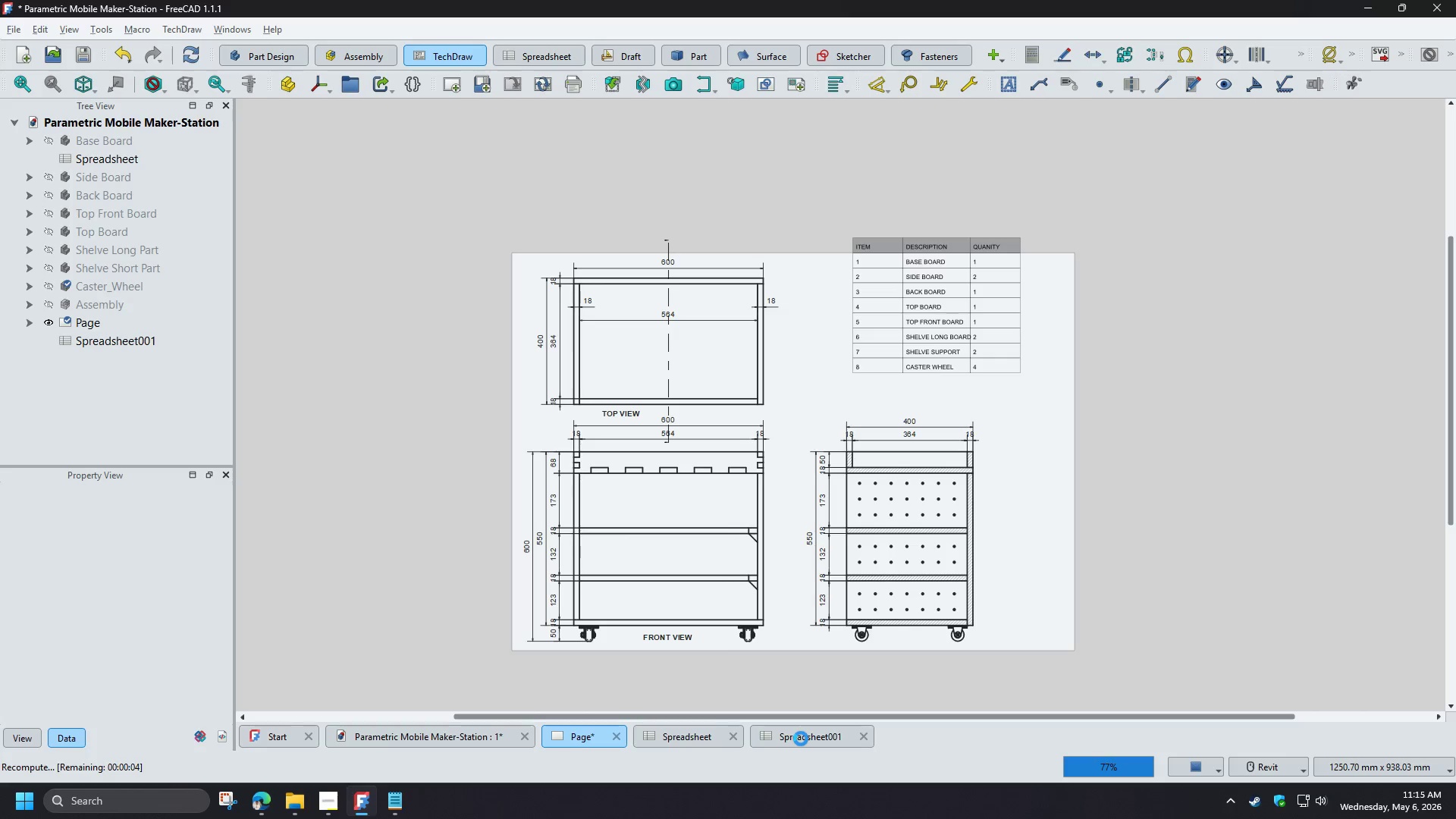 
left_click([803, 736])
 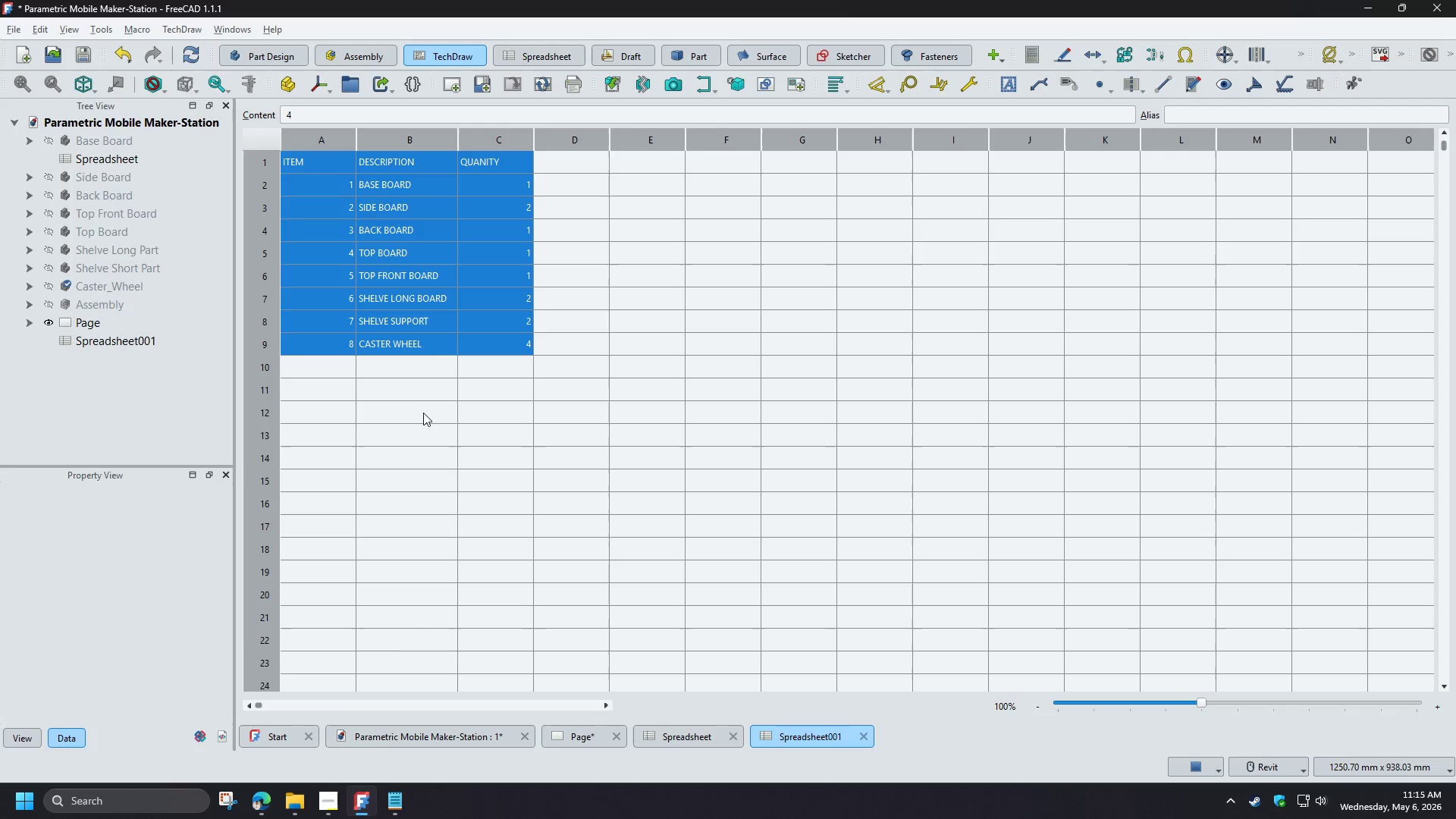 
left_click([428, 410])
 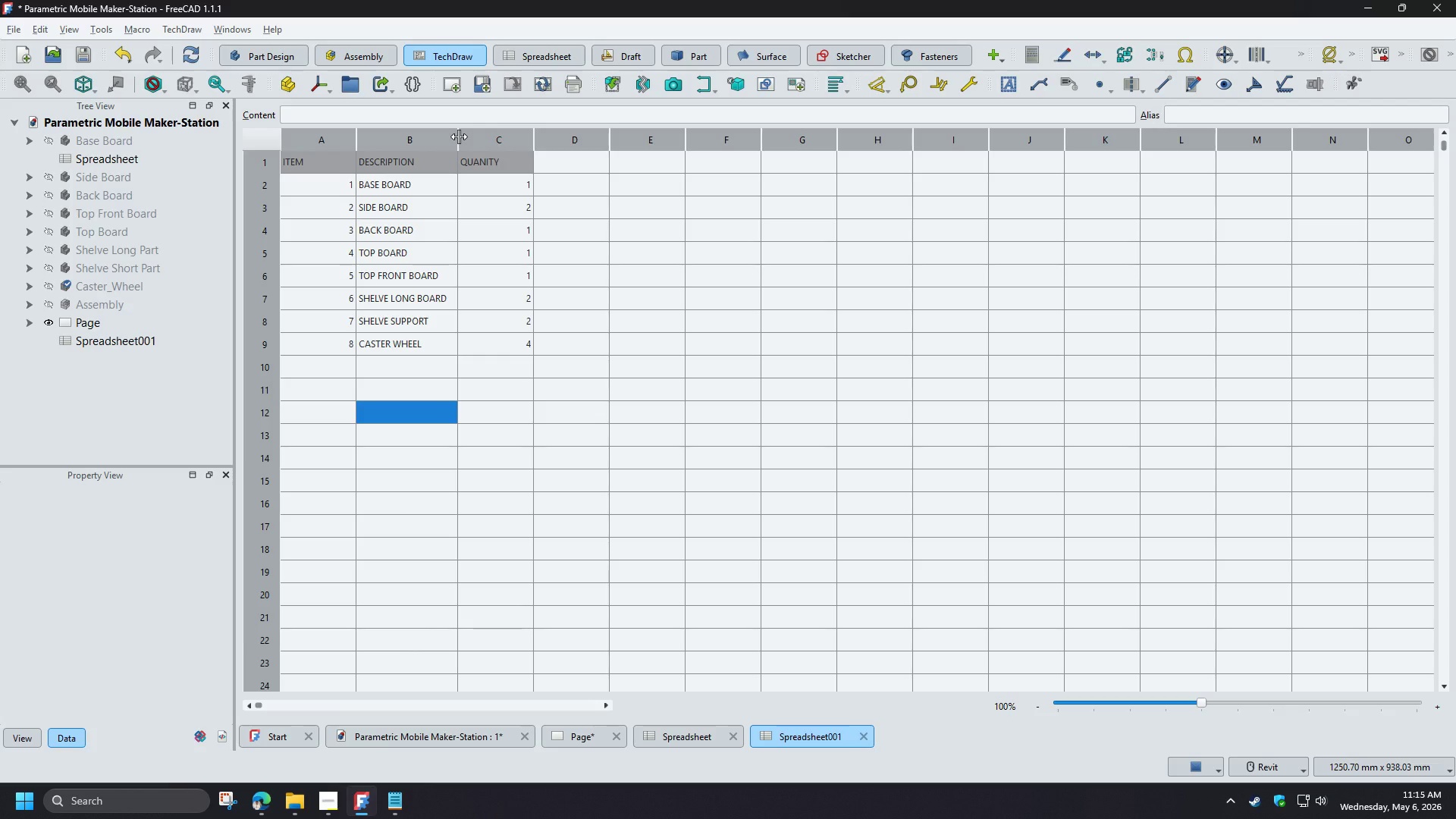 
left_click_drag(start_coordinate=[459, 136], to_coordinate=[470, 138])
 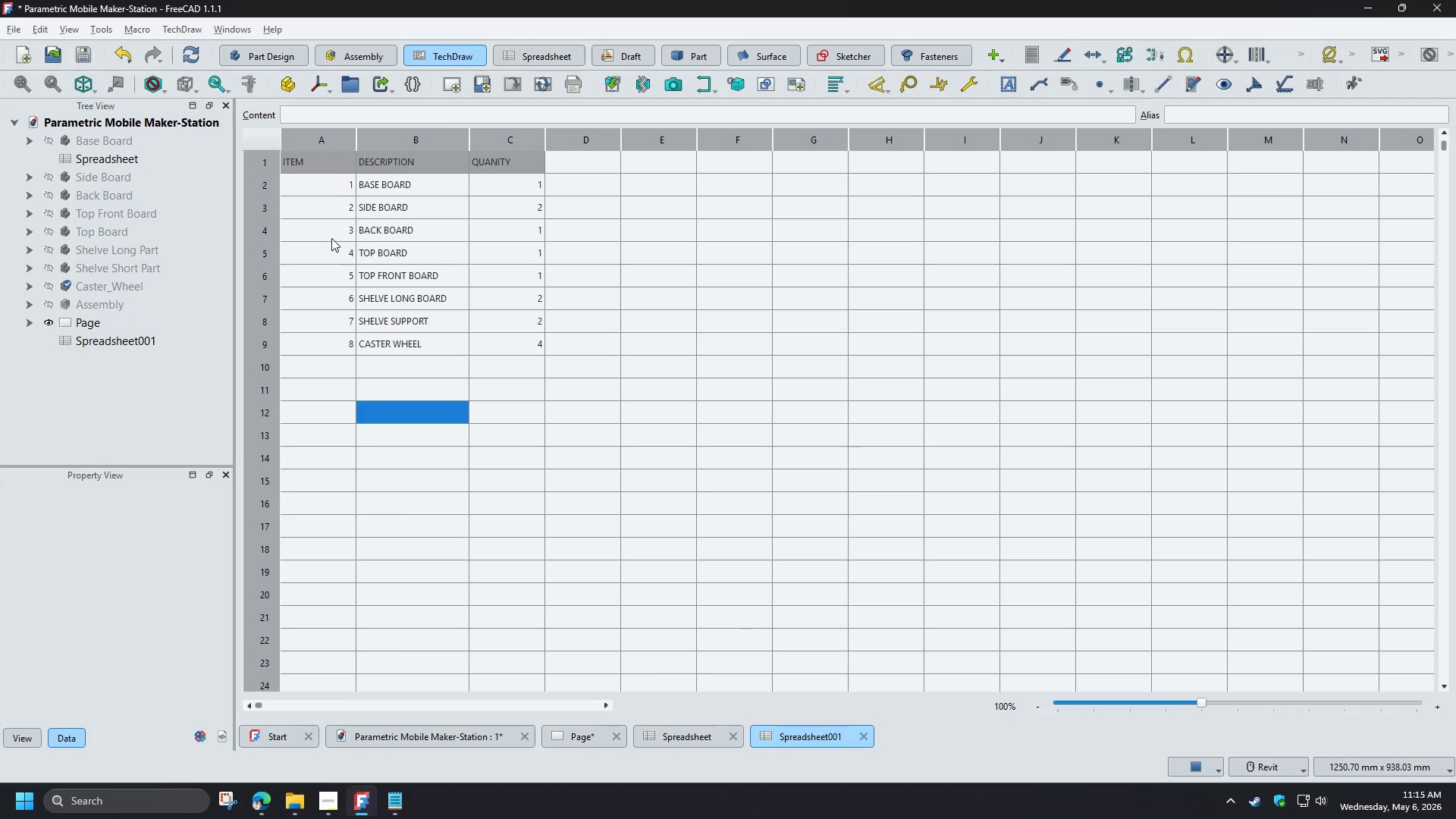 
left_click([333, 447])
 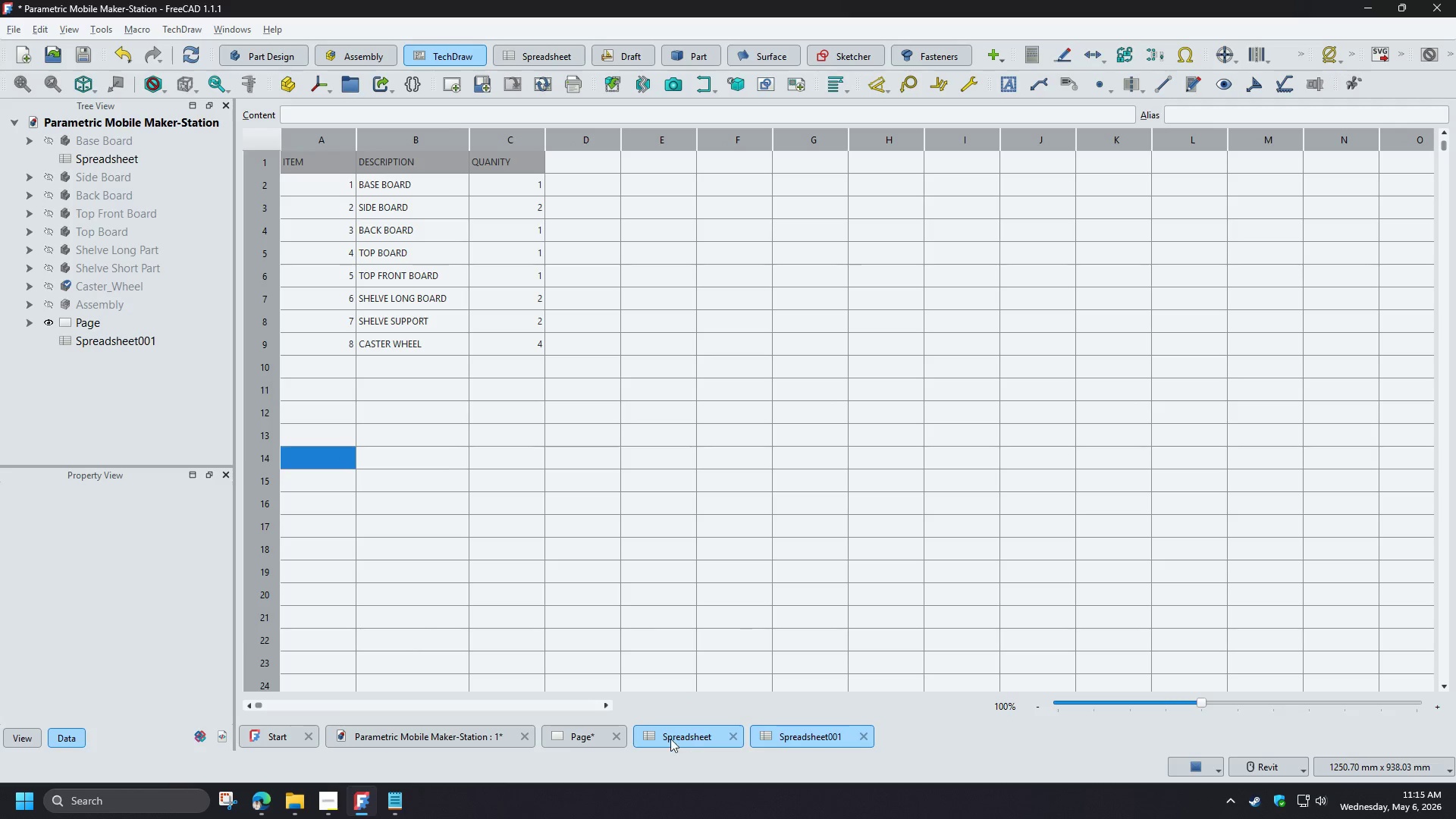 
left_click([569, 742])
 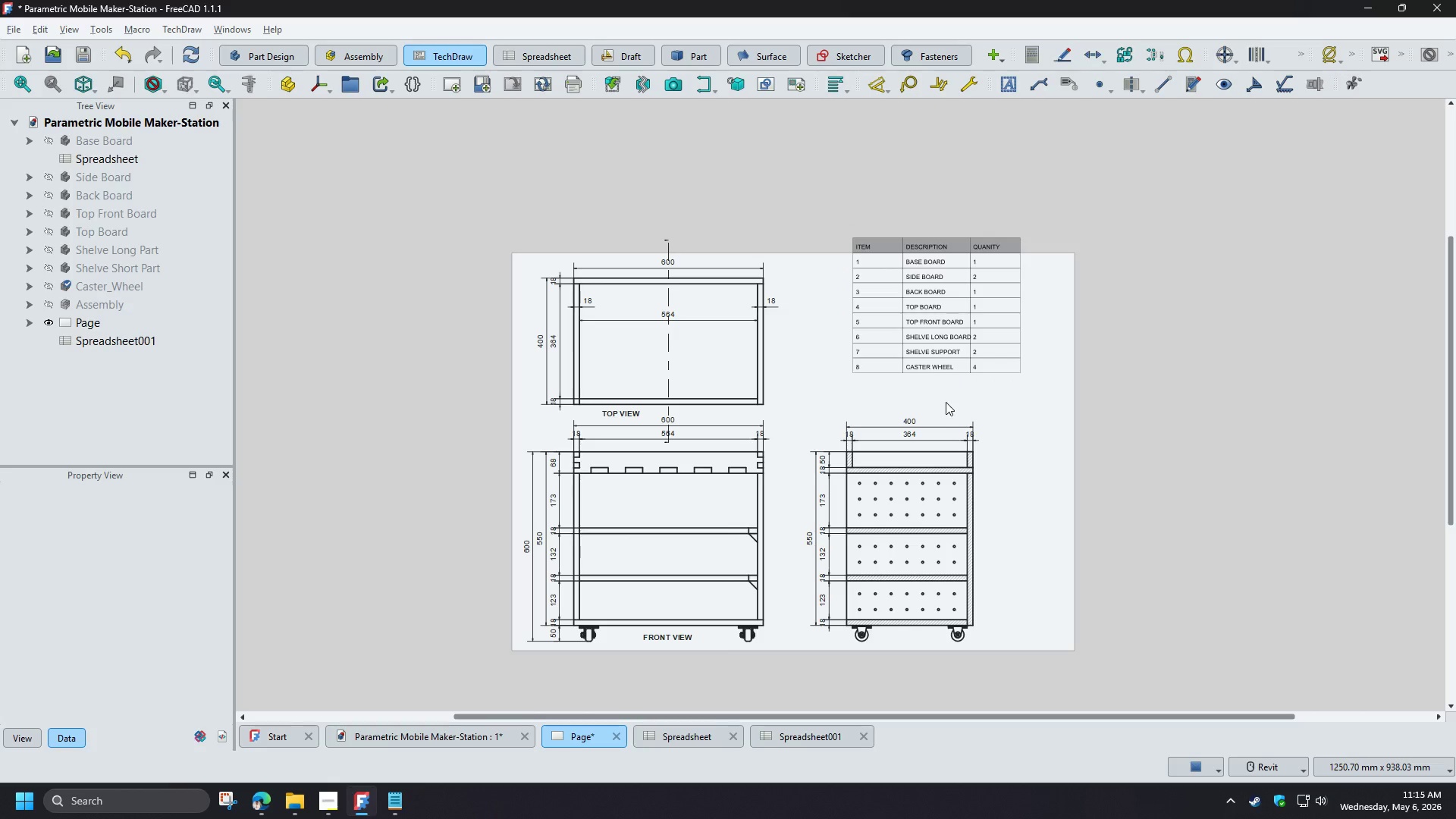 
left_click_drag(start_coordinate=[941, 381], to_coordinate=[976, 406])
 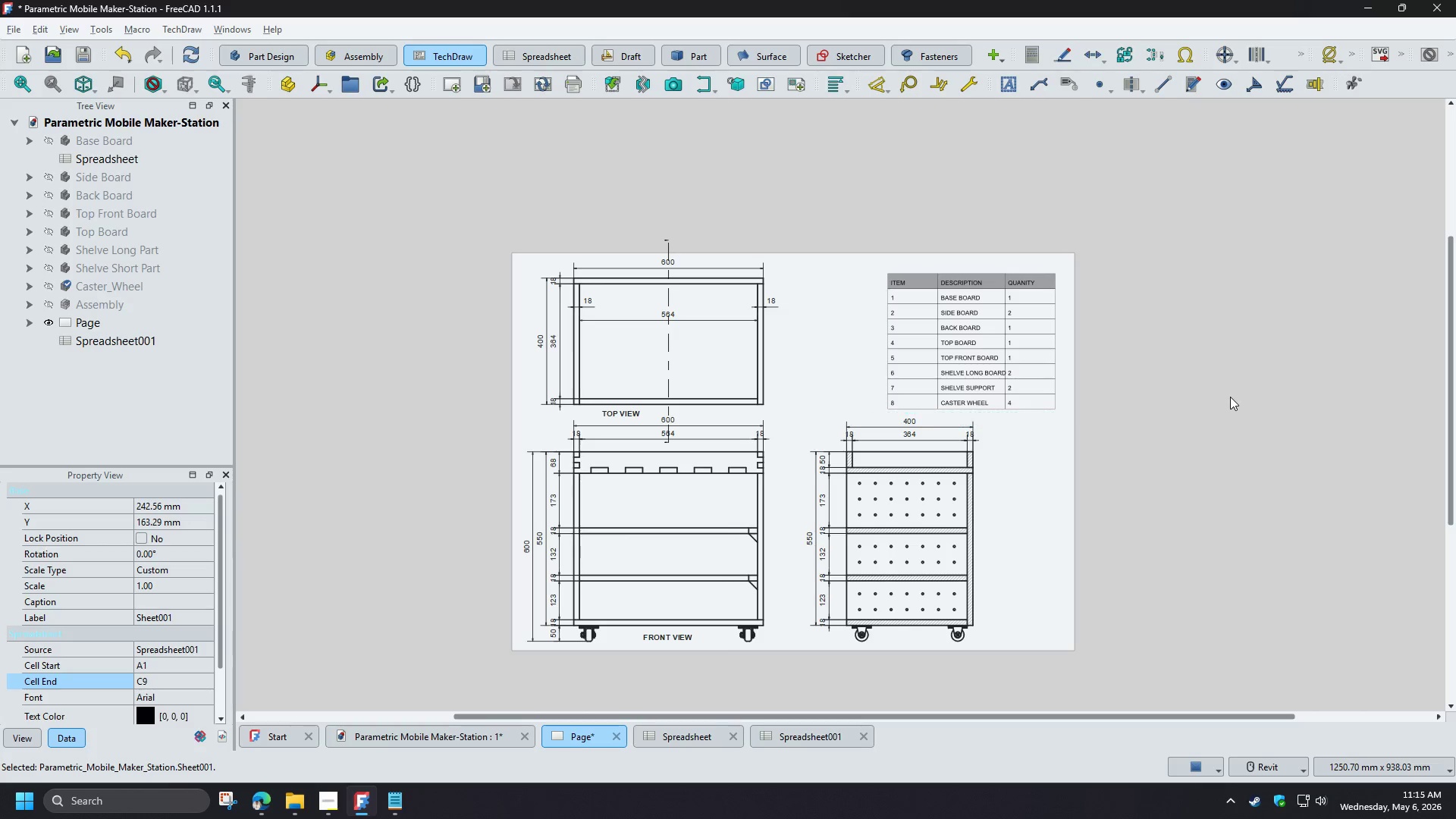 
left_click([1230, 397])
 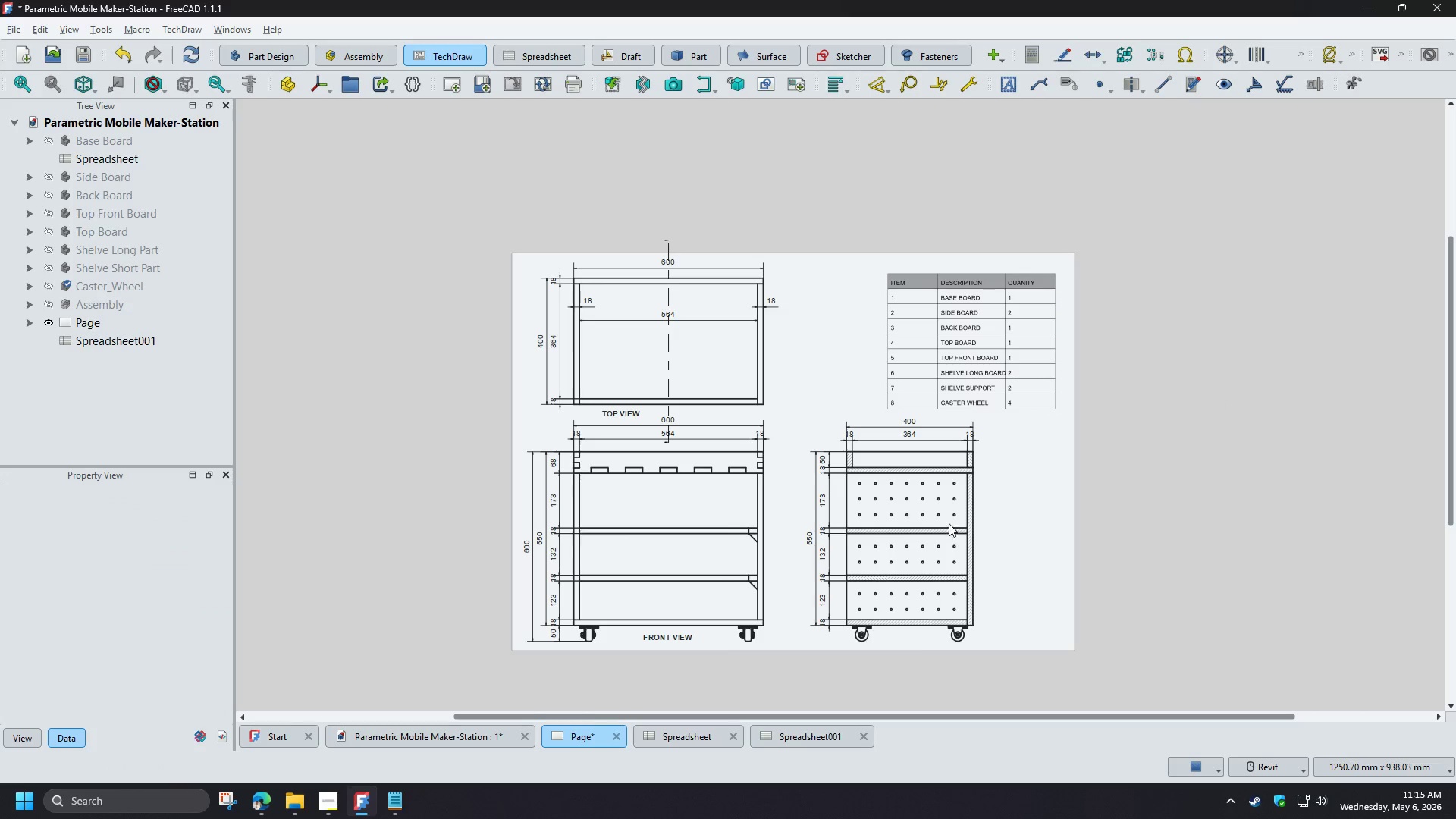 
scroll: coordinate [940, 495], scroll_direction: up, amount: 2.0
 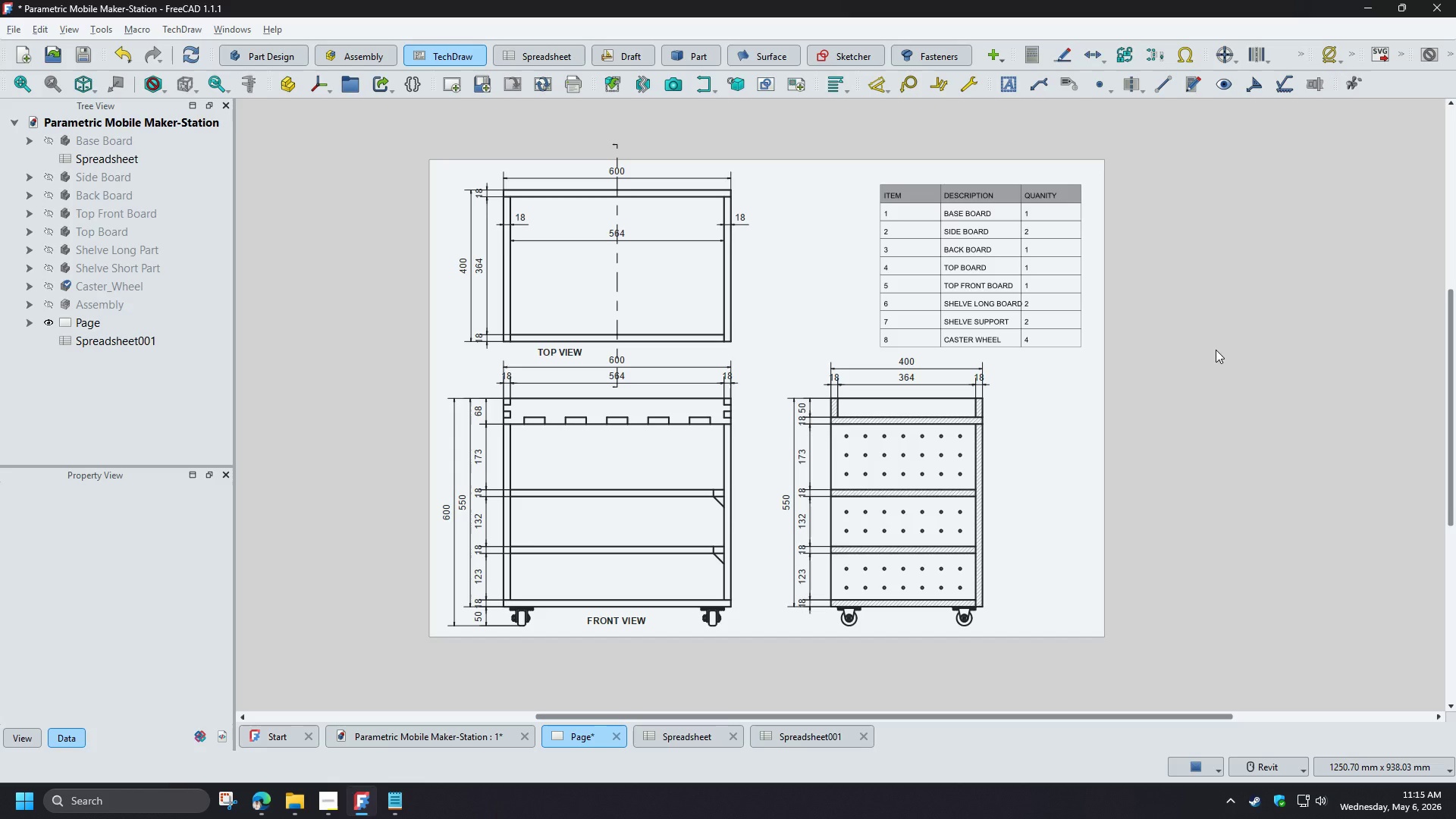 
wait(10.28)
 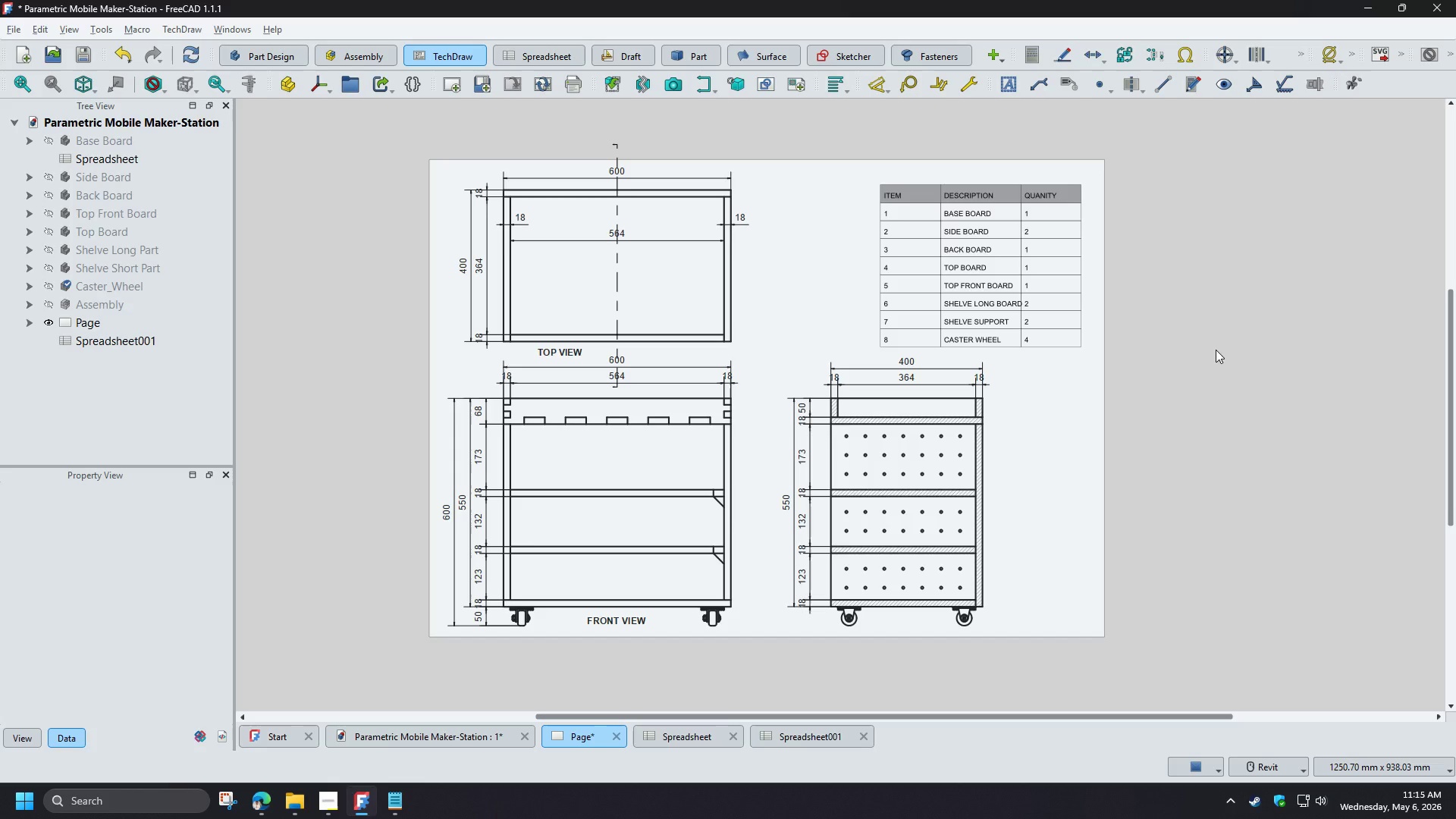 
double_click([192, 60])
 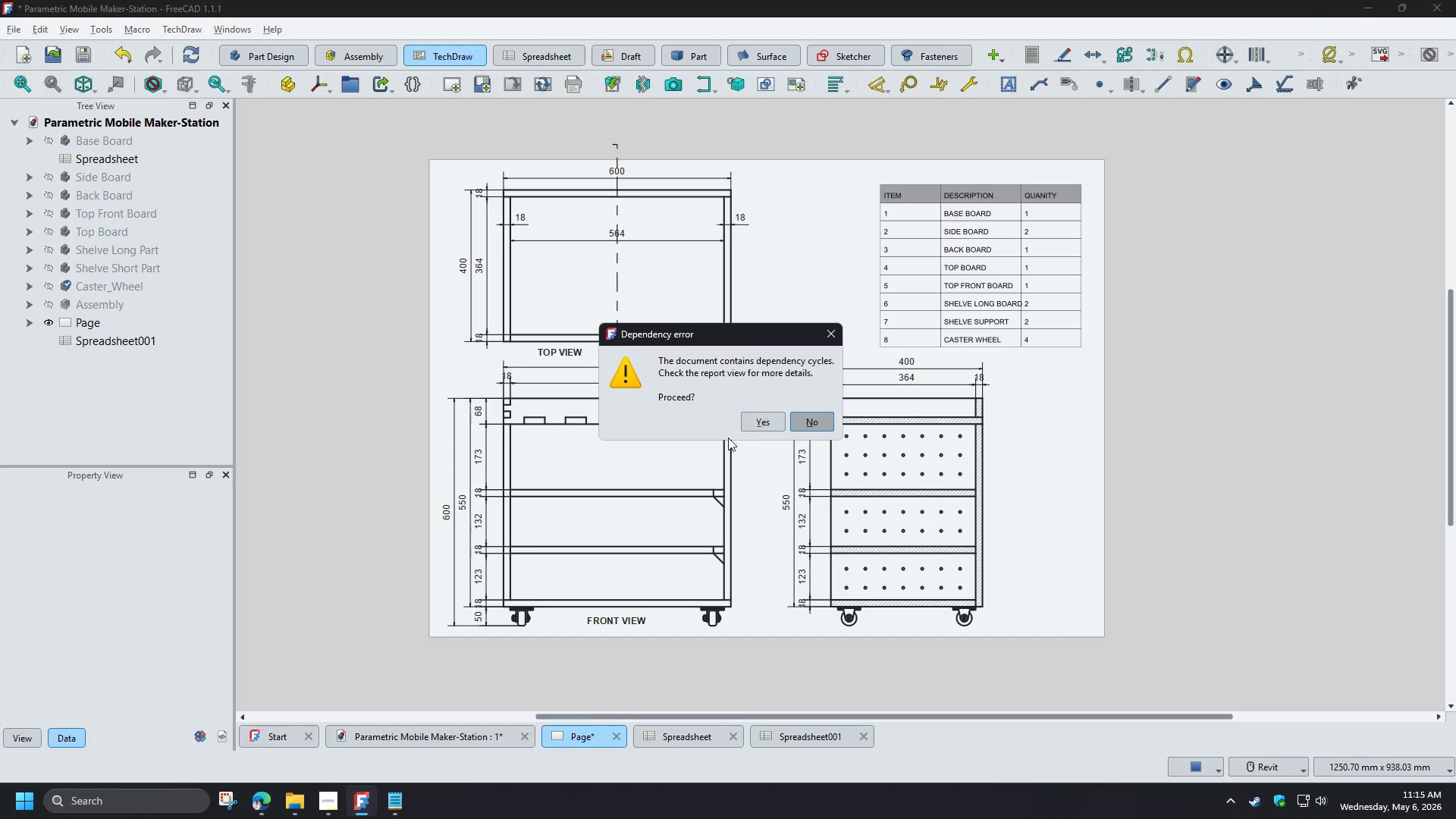 
left_click([759, 419])
 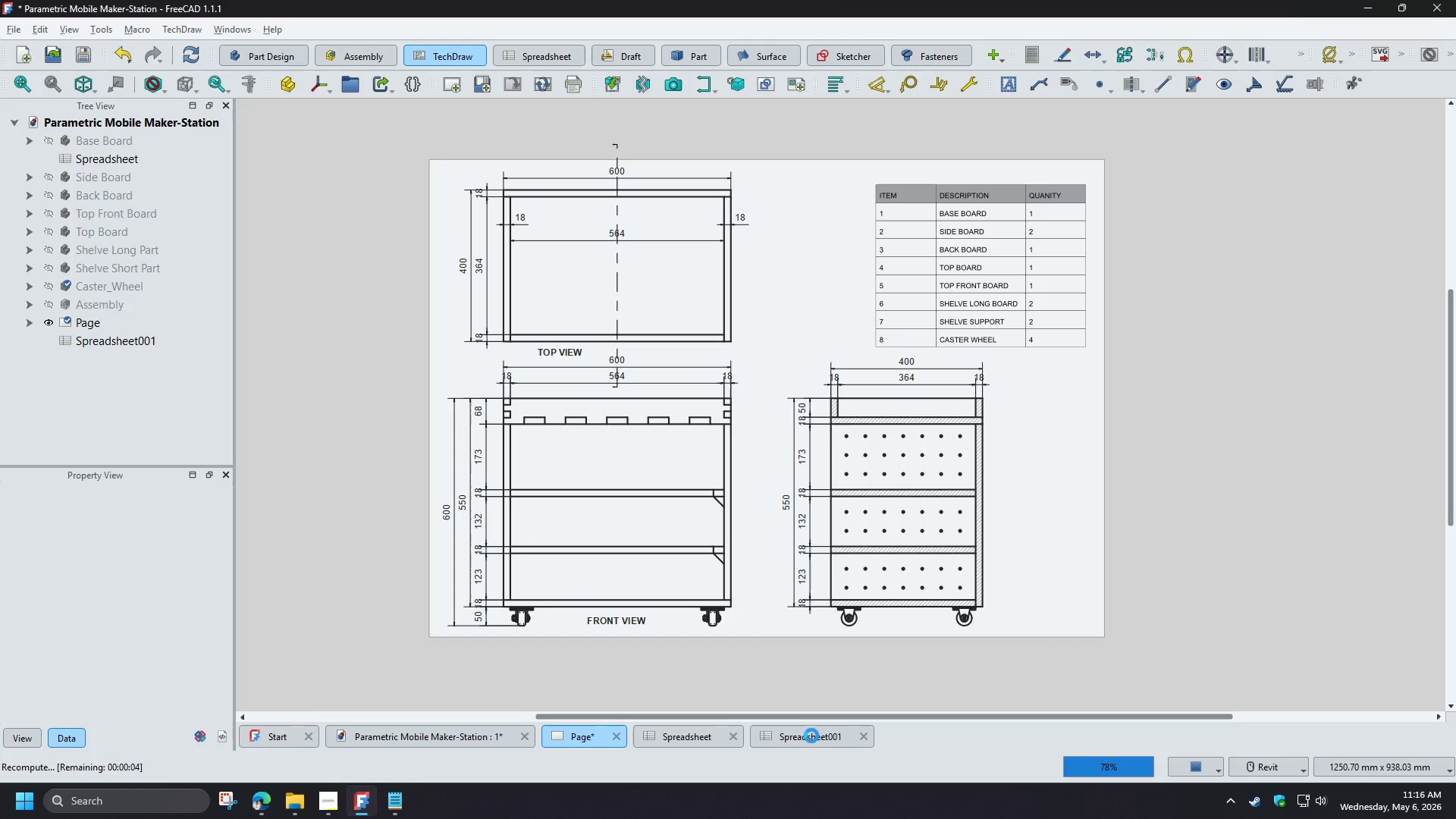 
wait(41.02)
 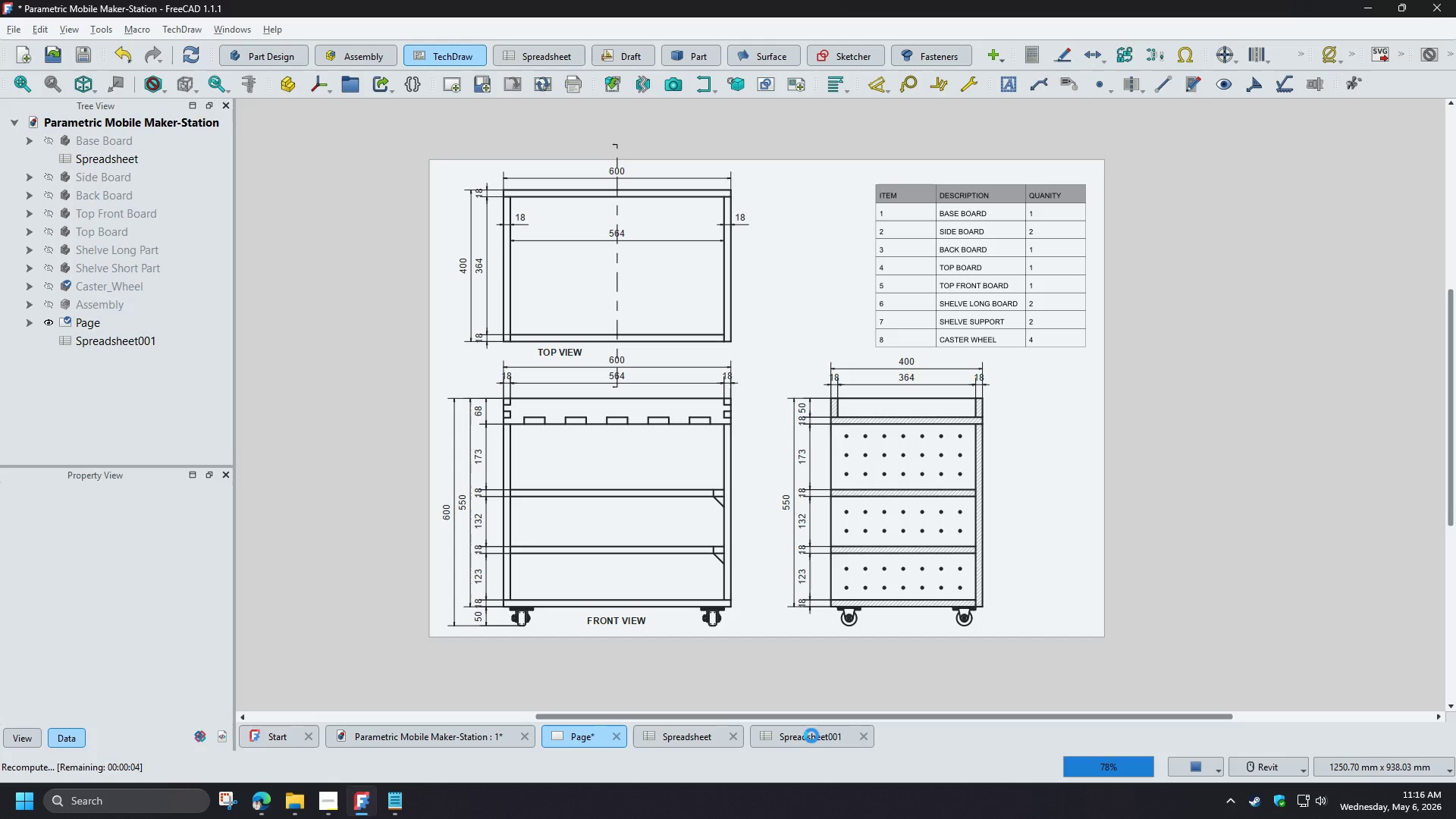 
left_click([811, 736])
 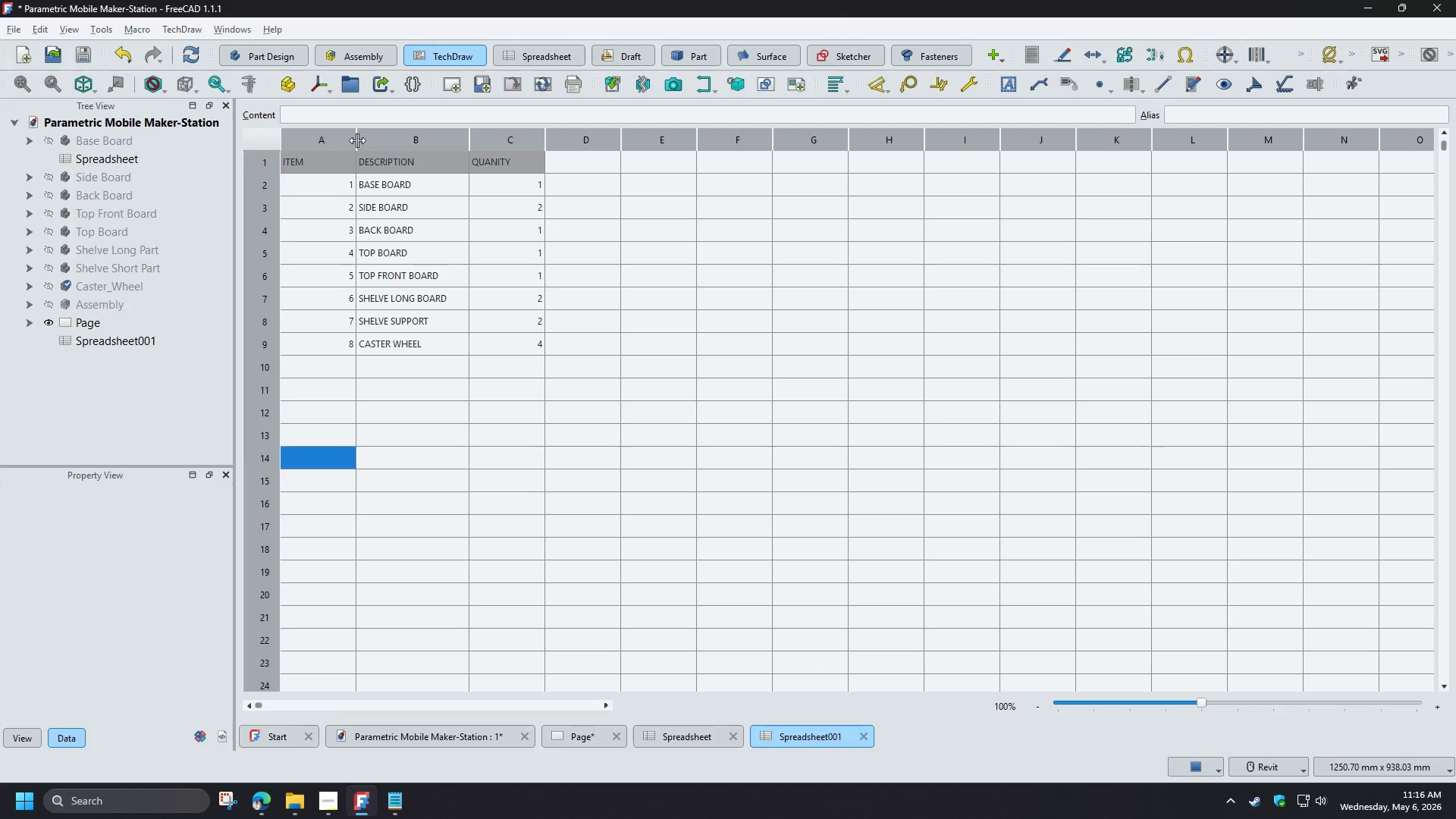 
left_click_drag(start_coordinate=[357, 140], to_coordinate=[315, 146])
 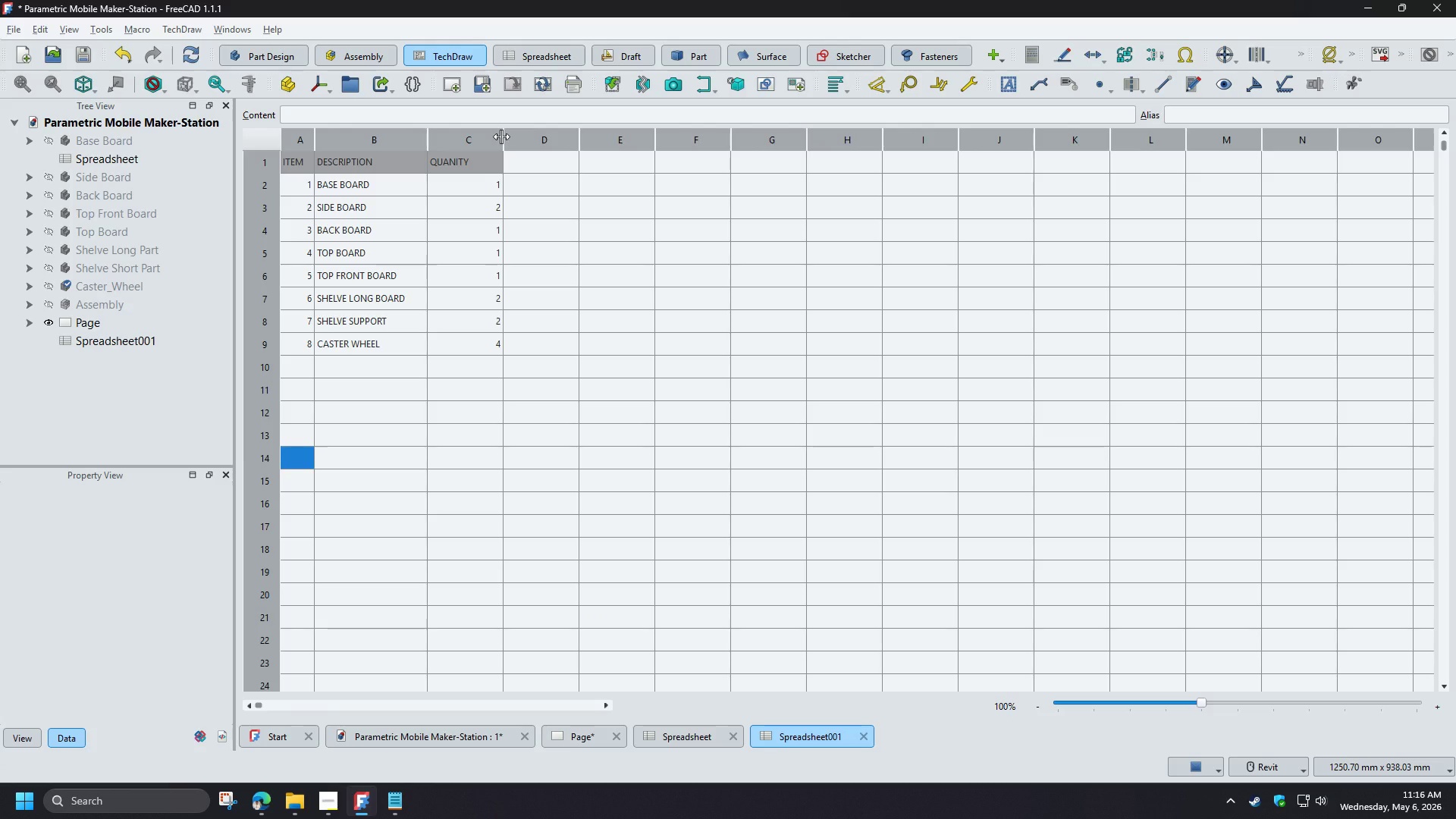 
left_click_drag(start_coordinate=[501, 136], to_coordinate=[475, 140])
 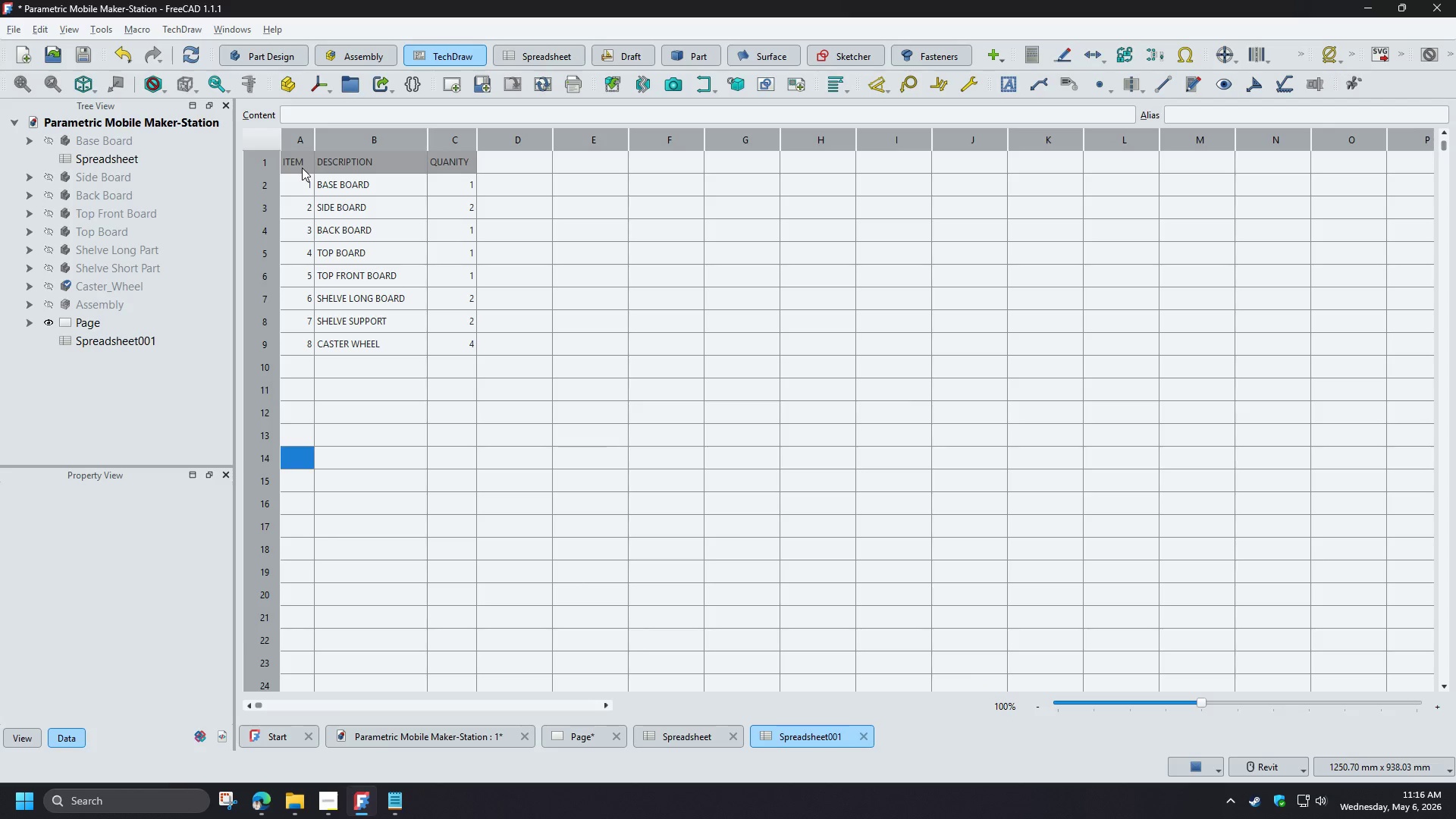 
left_click_drag(start_coordinate=[302, 168], to_coordinate=[297, 343])
 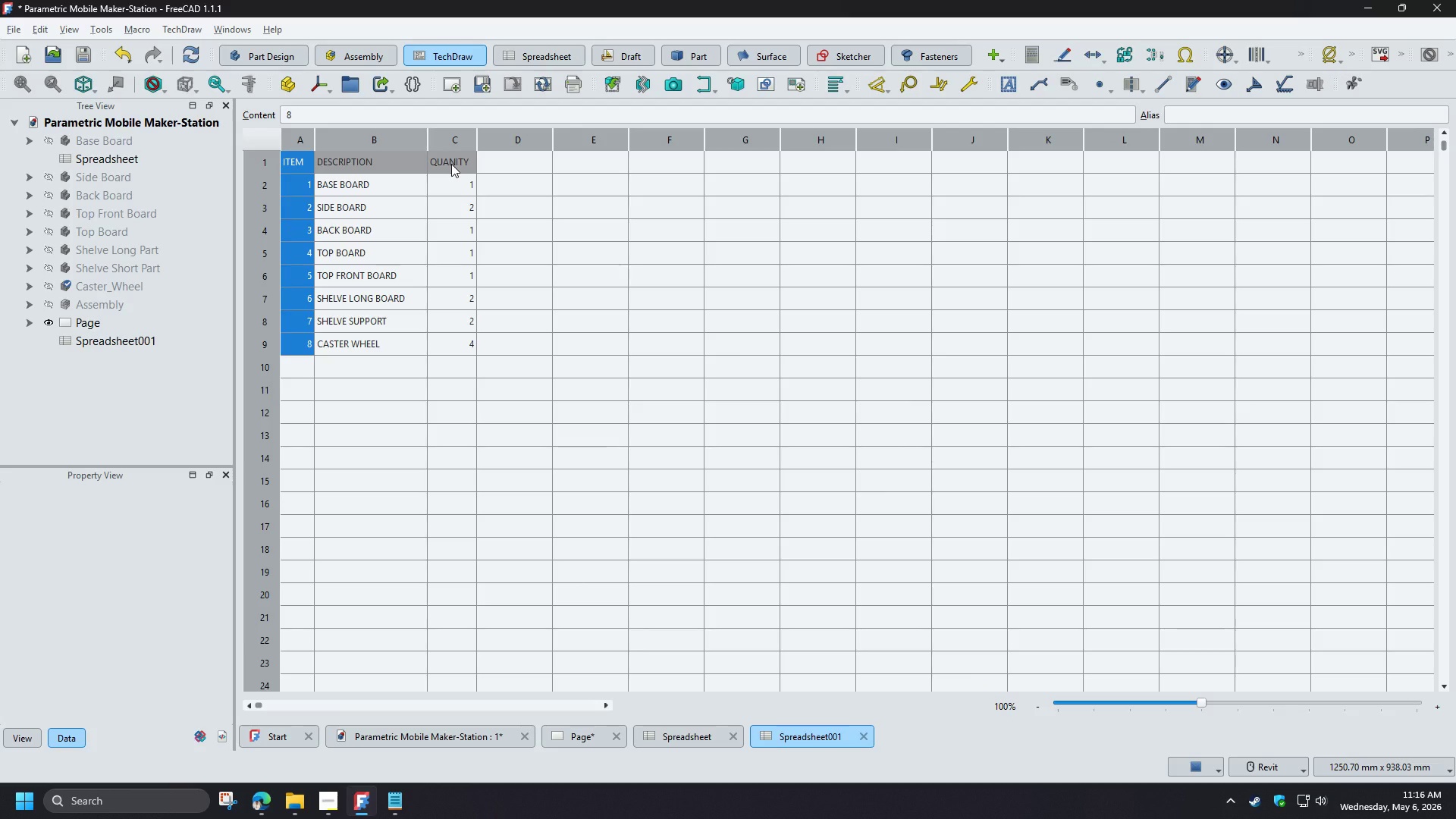 
hold_key(key=ControlLeft, duration=1.2)
left_click_drag(start_coordinate=[451, 164], to_coordinate=[462, 336])
 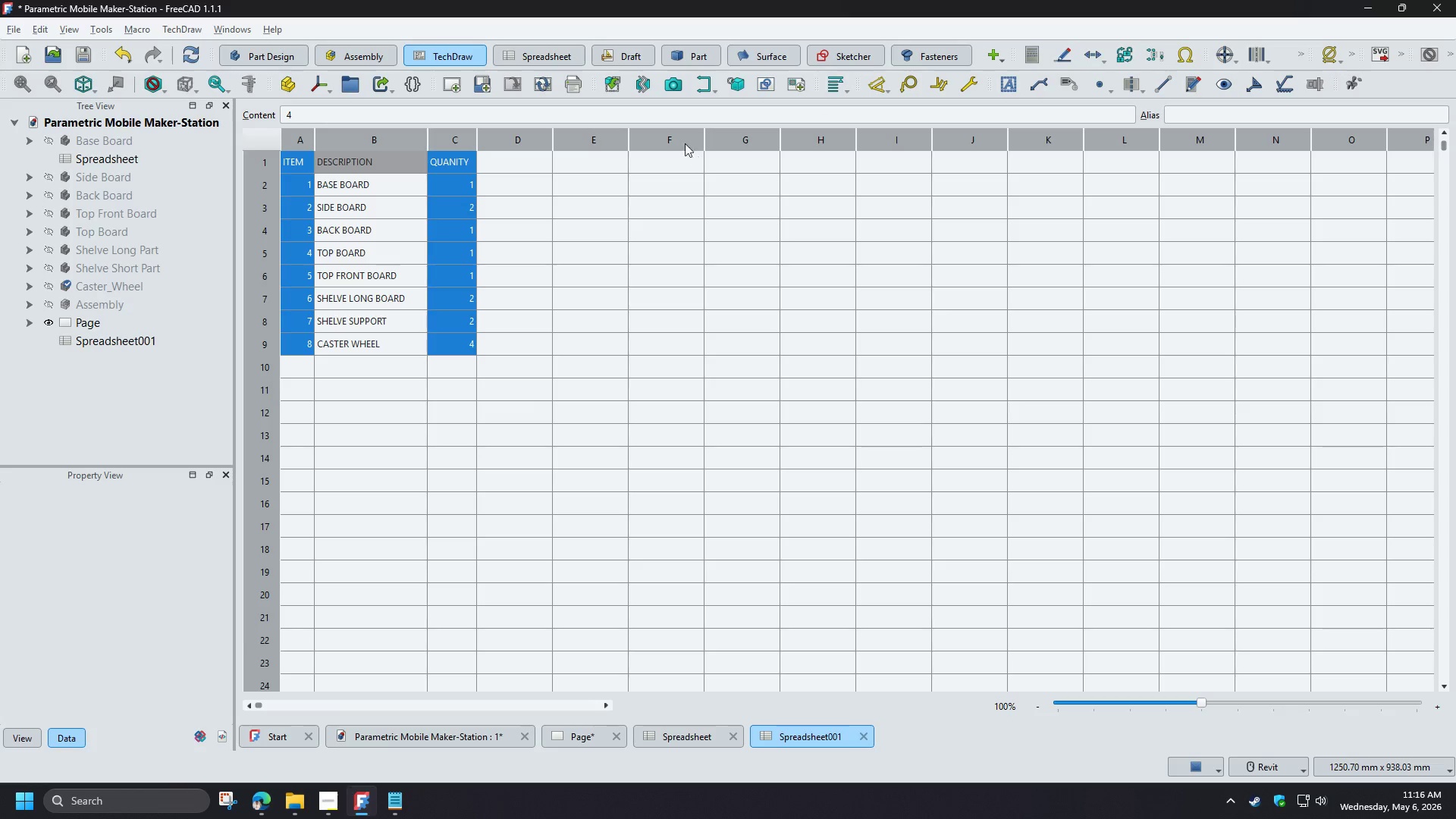 
left_click([538, 52])
 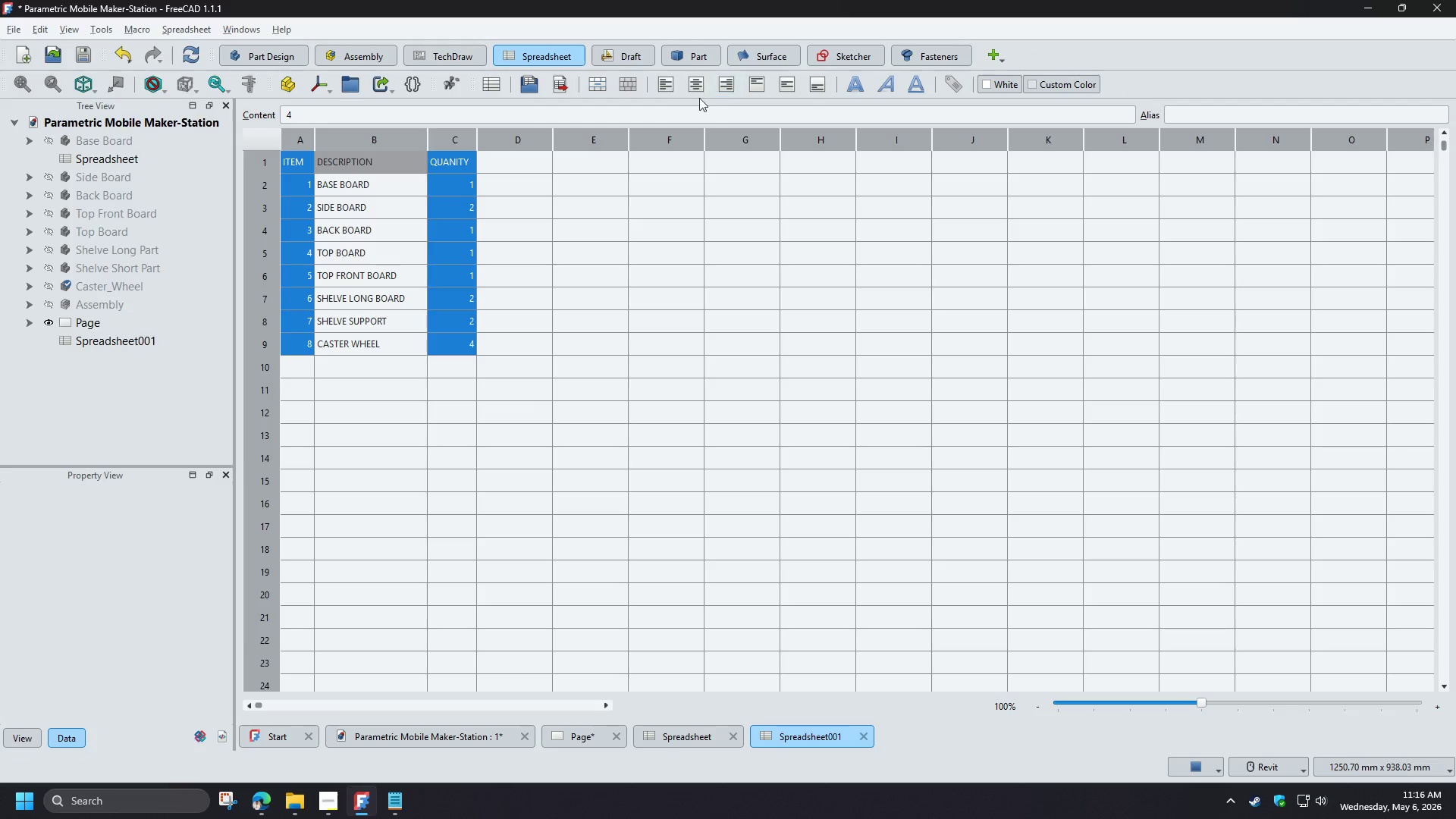 
left_click([693, 91])
 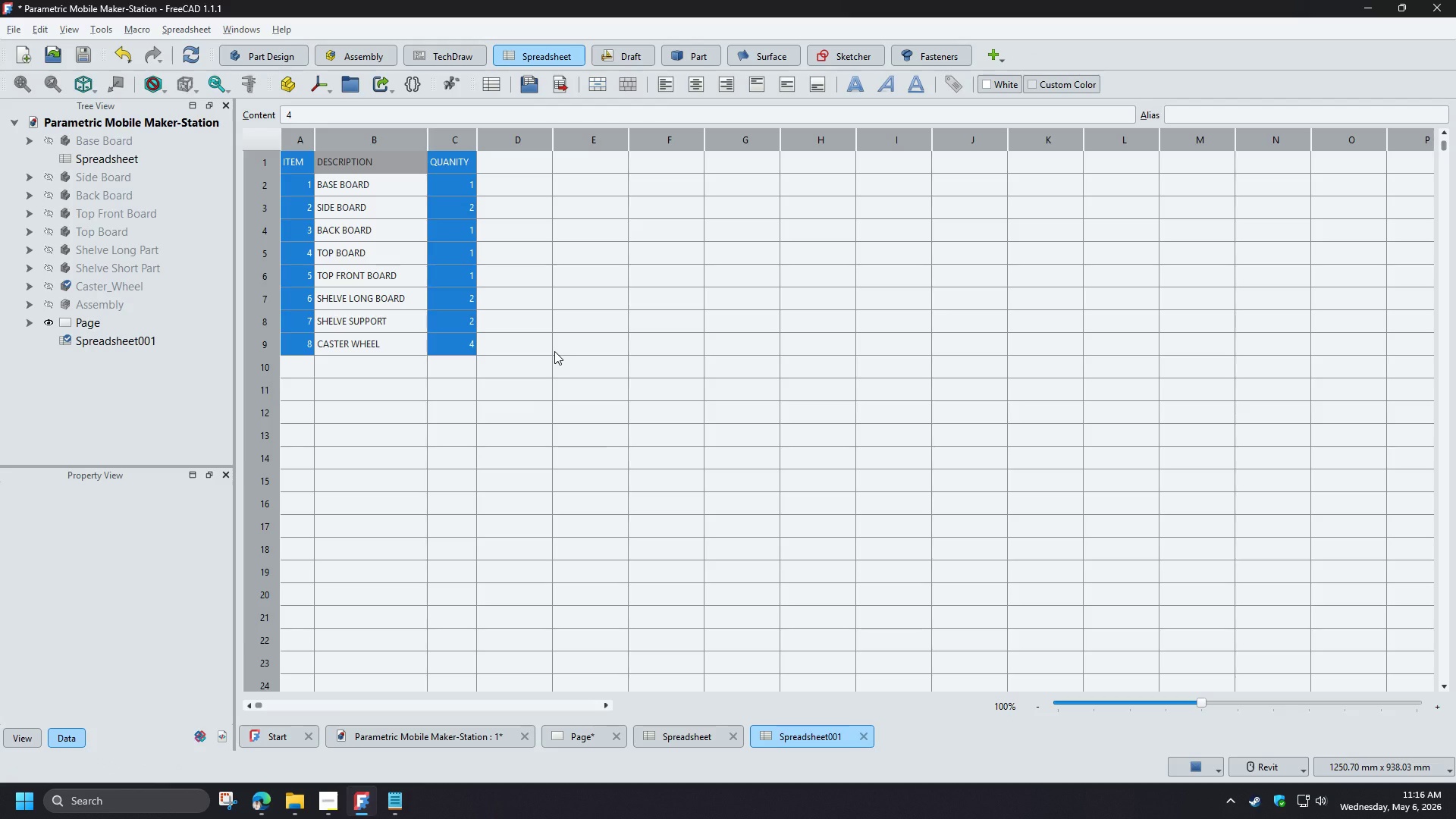 
left_click([554, 351])
 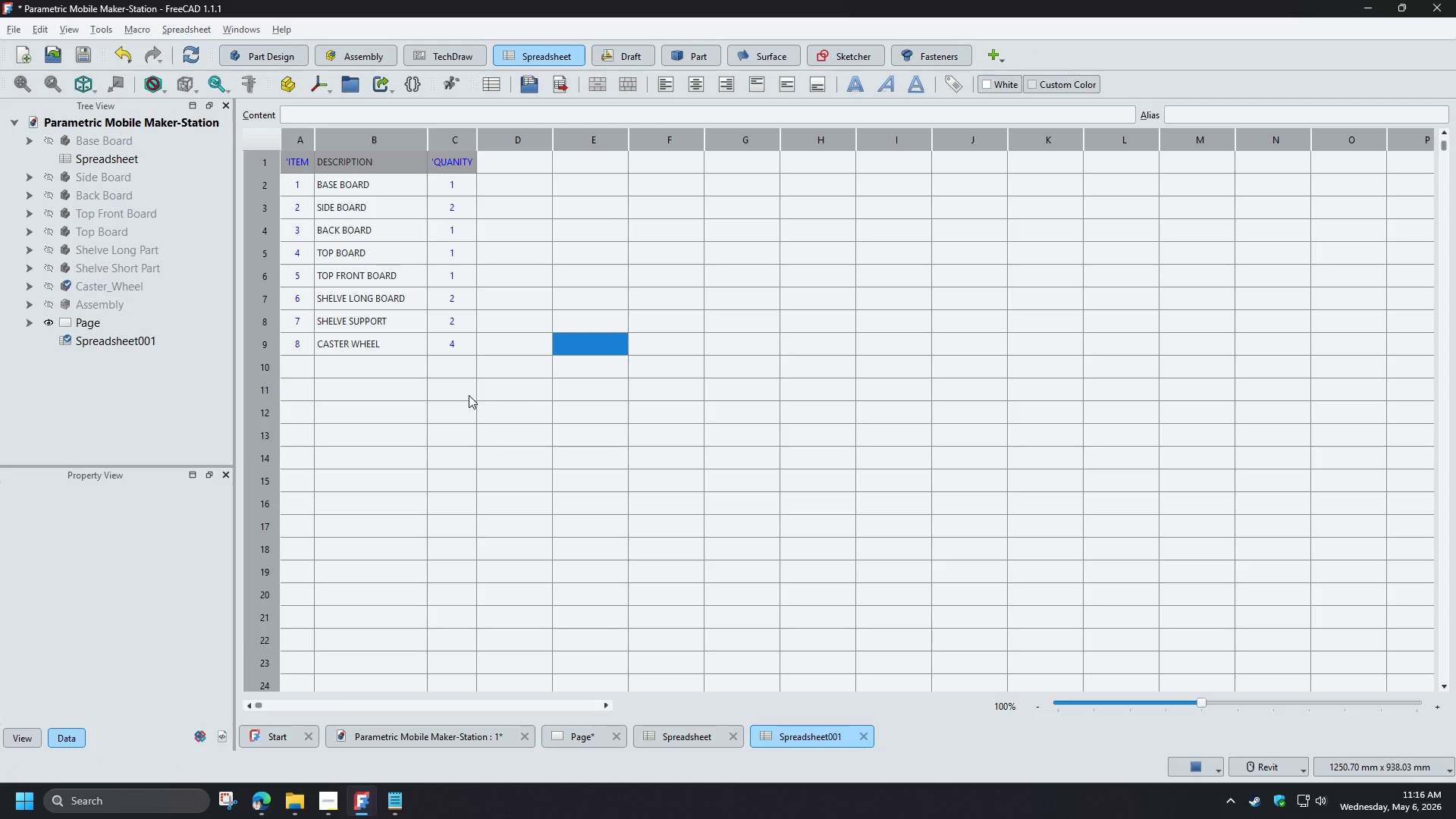 
wait(8.8)
 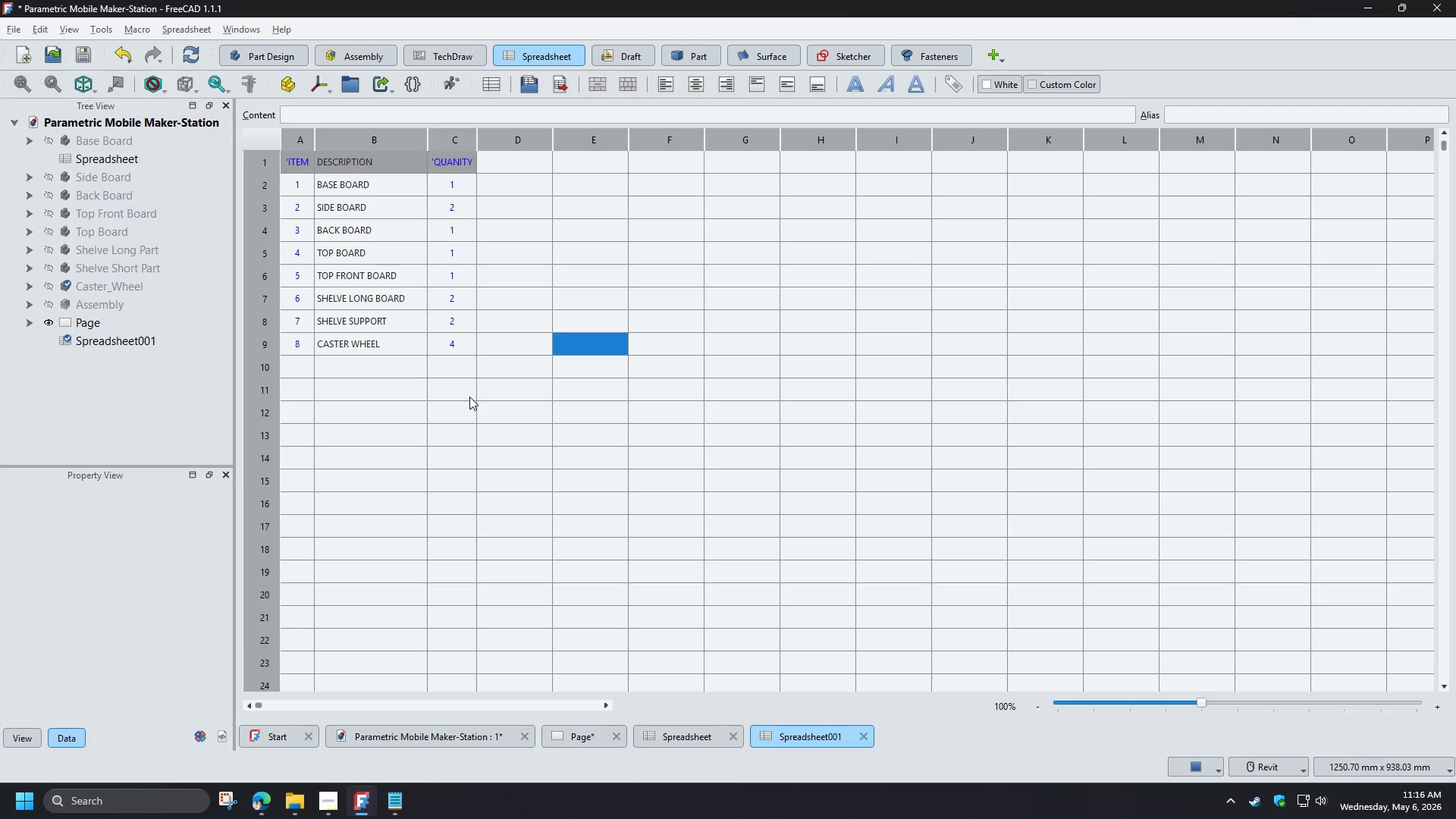 
key(Control+S)
 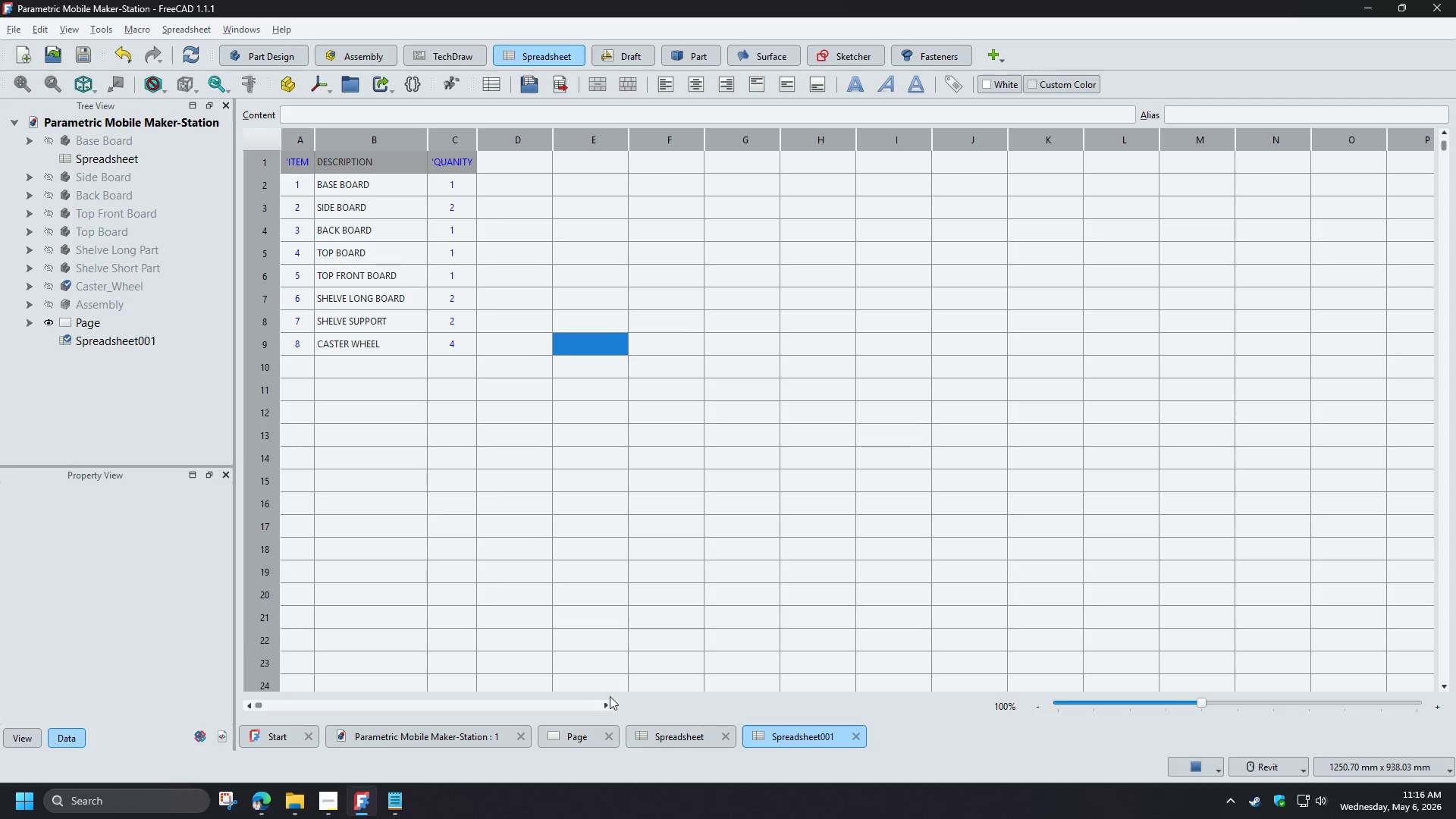 
left_click([574, 736])
 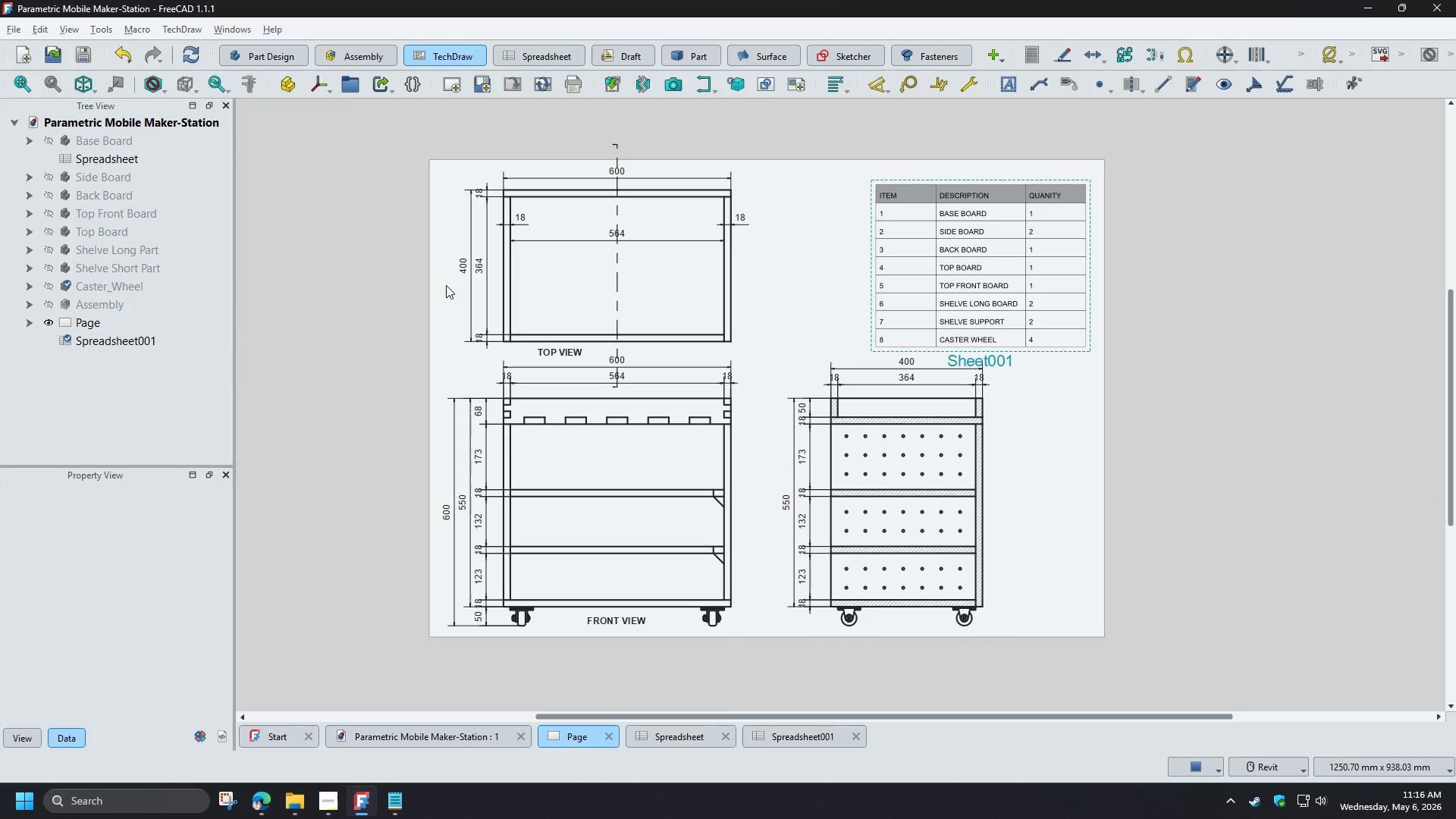 
left_click([86, 327])
 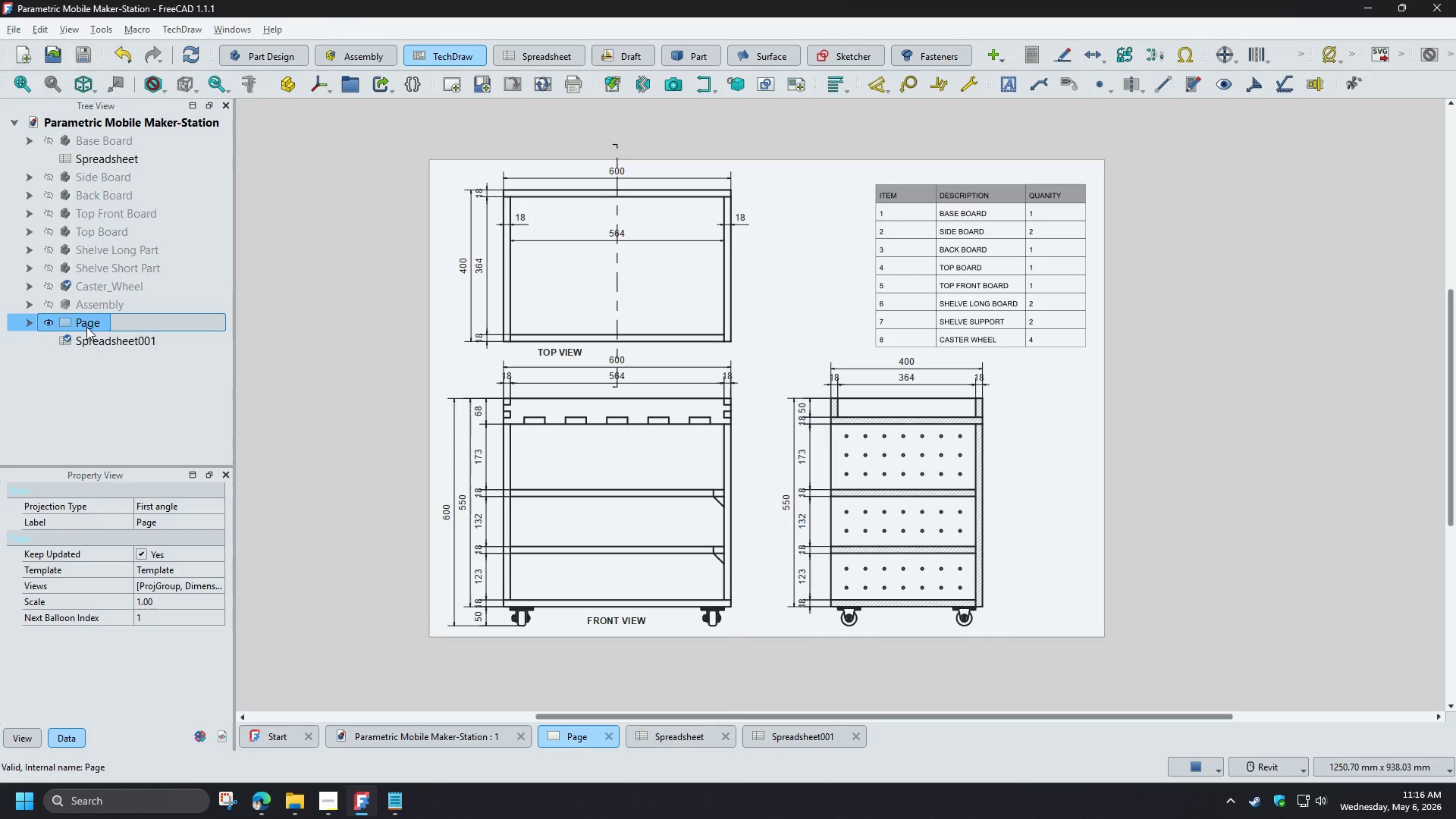 
right_click([86, 327])
 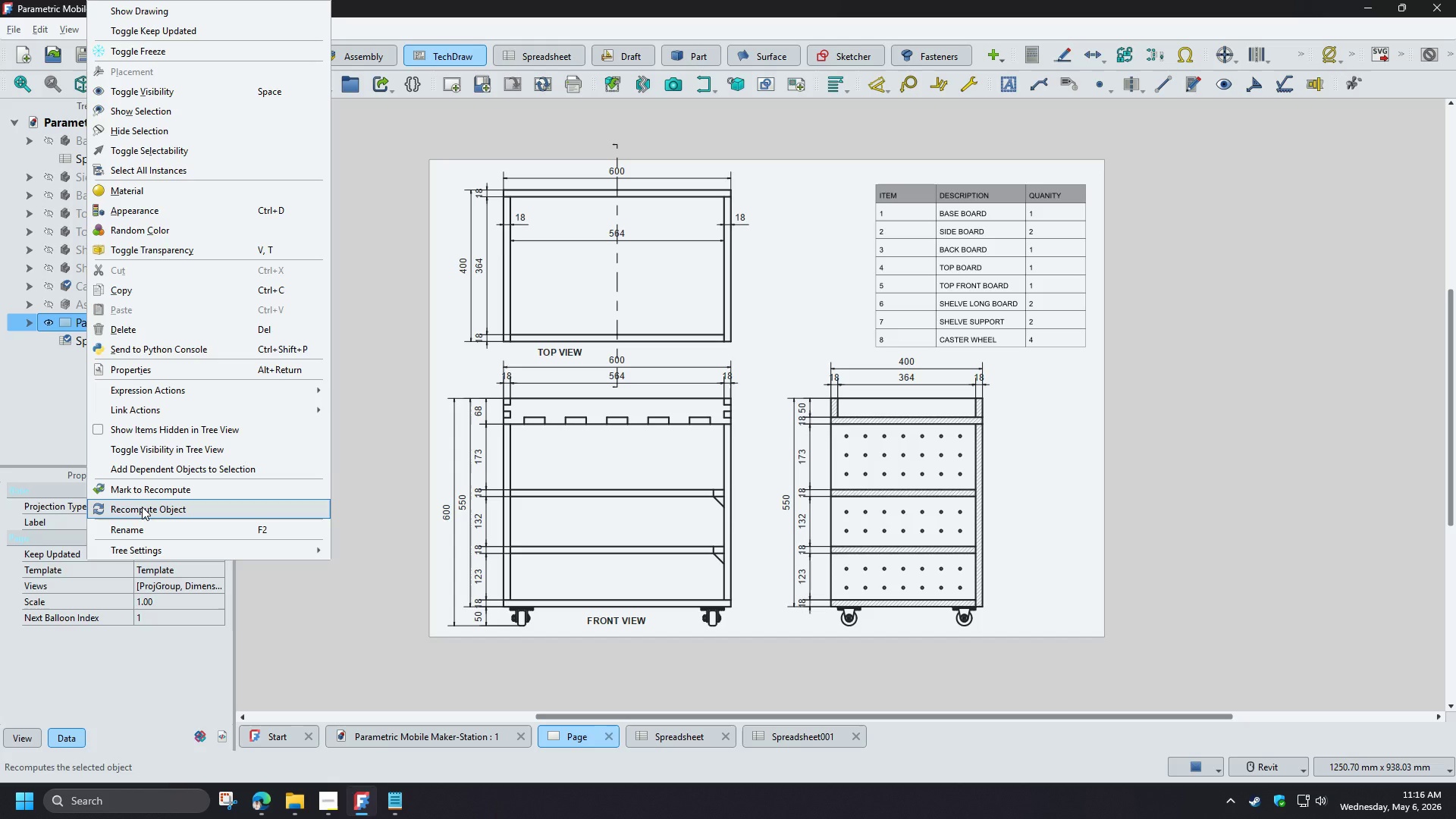 
left_click([142, 507])
 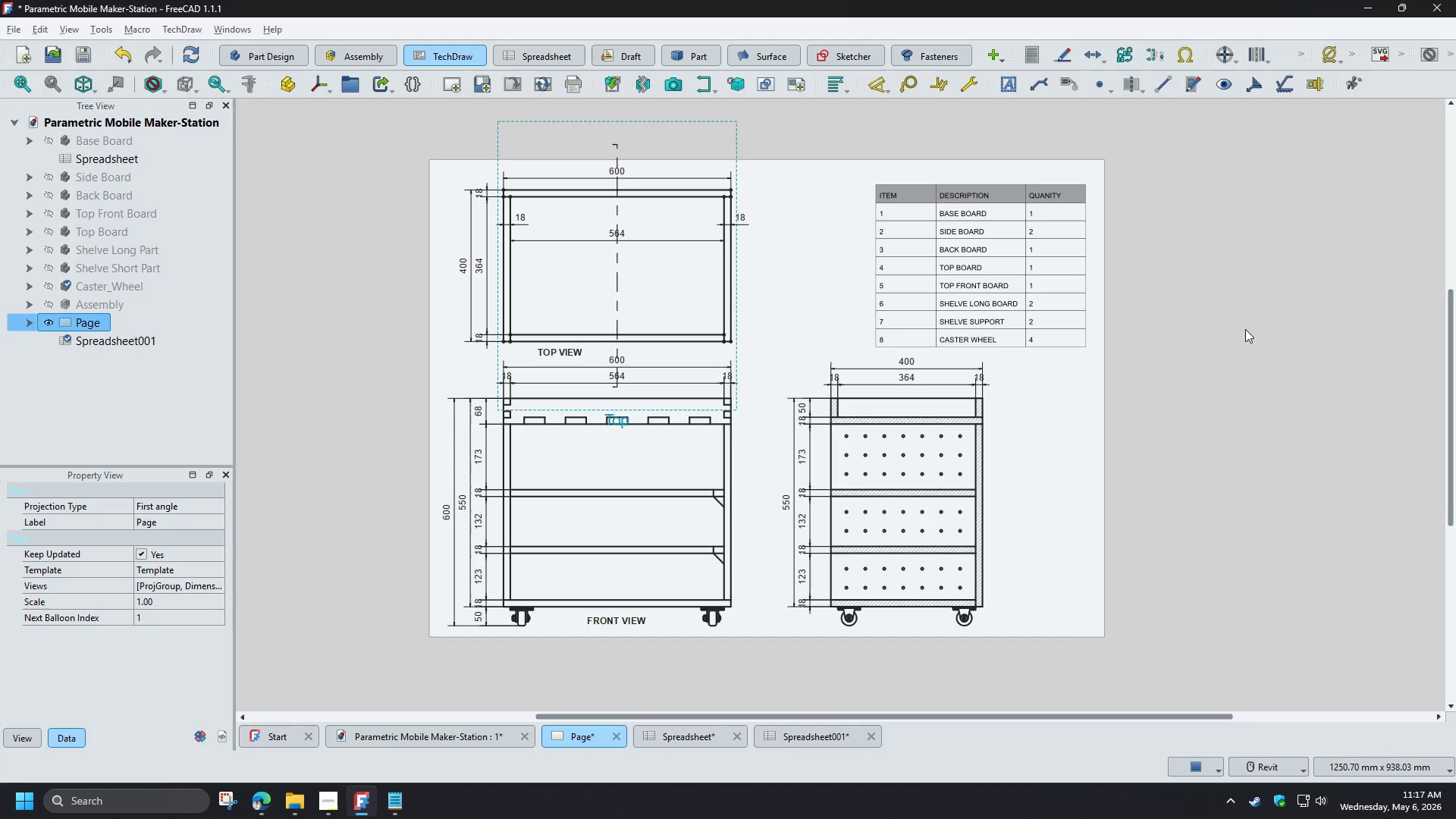 
left_click([1166, 327])
 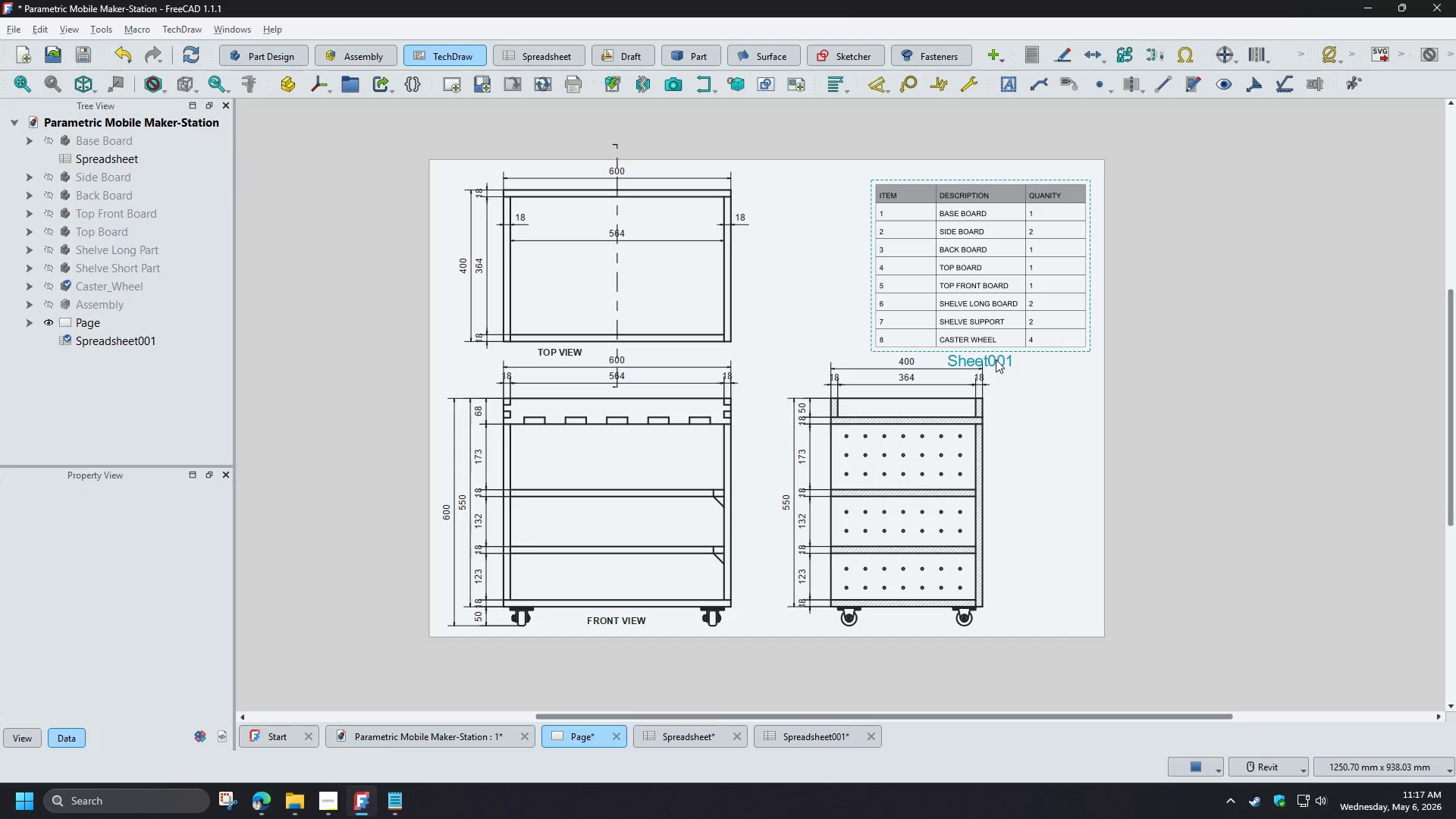 
left_click([996, 359])
 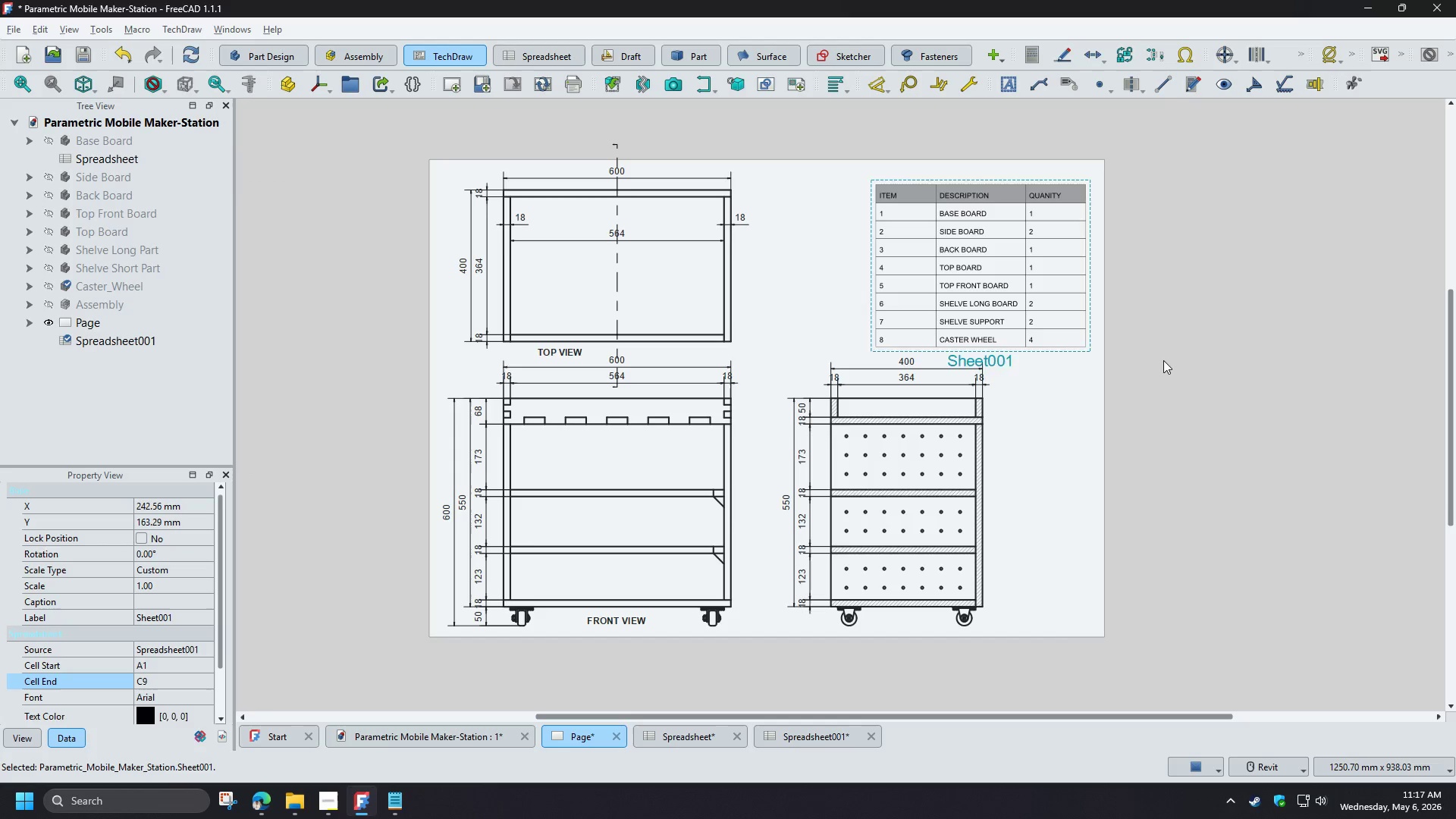 
left_click([1164, 360])
 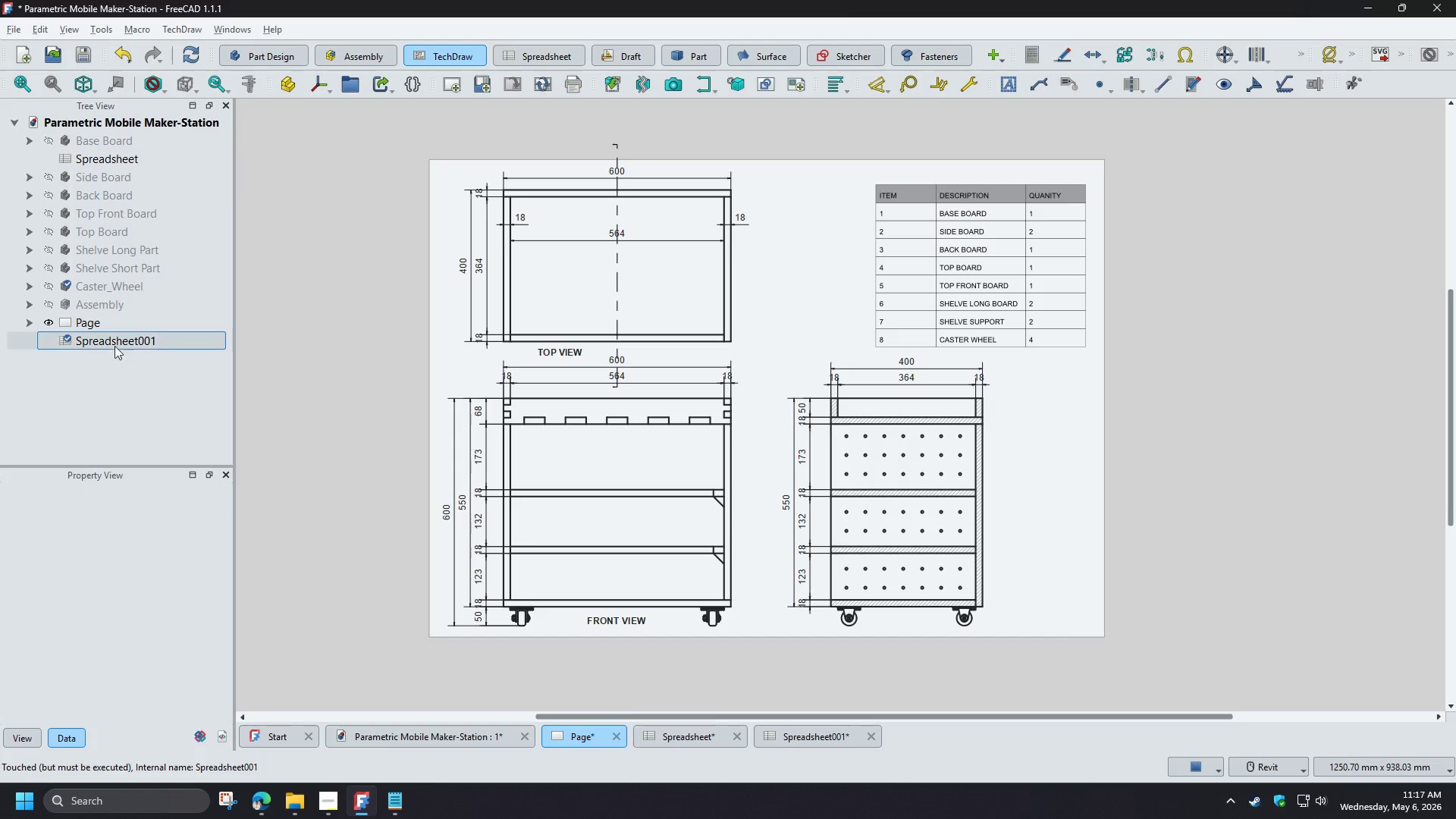 
left_click([108, 340])
 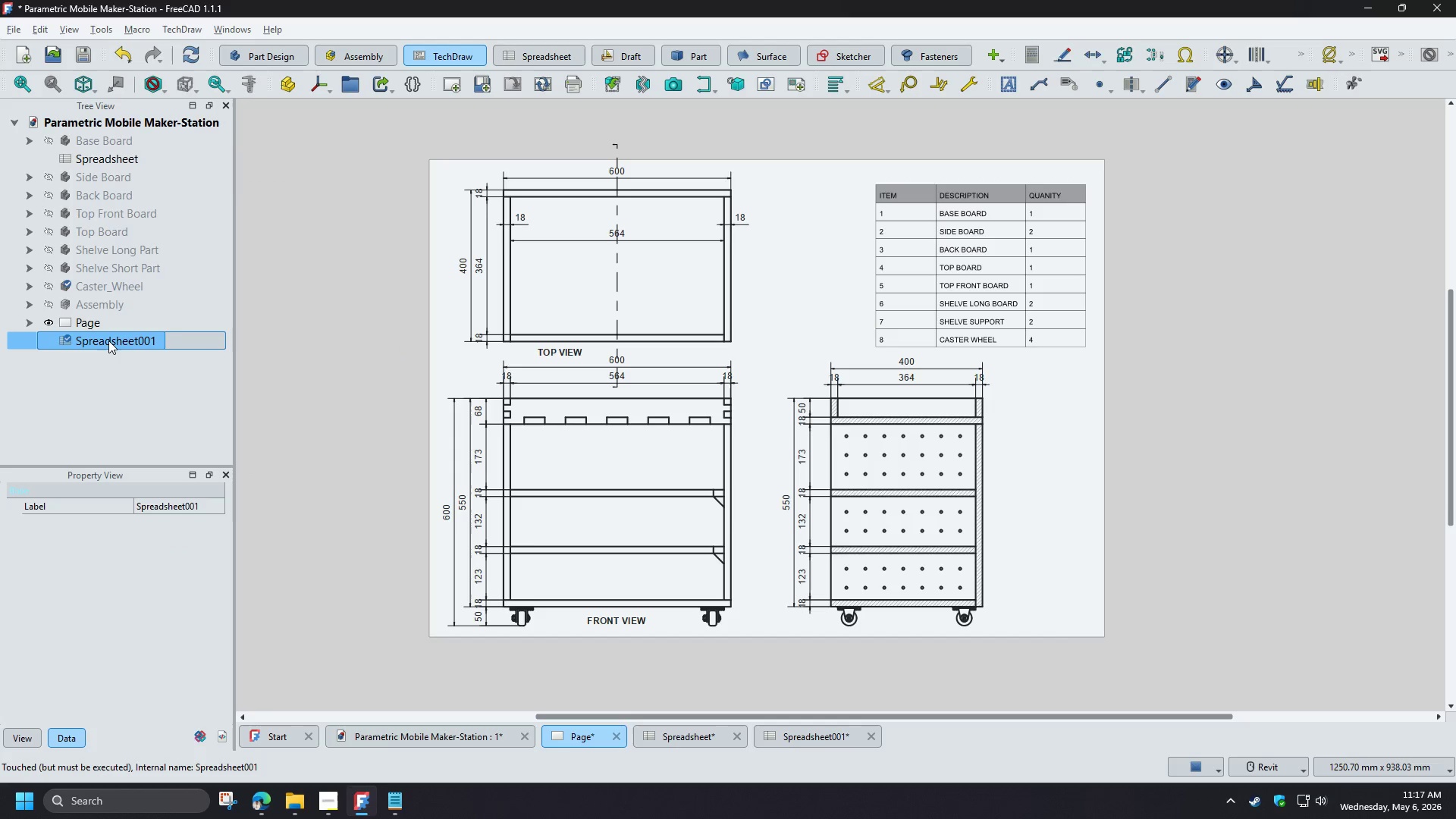 
right_click([108, 340])
 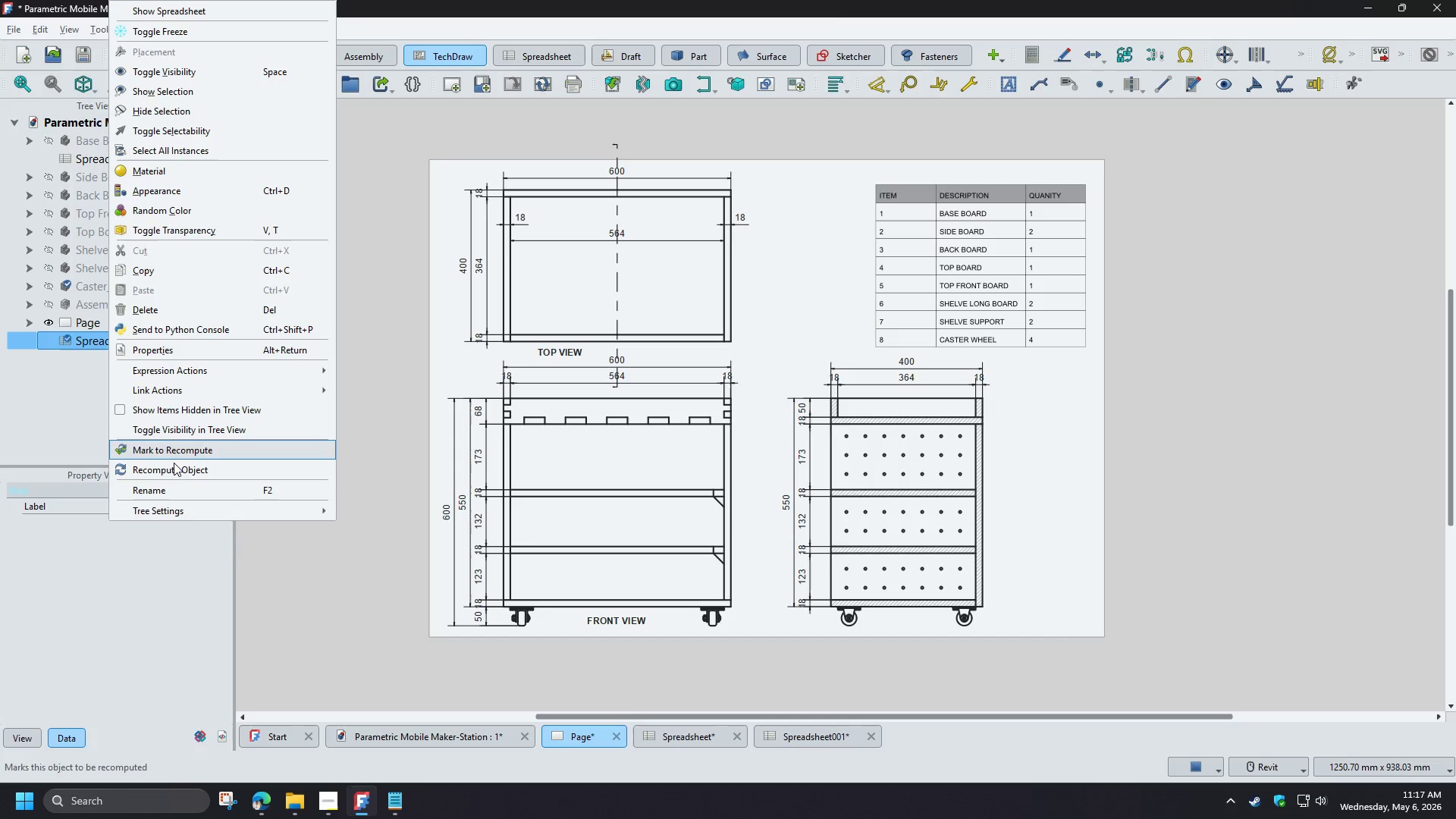 
left_click([172, 468])
 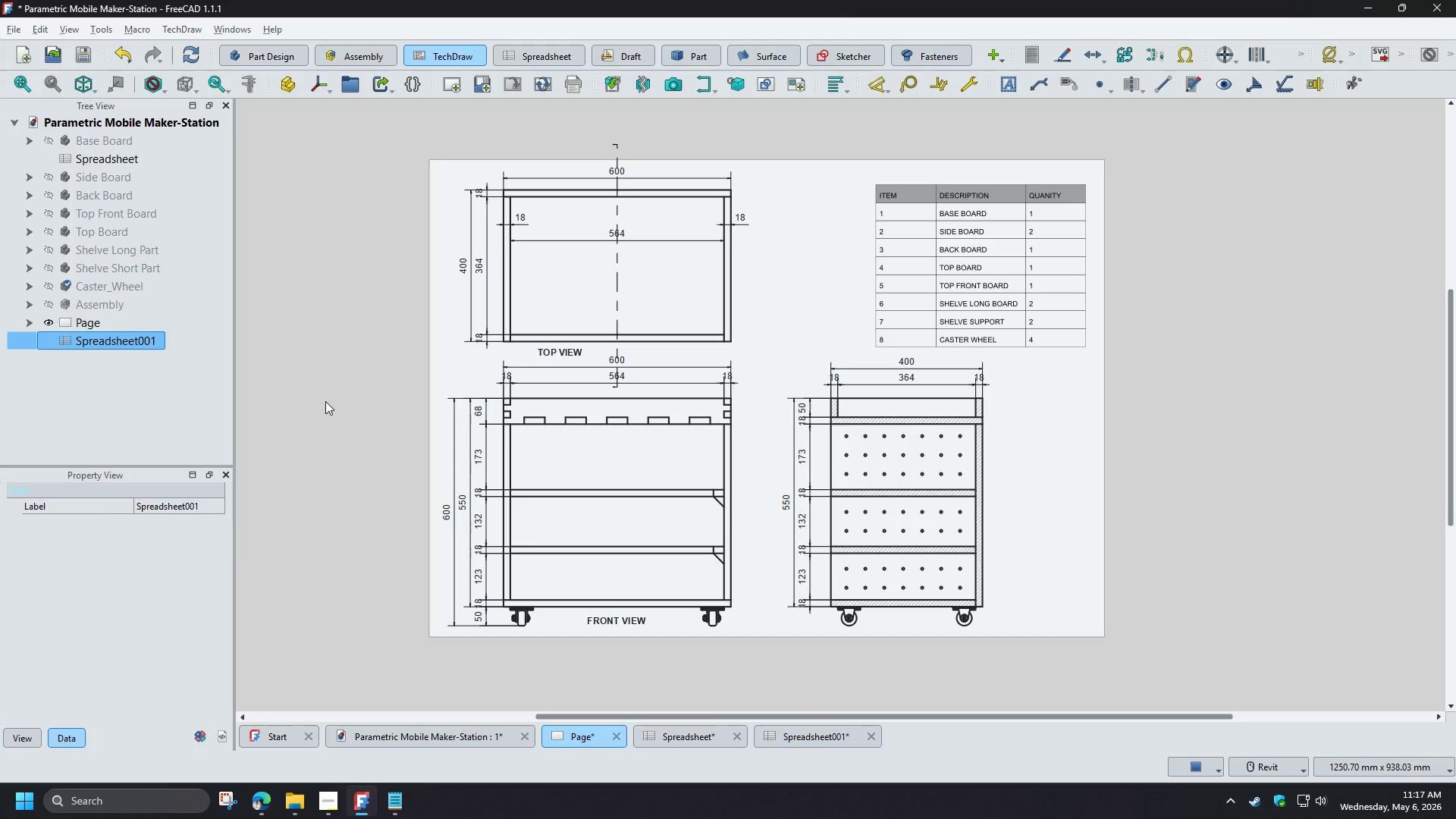 
left_click([328, 389])
 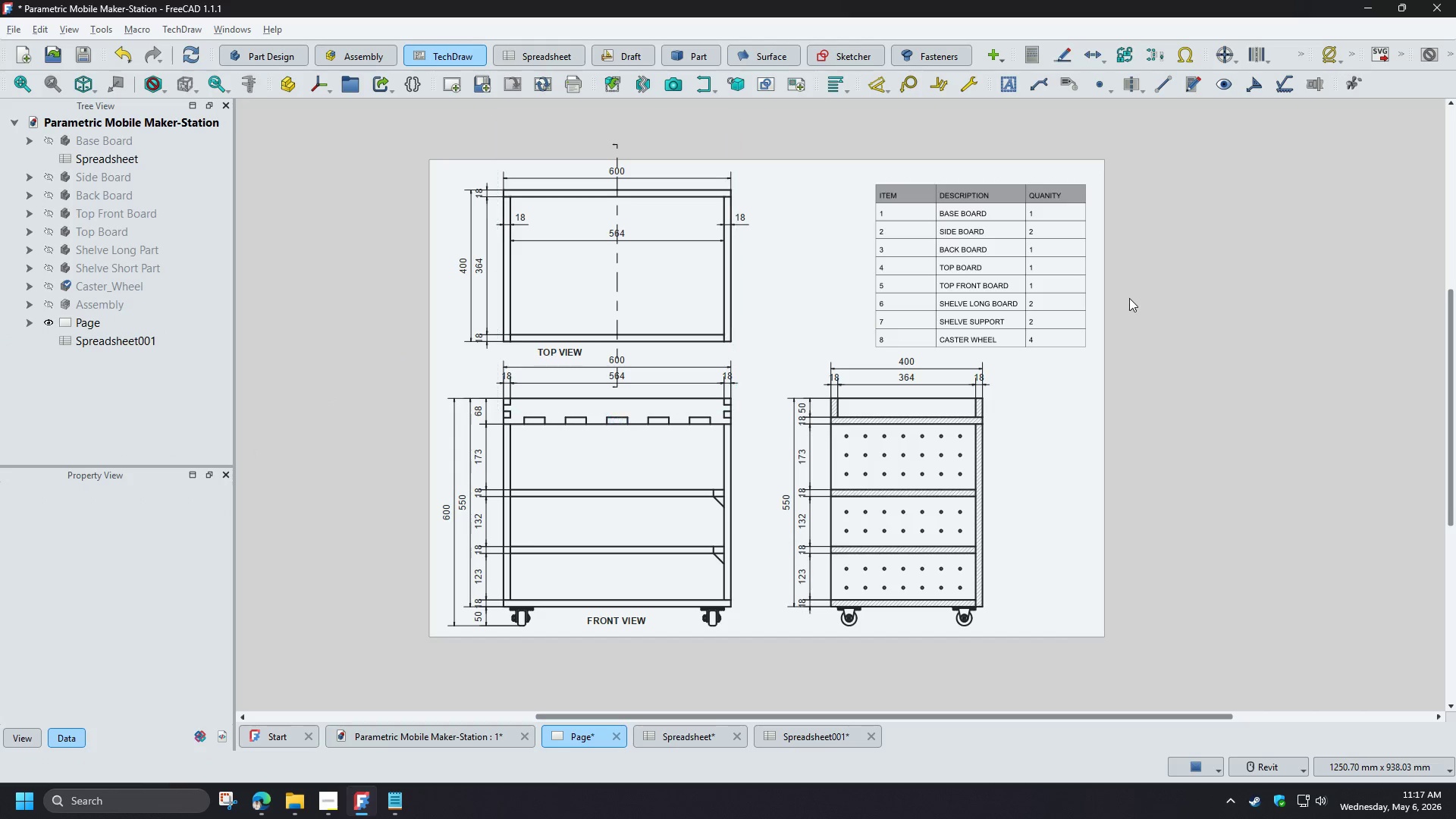 
left_click([1129, 298])
 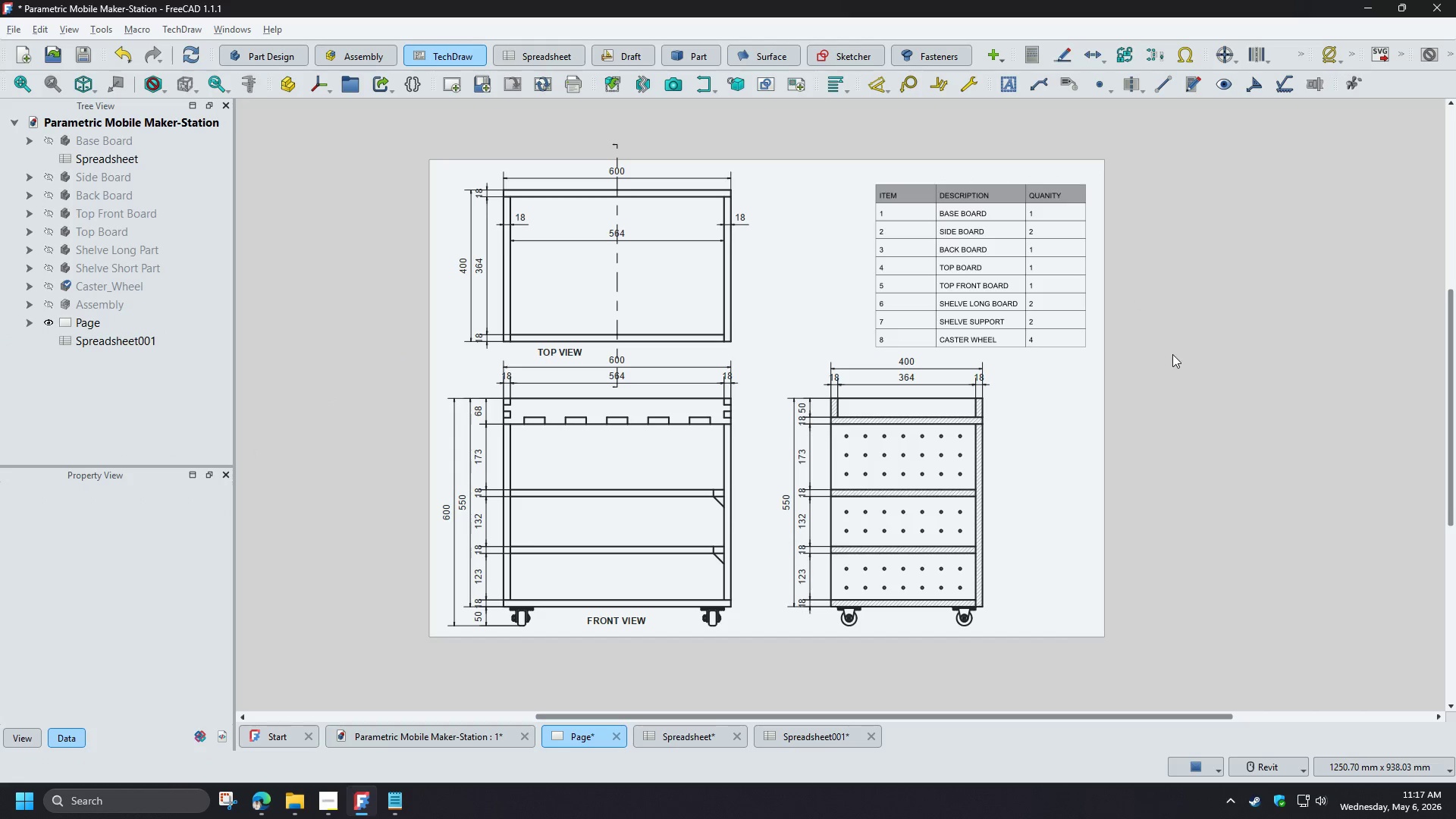 
scroll: coordinate [1157, 333], scroll_direction: none, amount: 0.0
 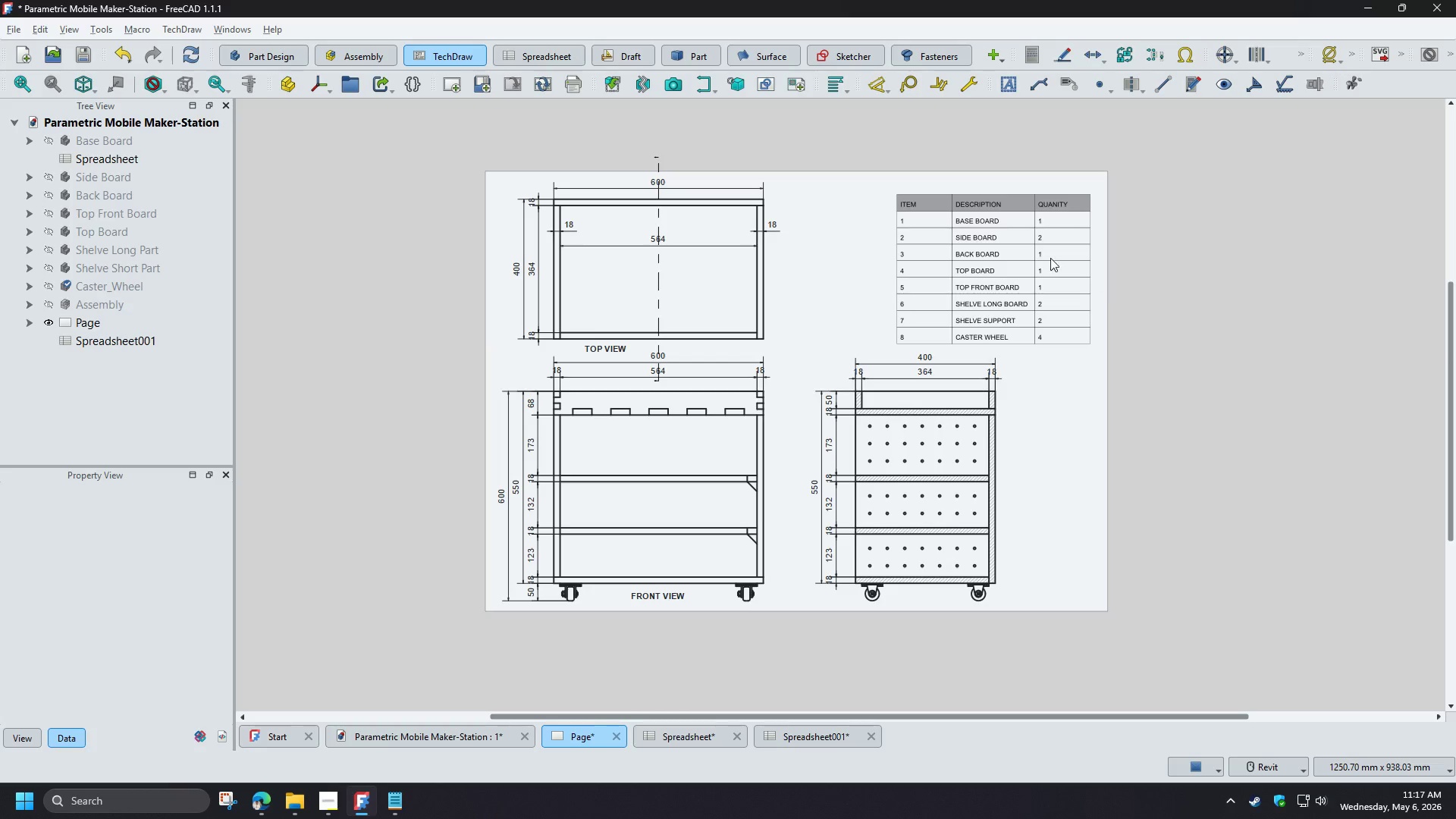 
scroll: coordinate [883, 253], scroll_direction: up, amount: 1.0
 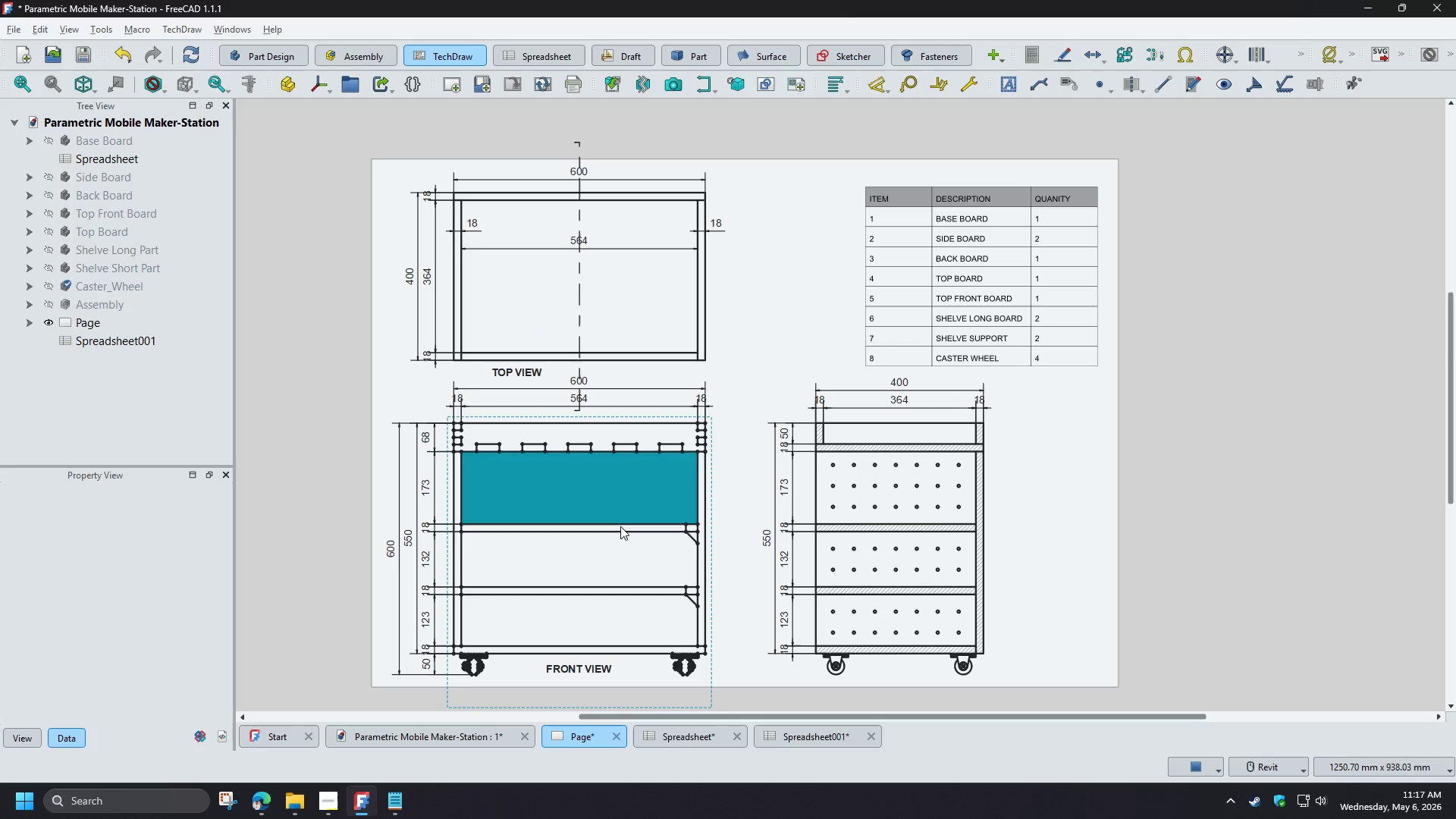 
wait(7.07)
 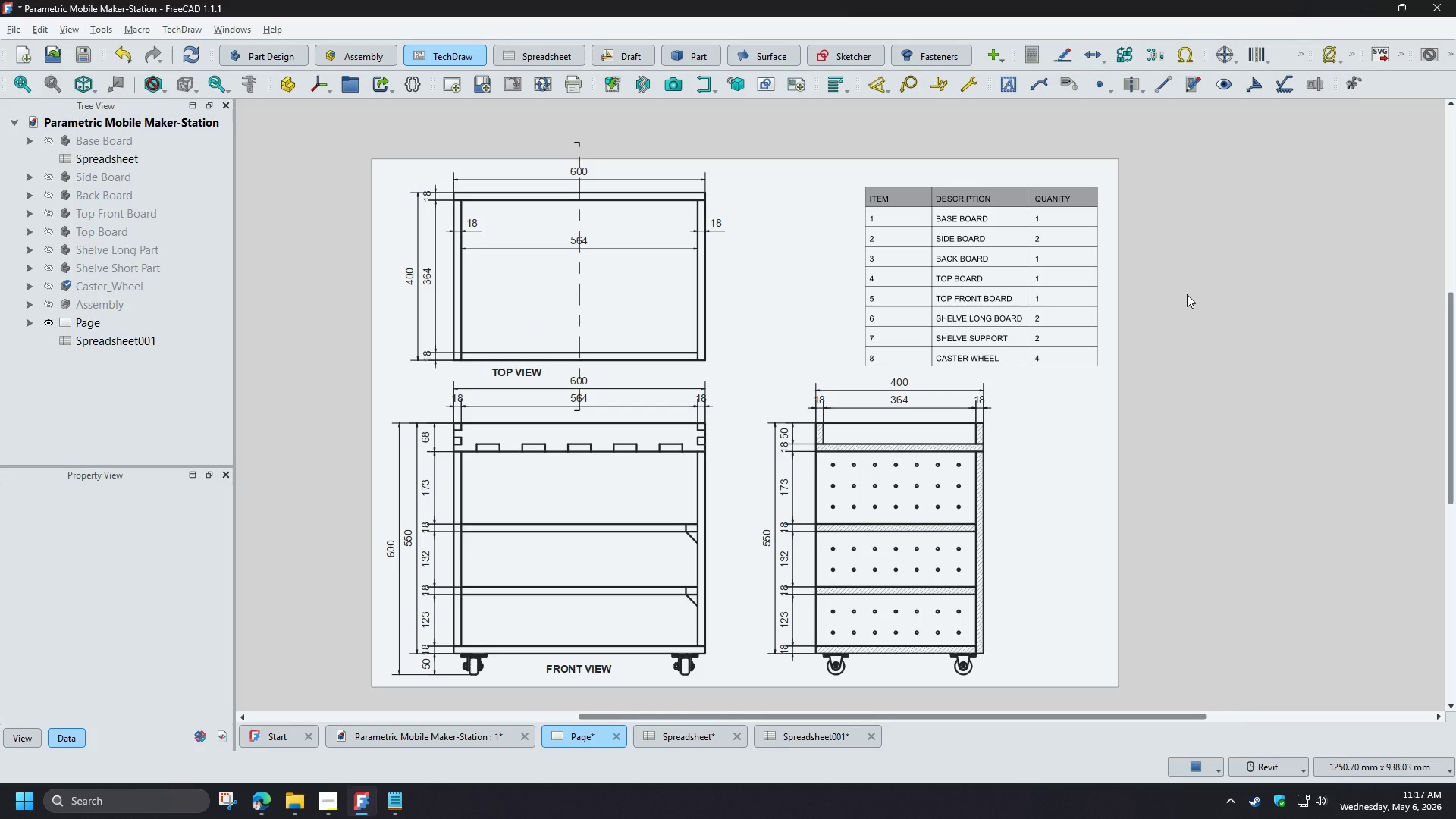 
left_click([670, 694])
 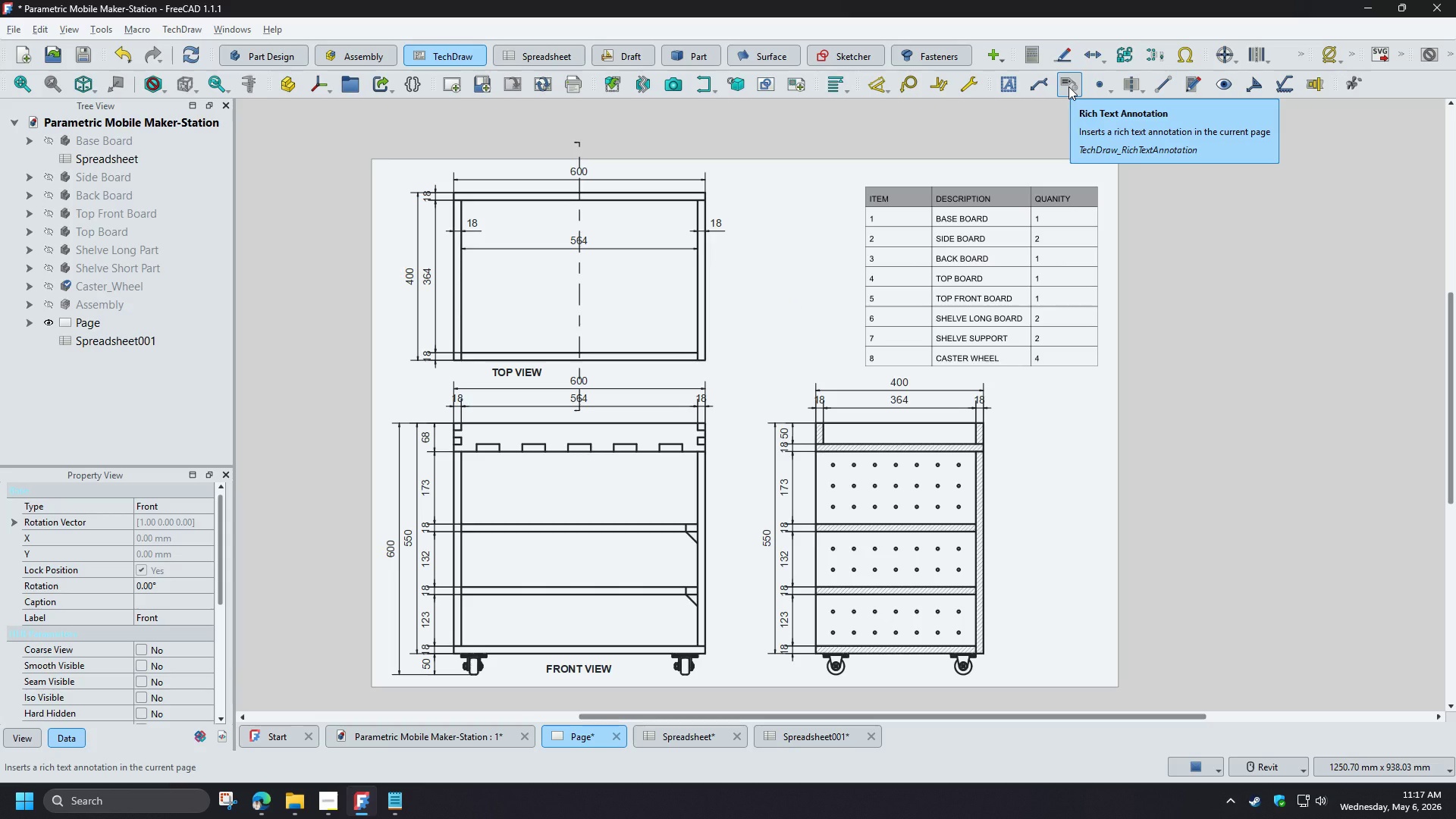 
wait(14.95)
 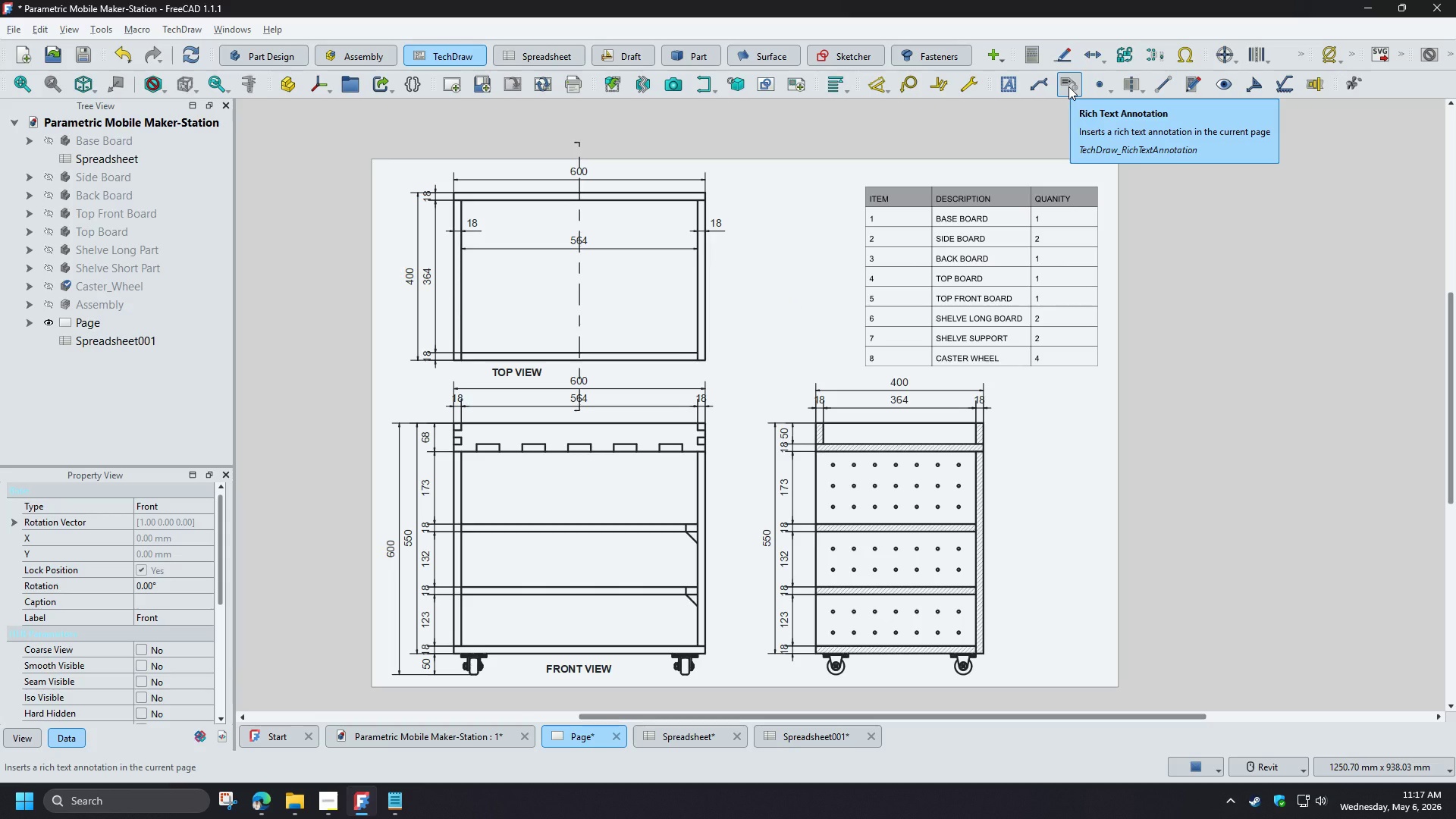 
left_click([1048, 89])
 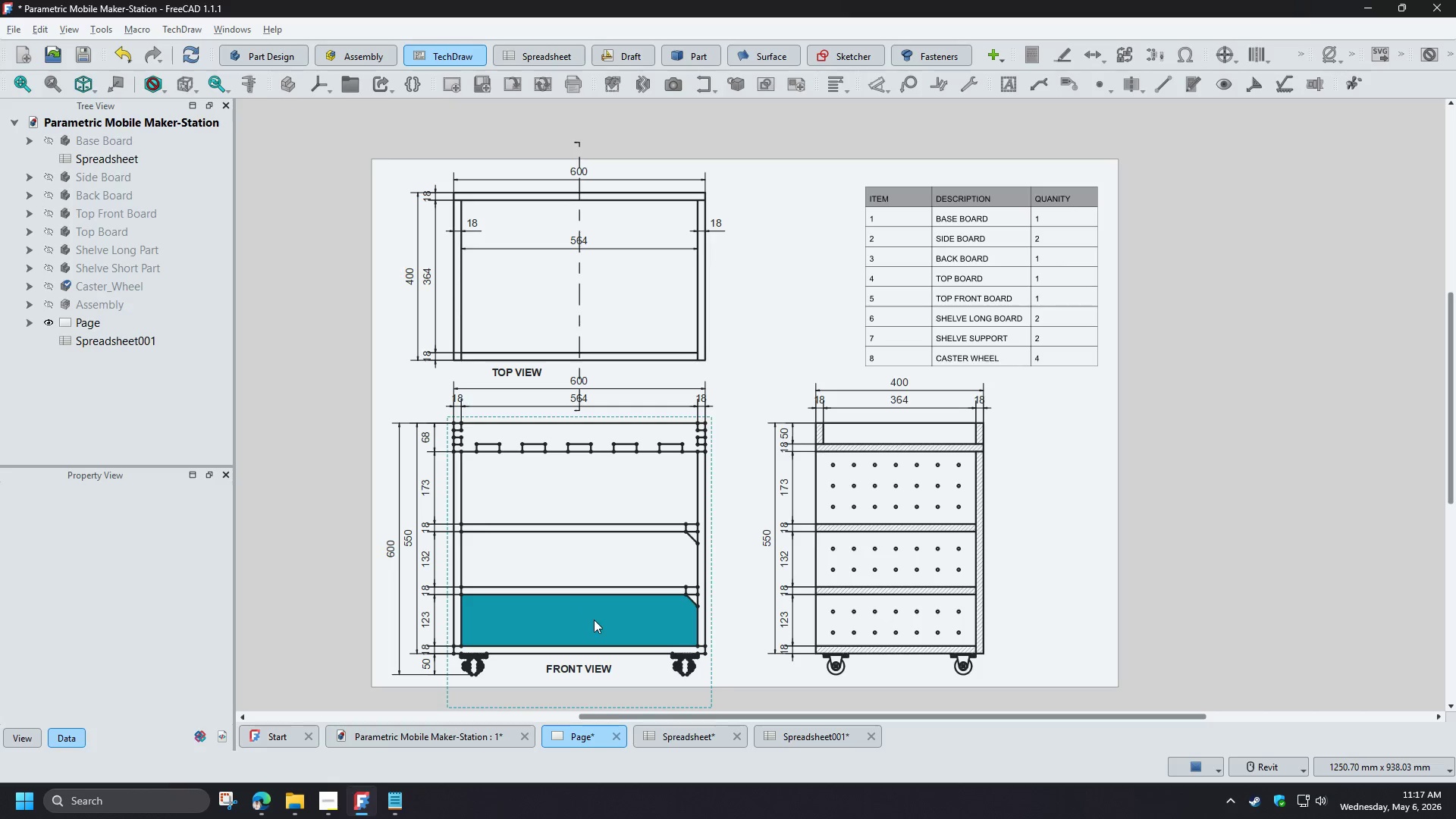 
wait(14.19)
 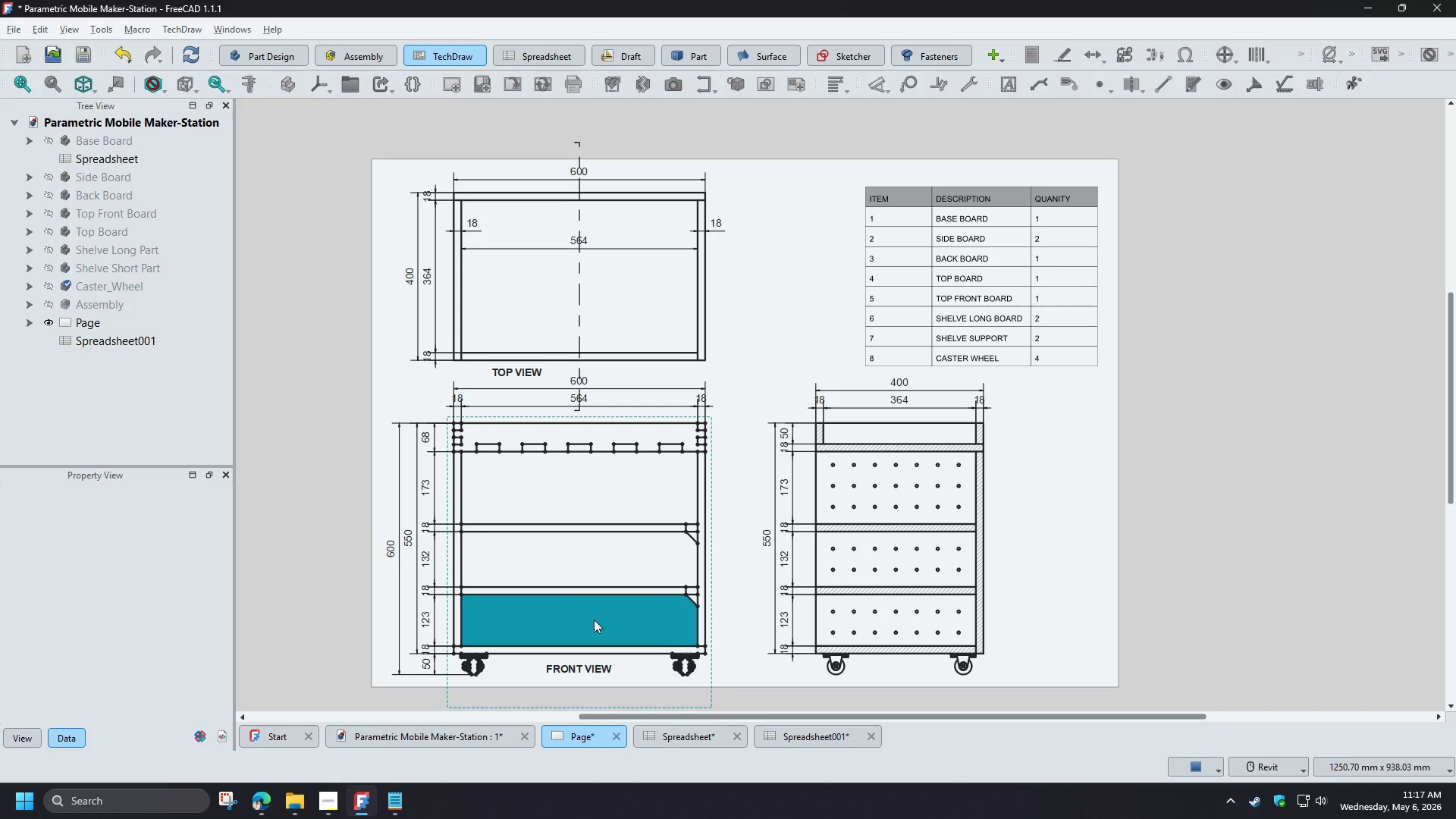 
left_click([655, 676])
 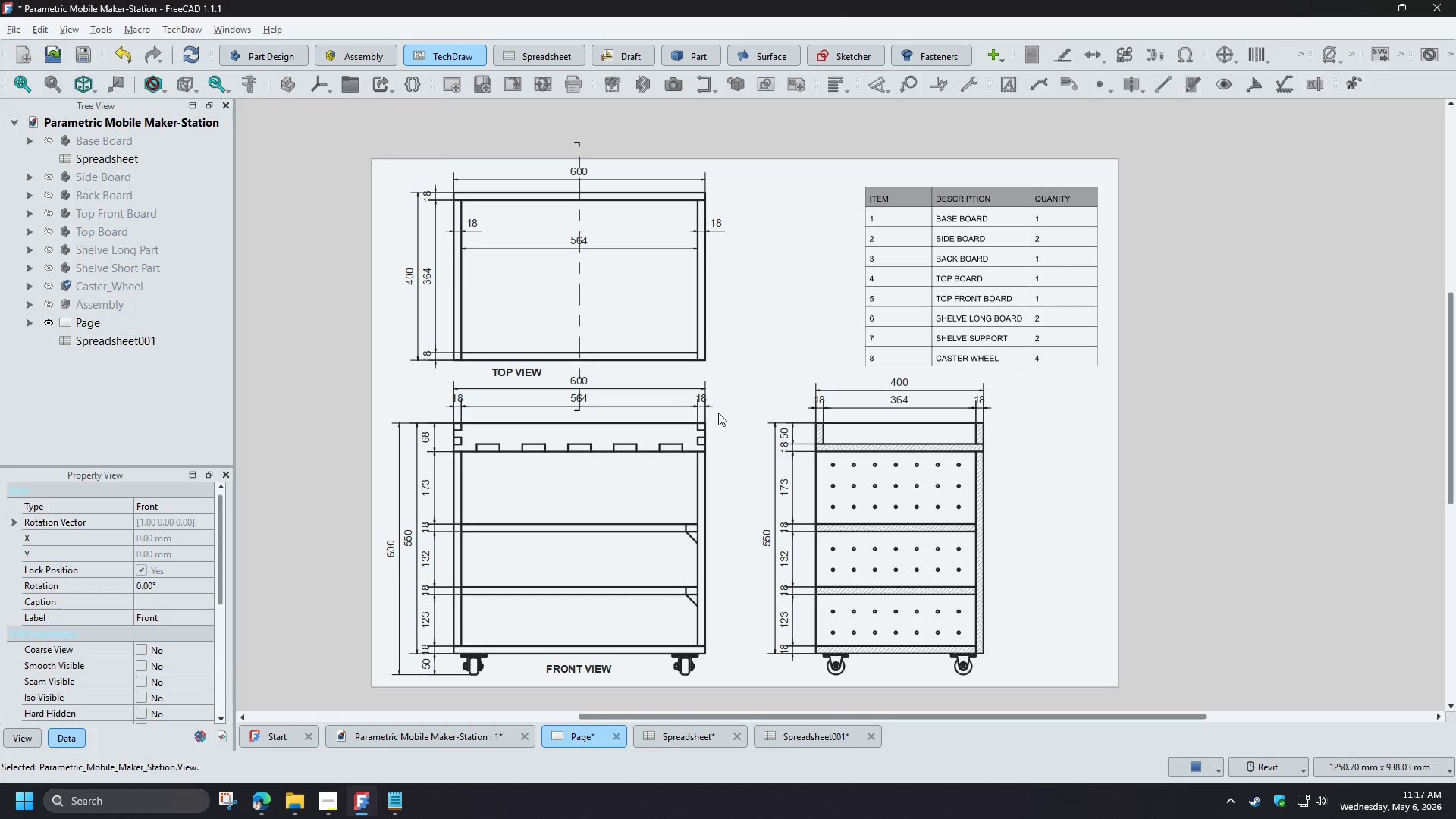 
wait(8.59)
 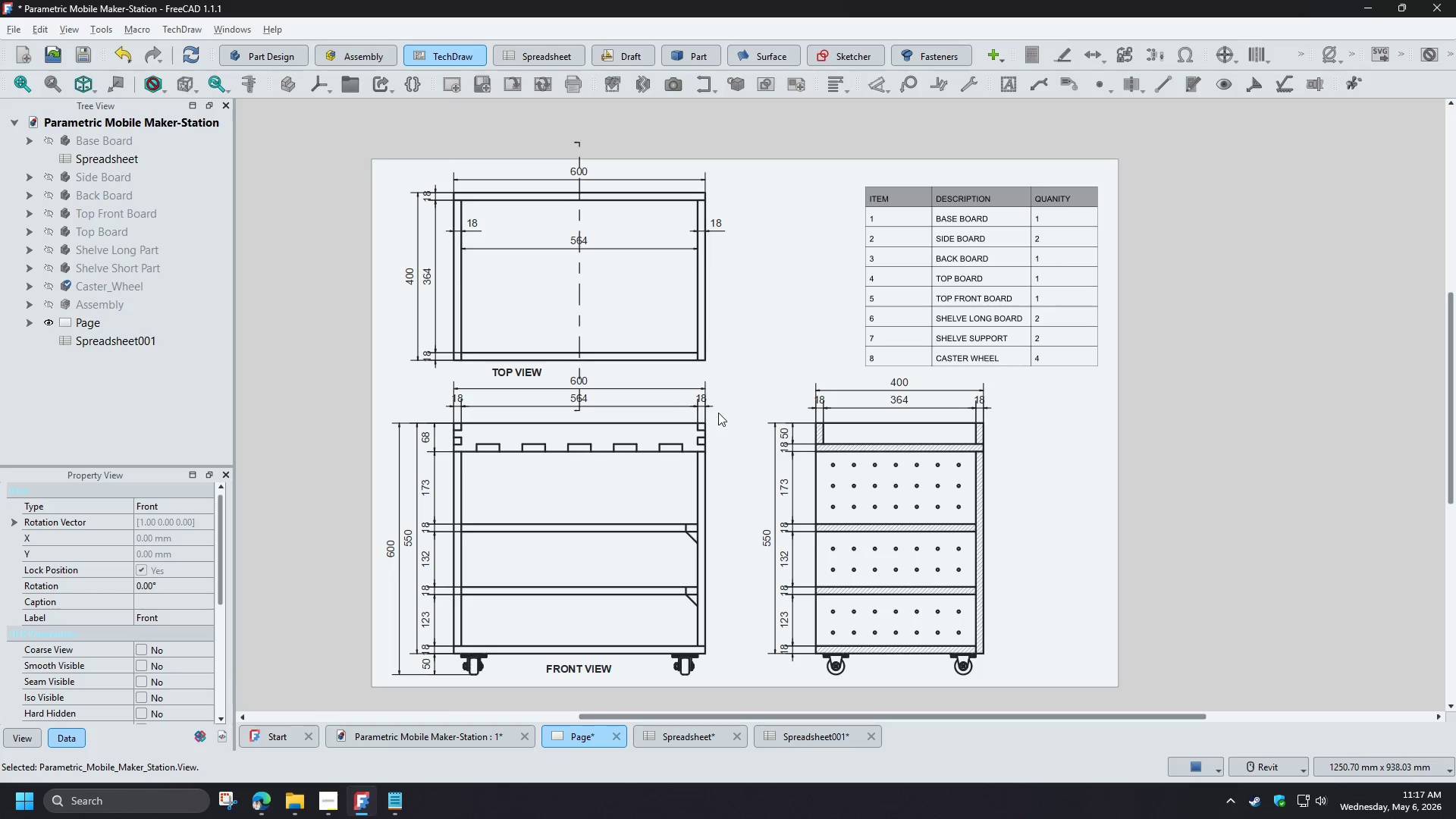 
left_click_drag(start_coordinate=[221, 563], to_coordinate=[218, 496])
 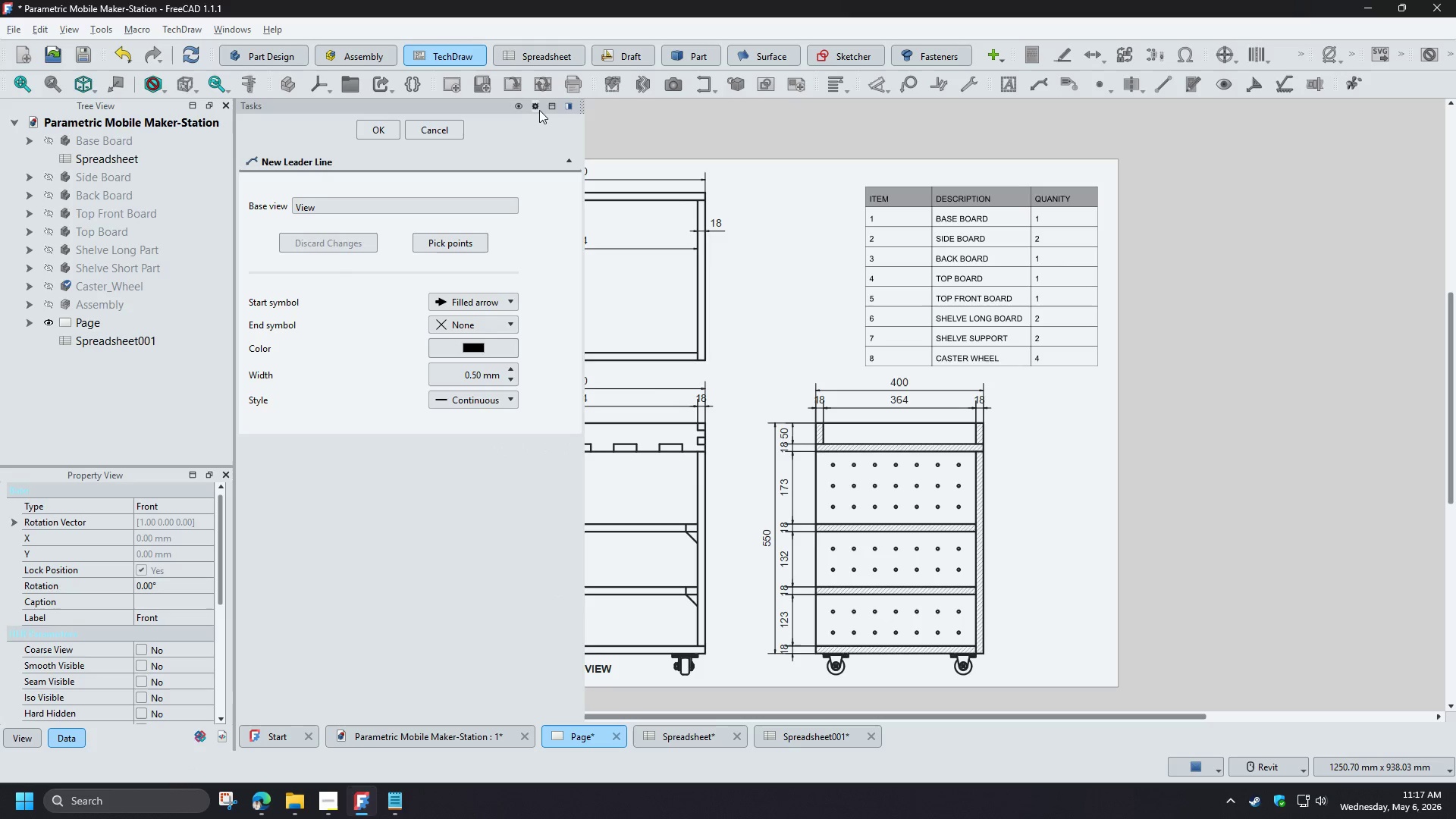 
left_click([538, 109])
 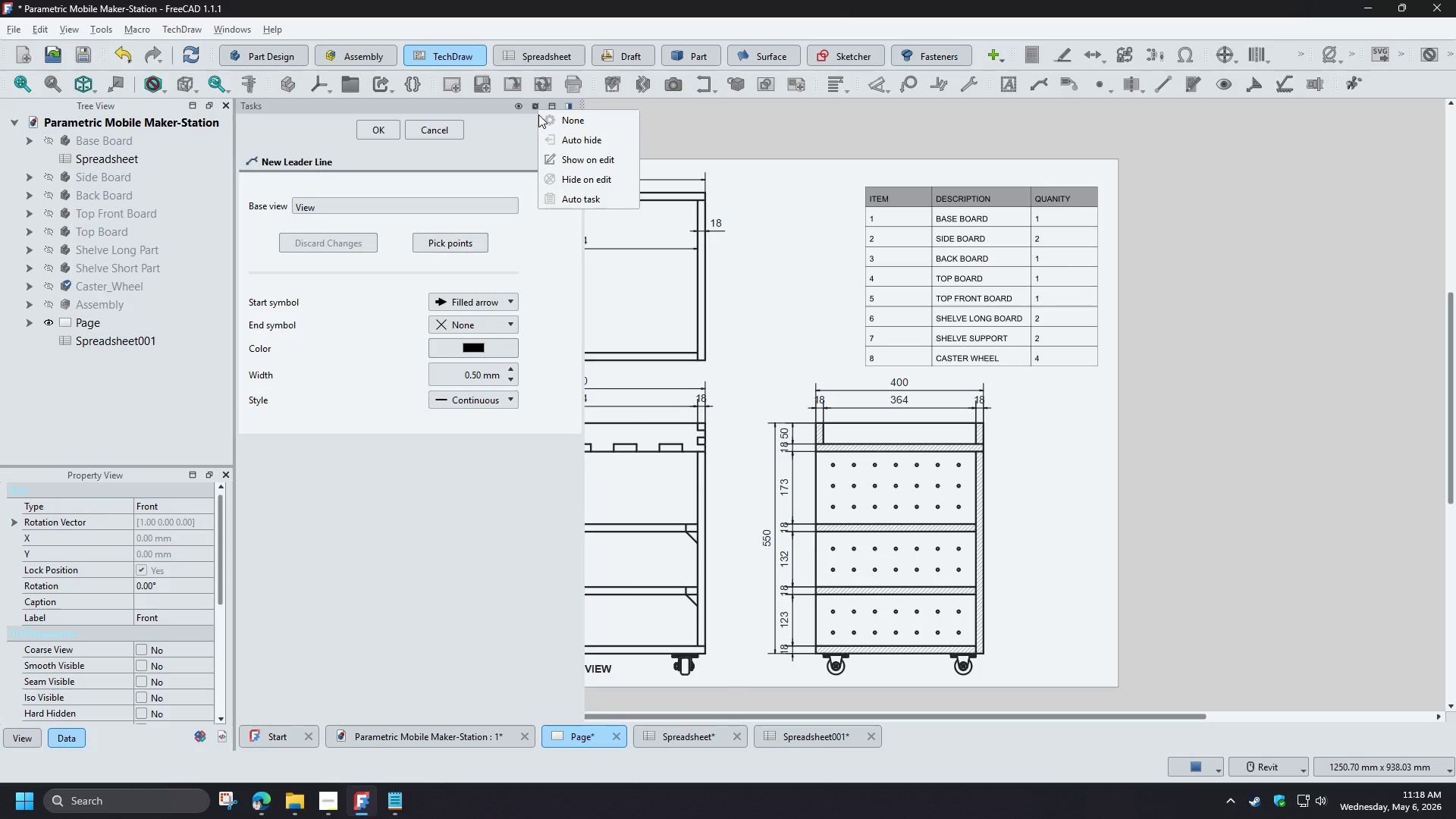 
wait(5.84)
 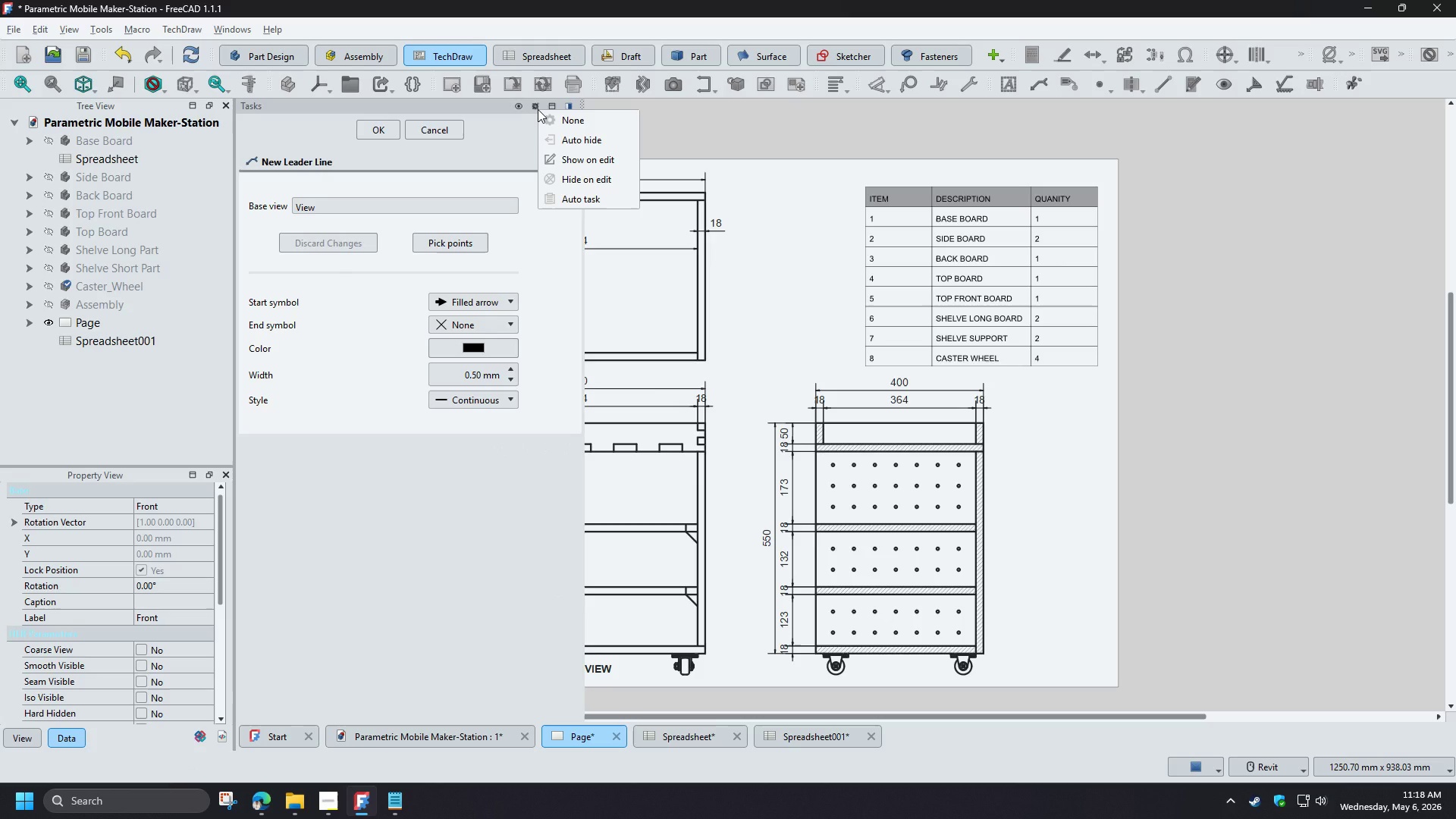 
left_click([558, 157])
 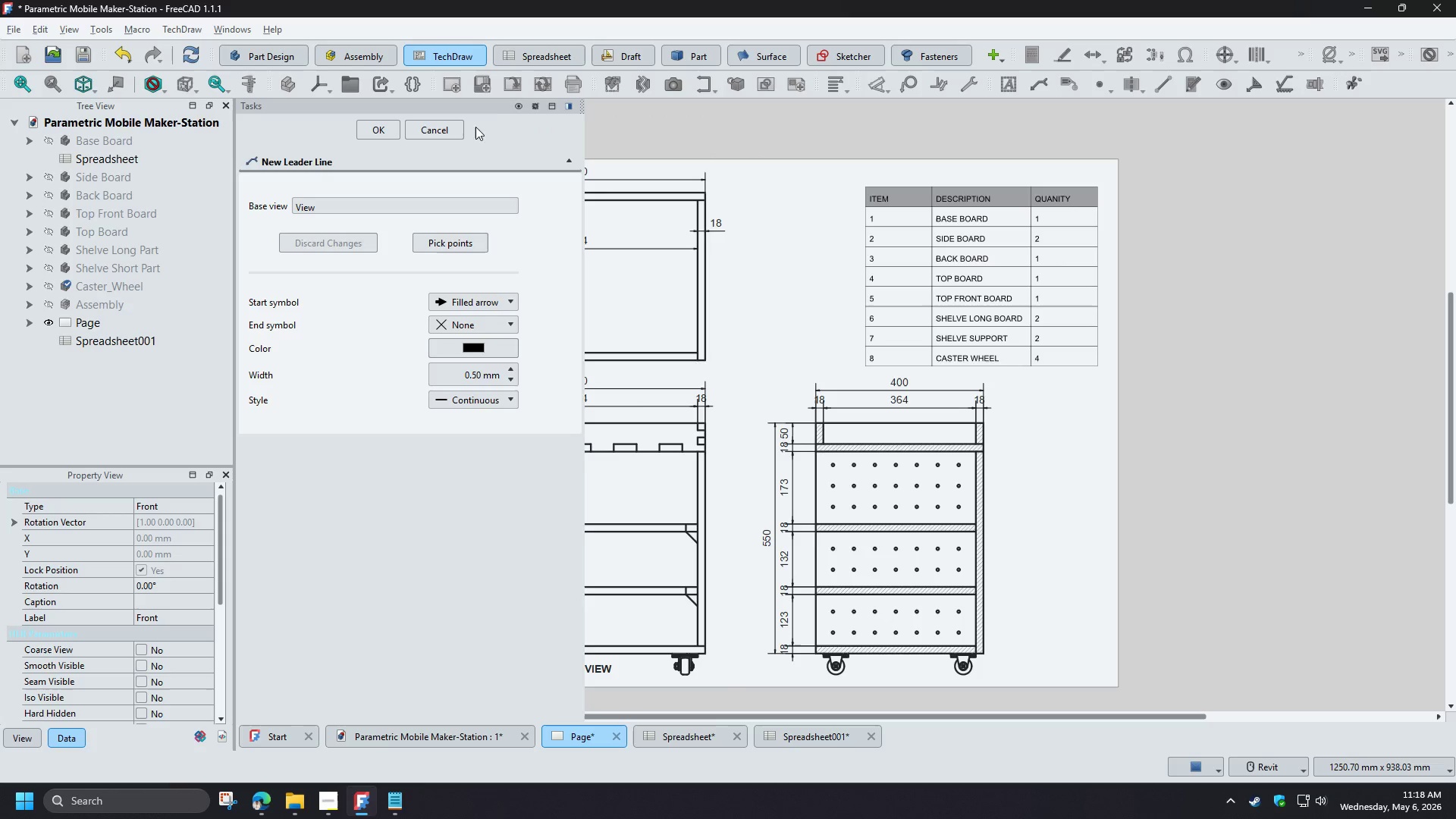 
wait(5.61)
 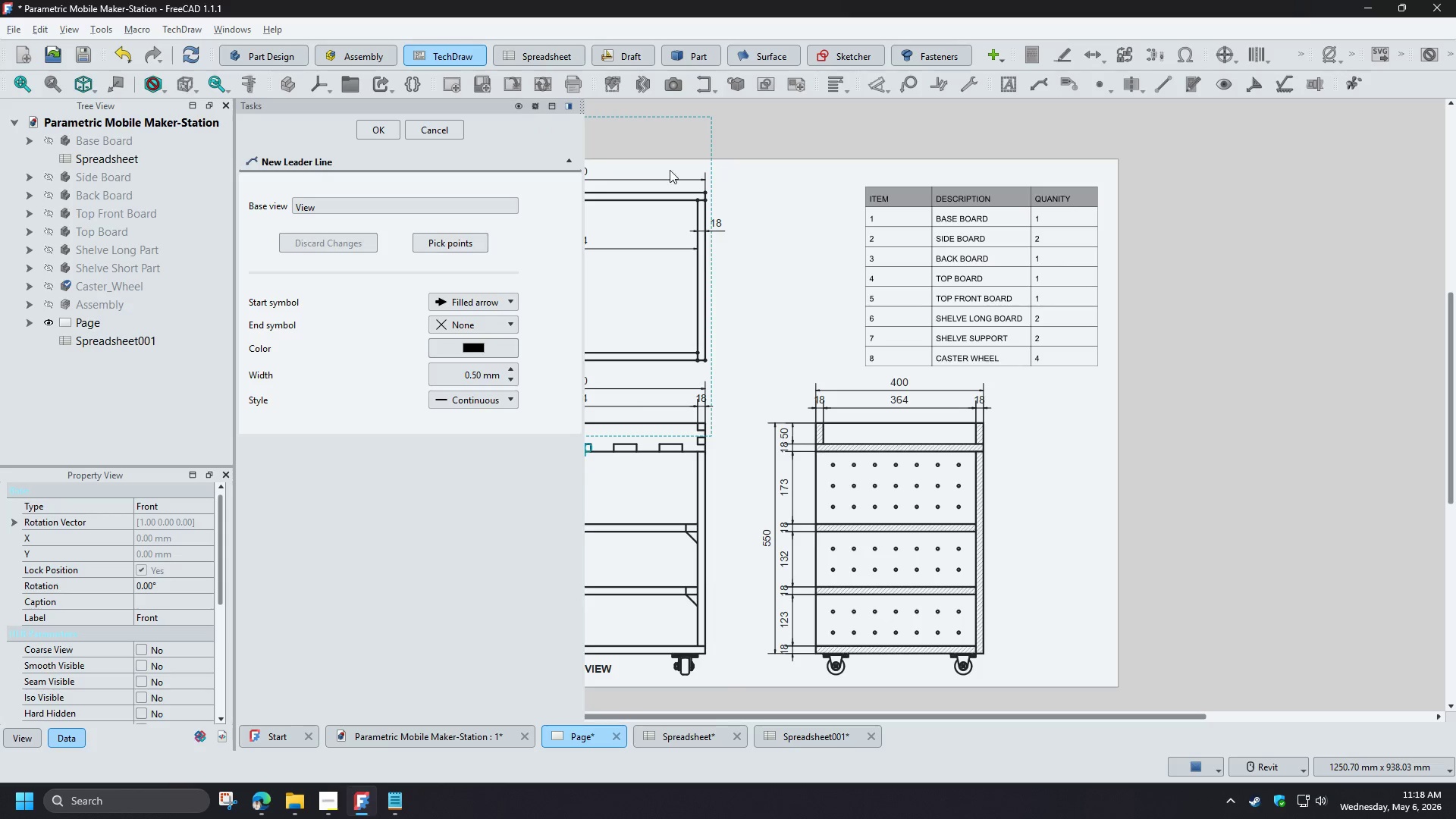 
left_click_drag(start_coordinate=[474, 111], to_coordinate=[1337, 413])
 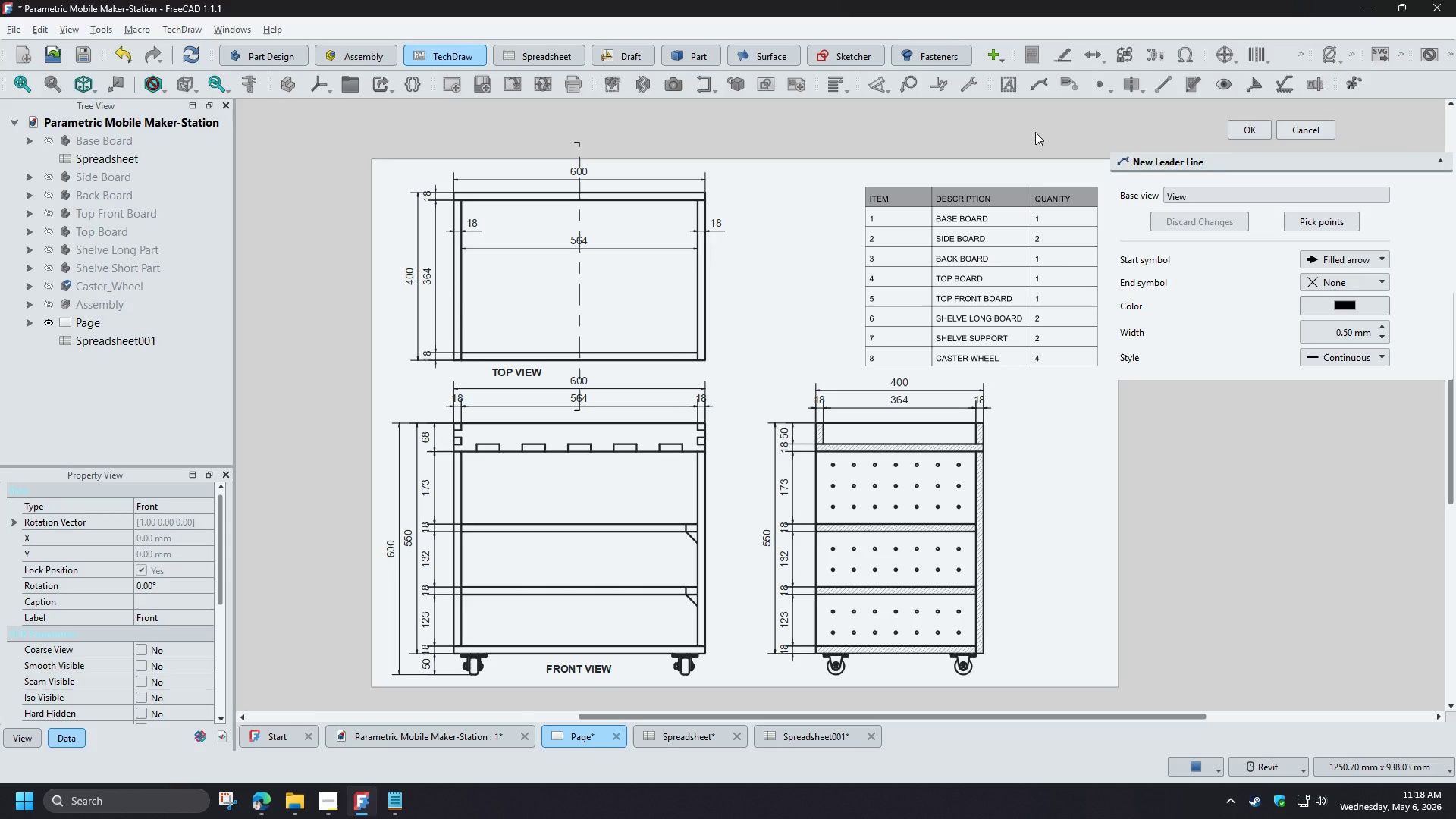 
wait(11.17)
 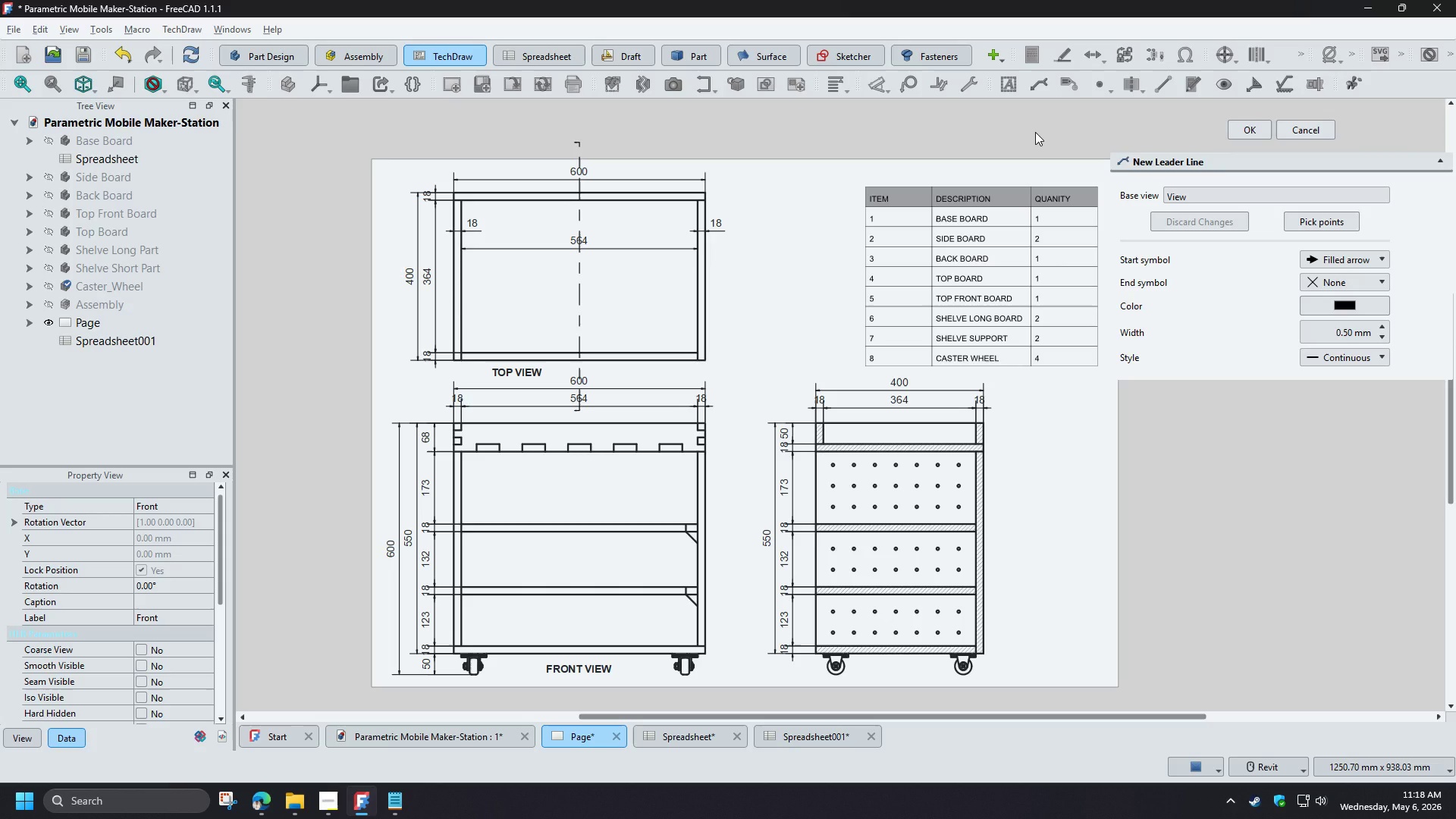 
left_click([1174, 103])
 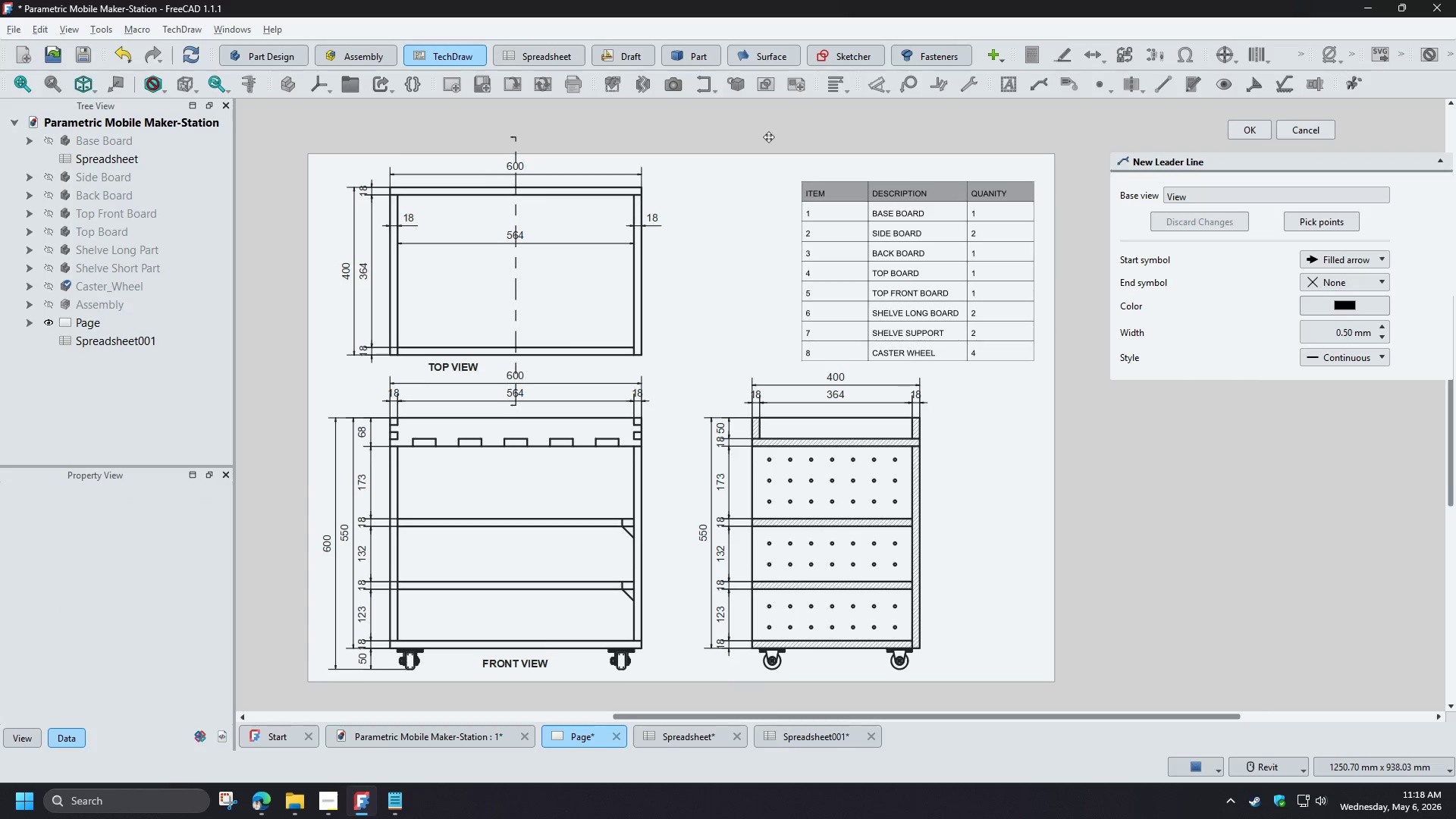 
wait(8.7)
 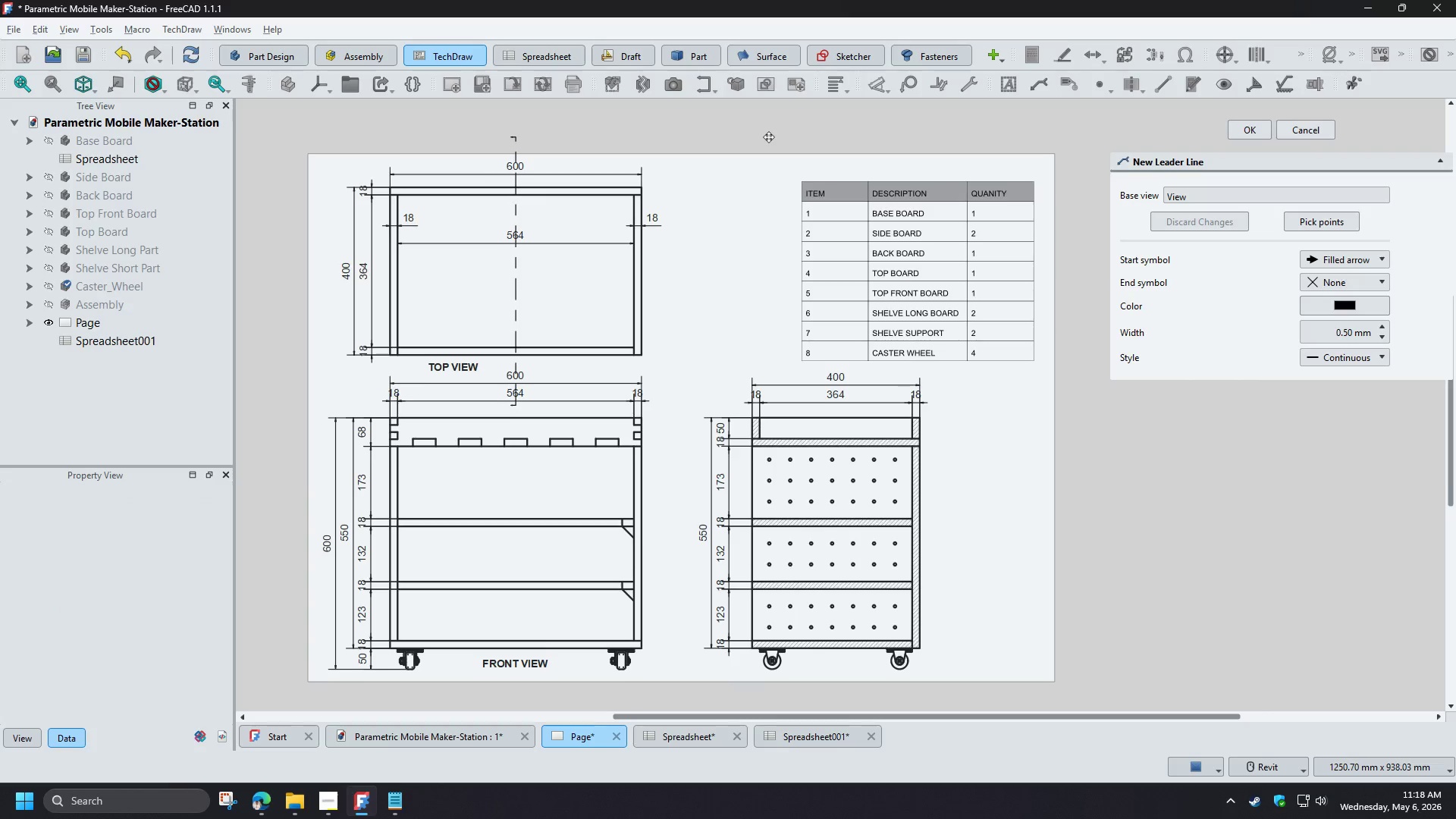 
left_click([1353, 279])
 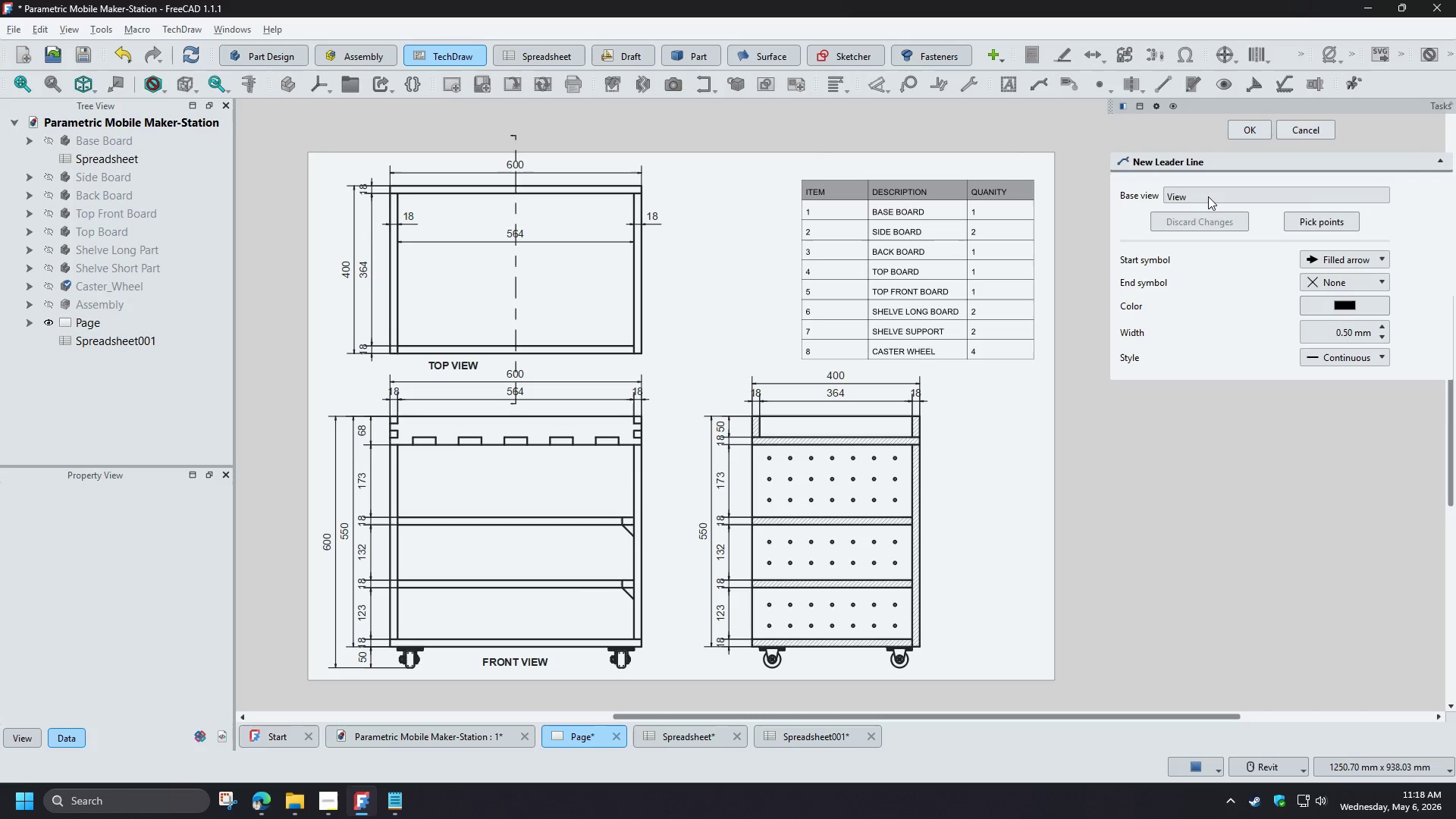 
wait(10.12)
 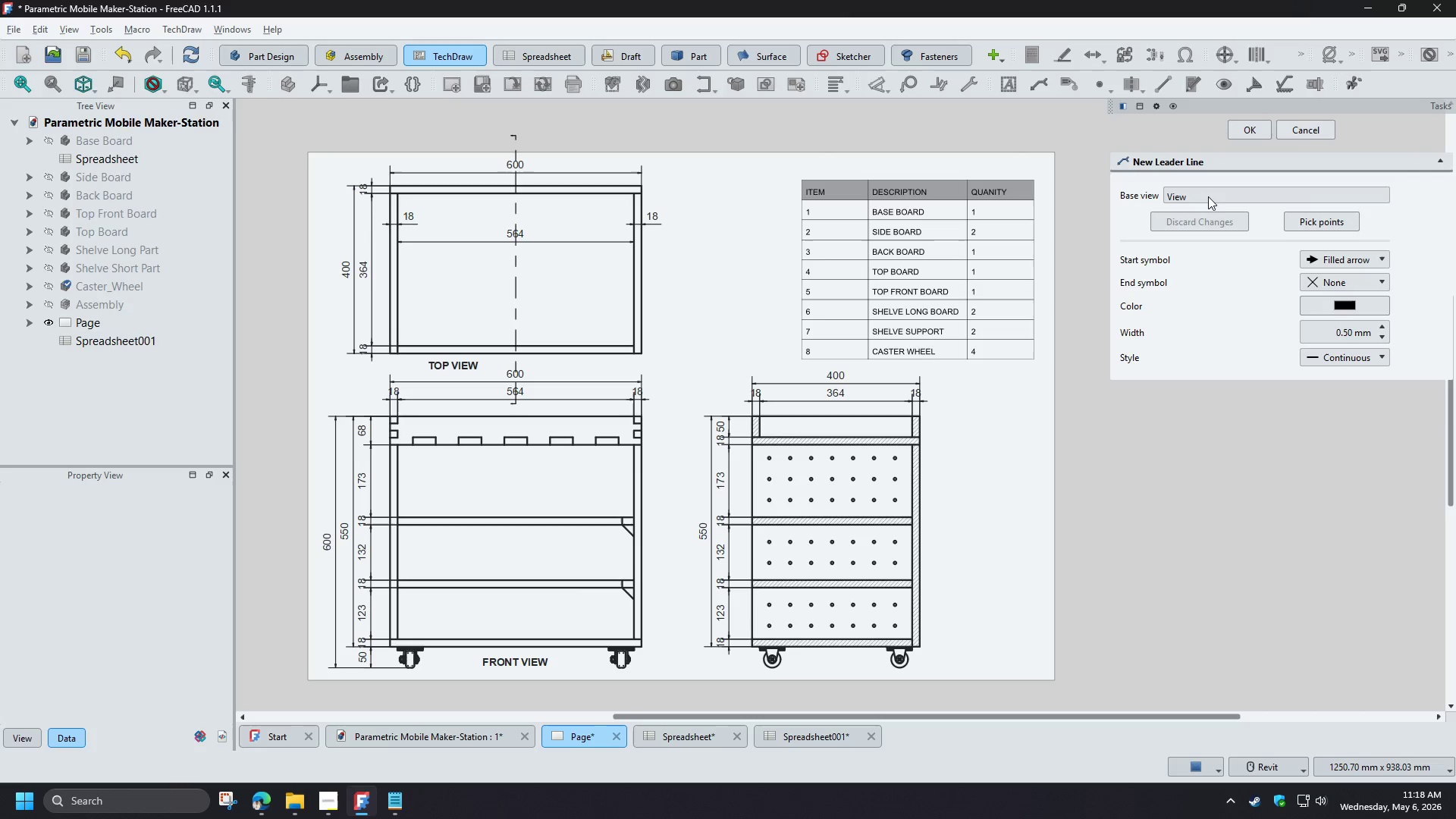 
left_click([1382, 336])
 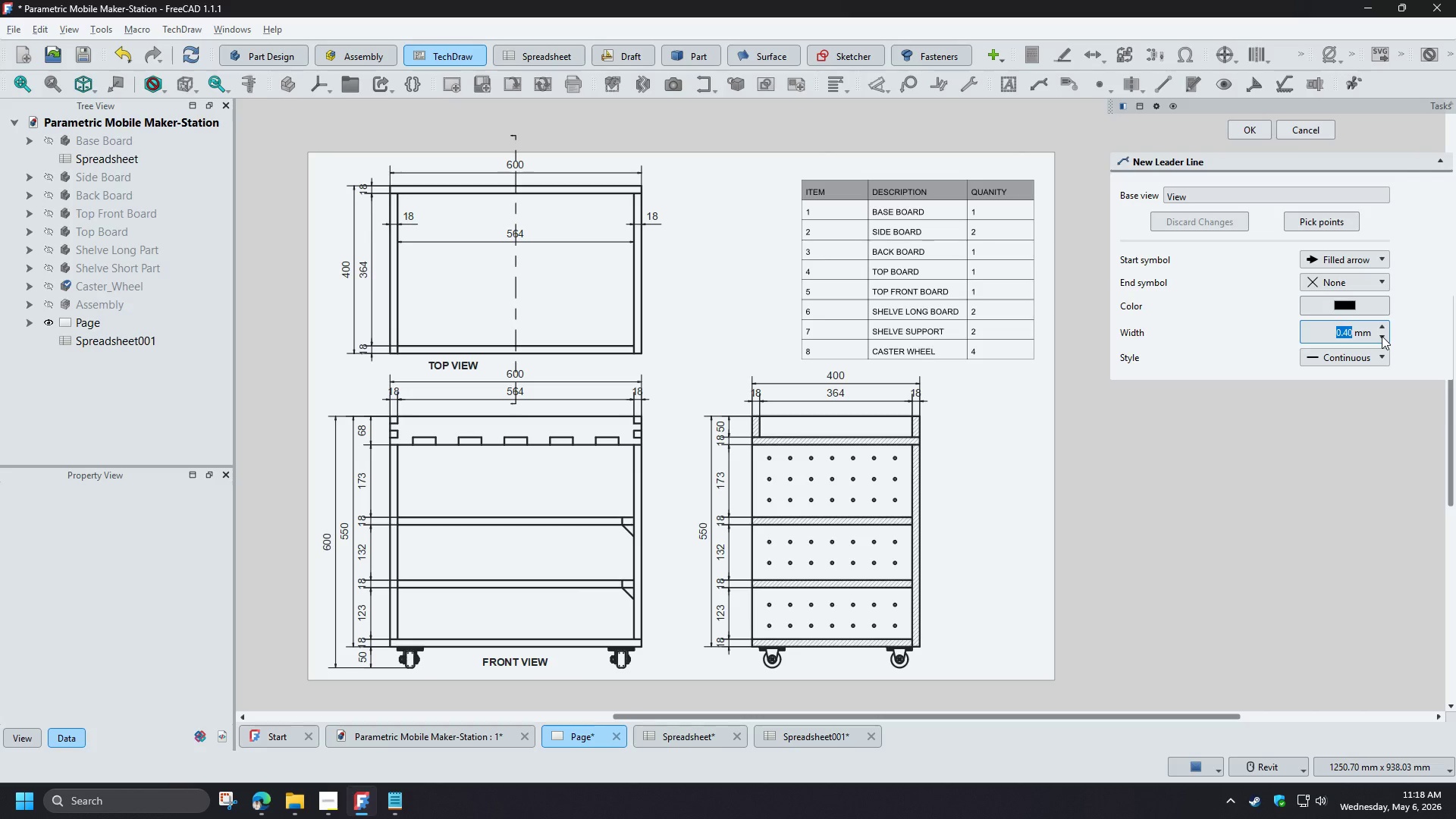 
left_click([1382, 336])
 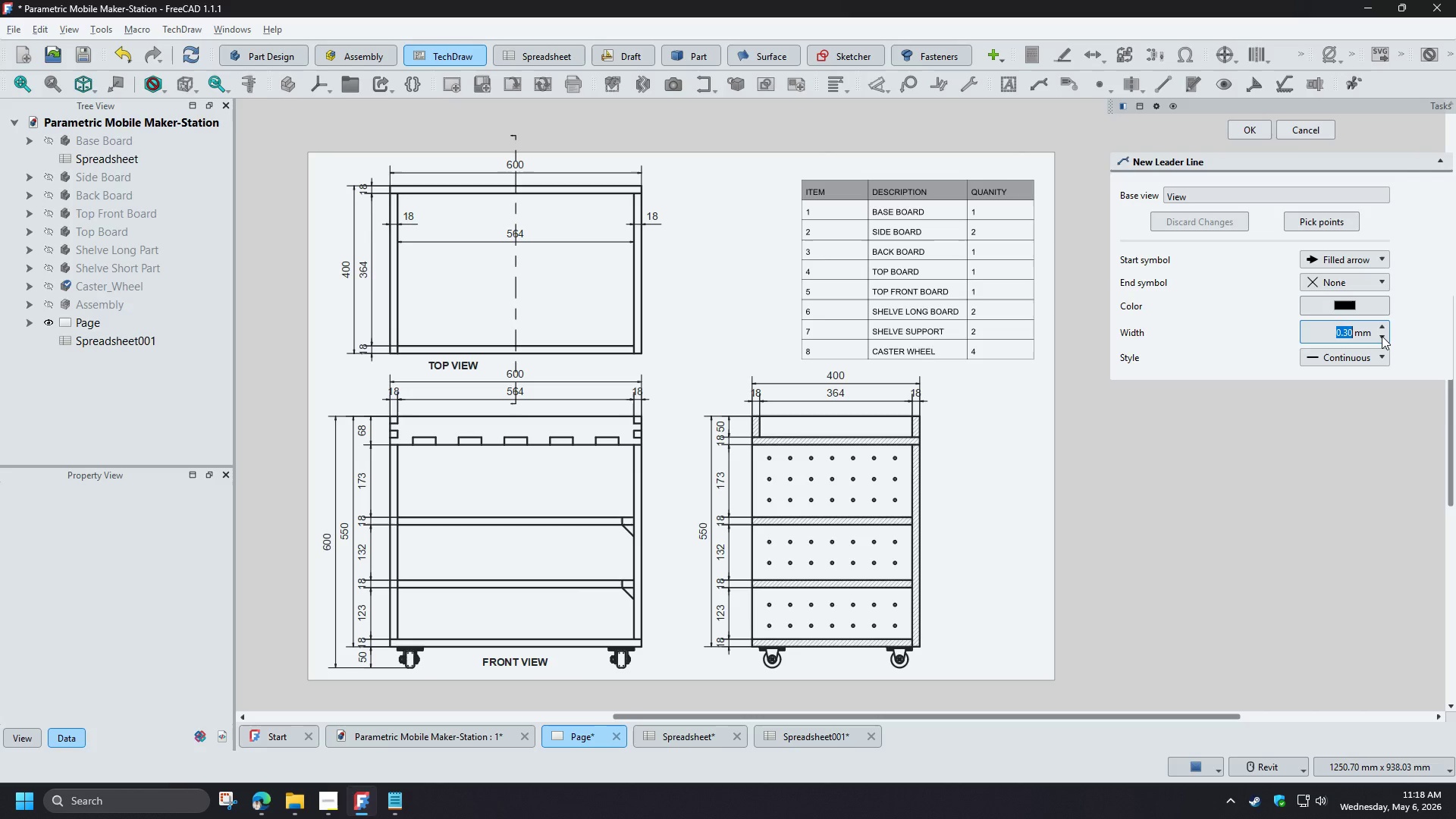 
left_click([1382, 336])
 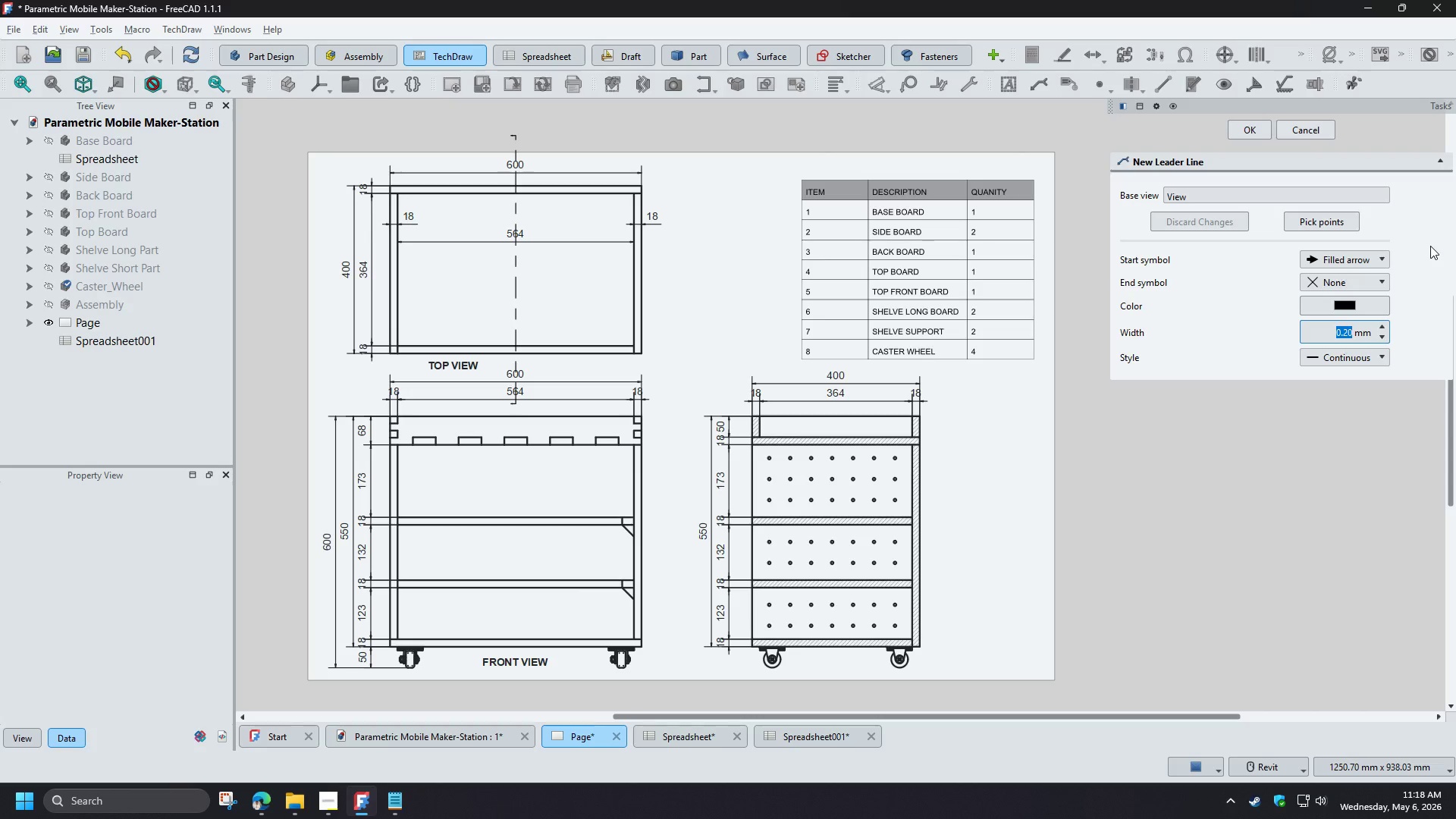 
wait(13.91)
 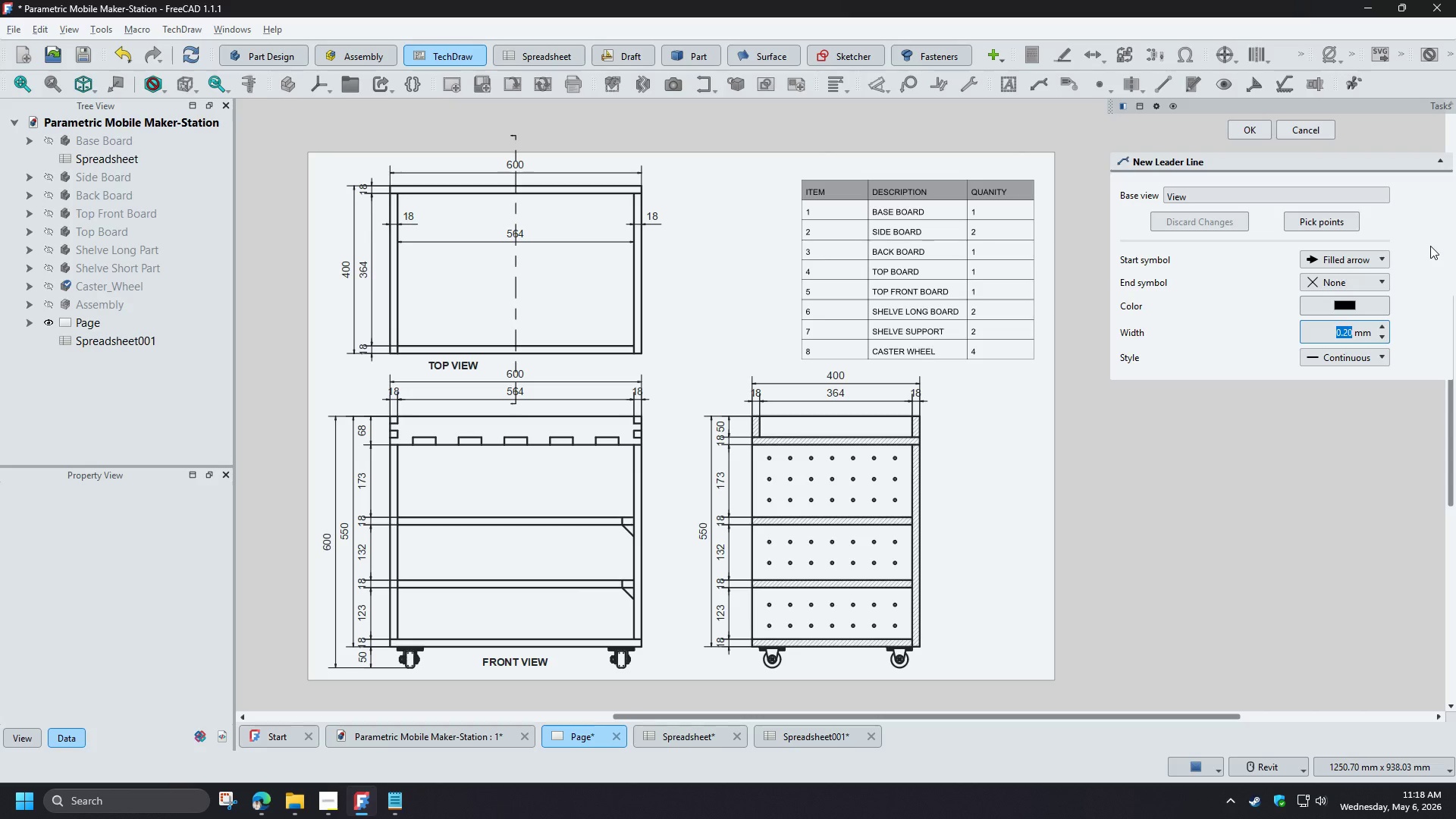 
left_click([1337, 219])
 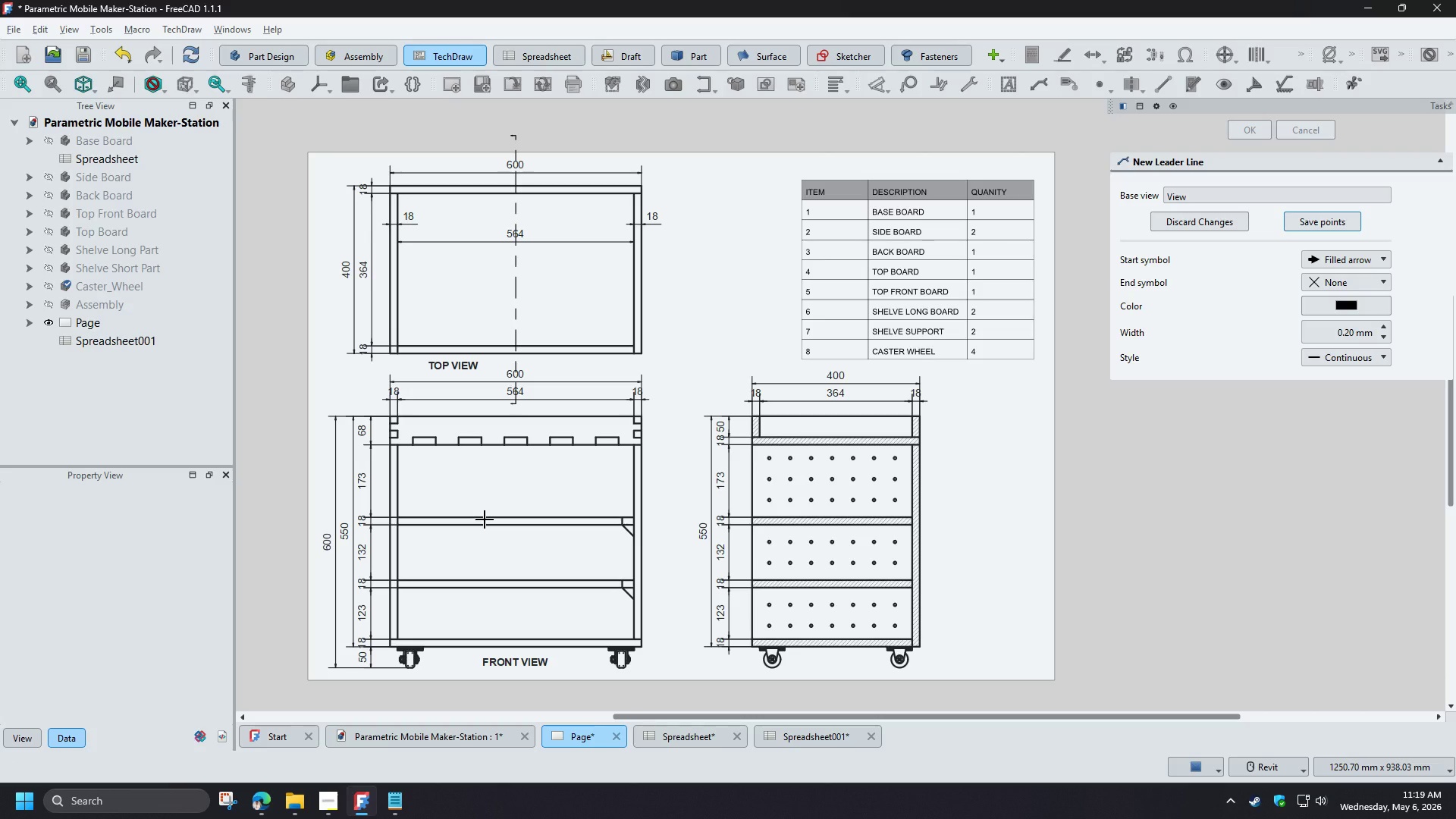 
wait(5.98)
 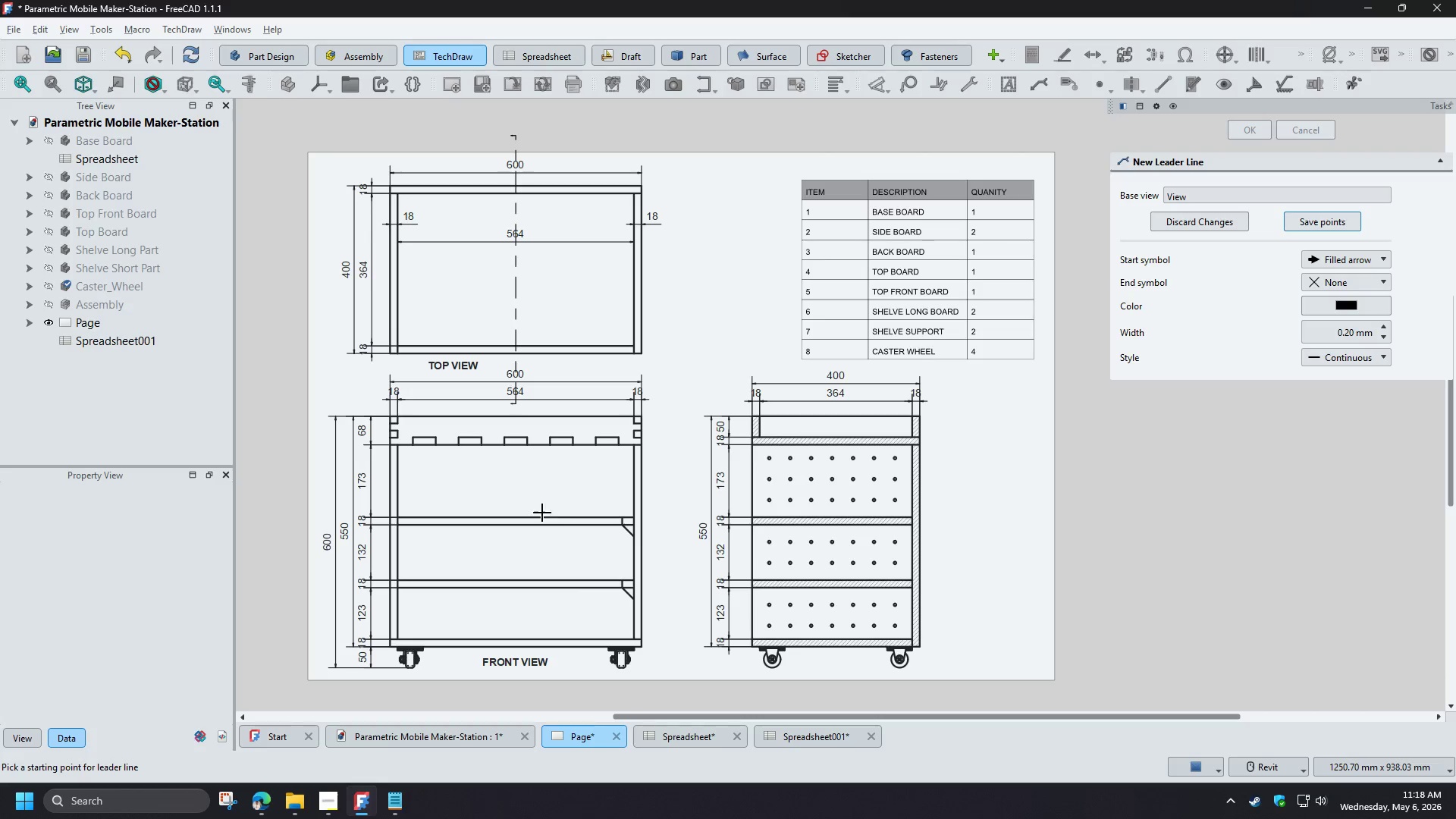 
left_click([485, 519])
 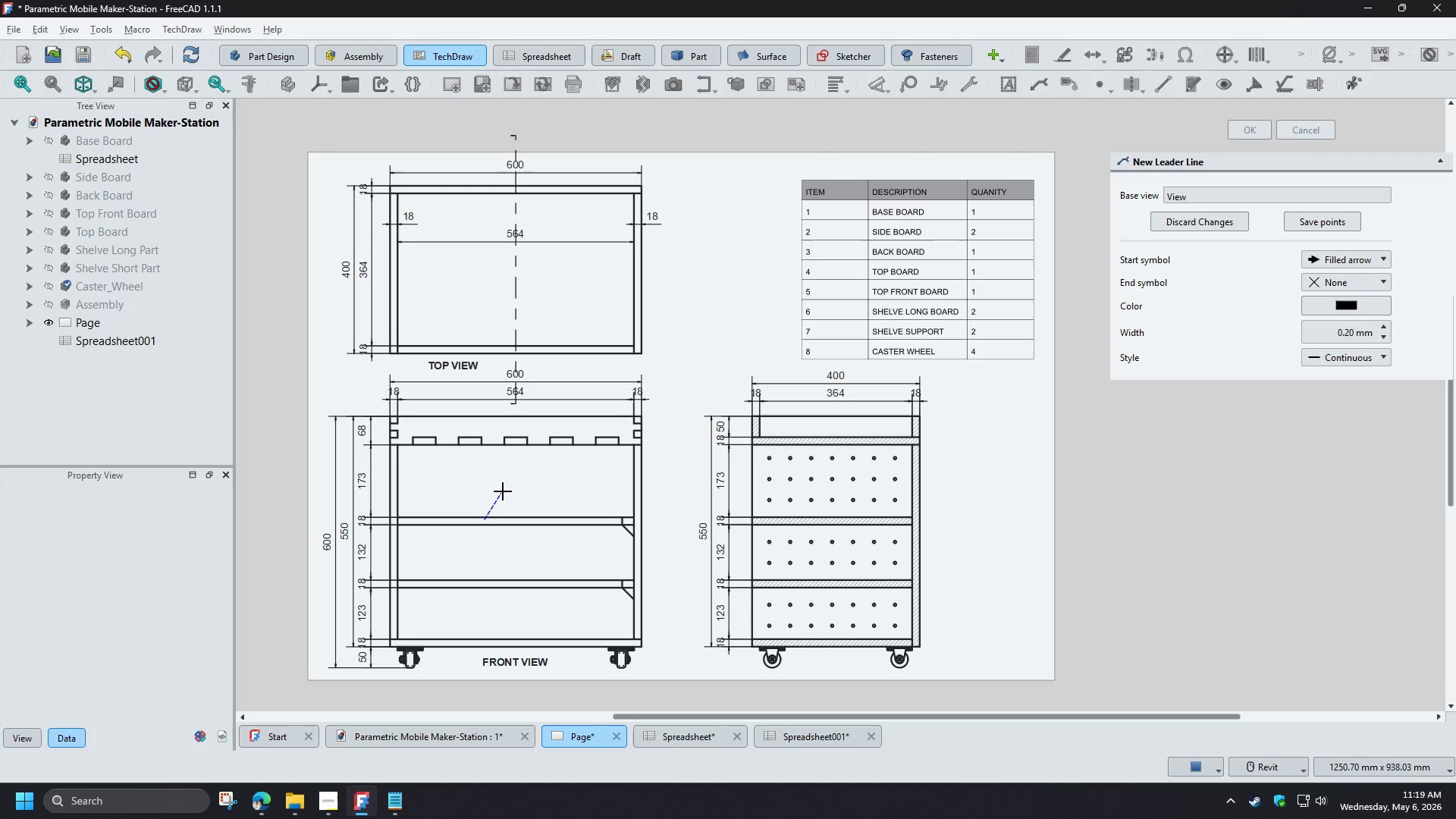 
left_click([504, 491])
 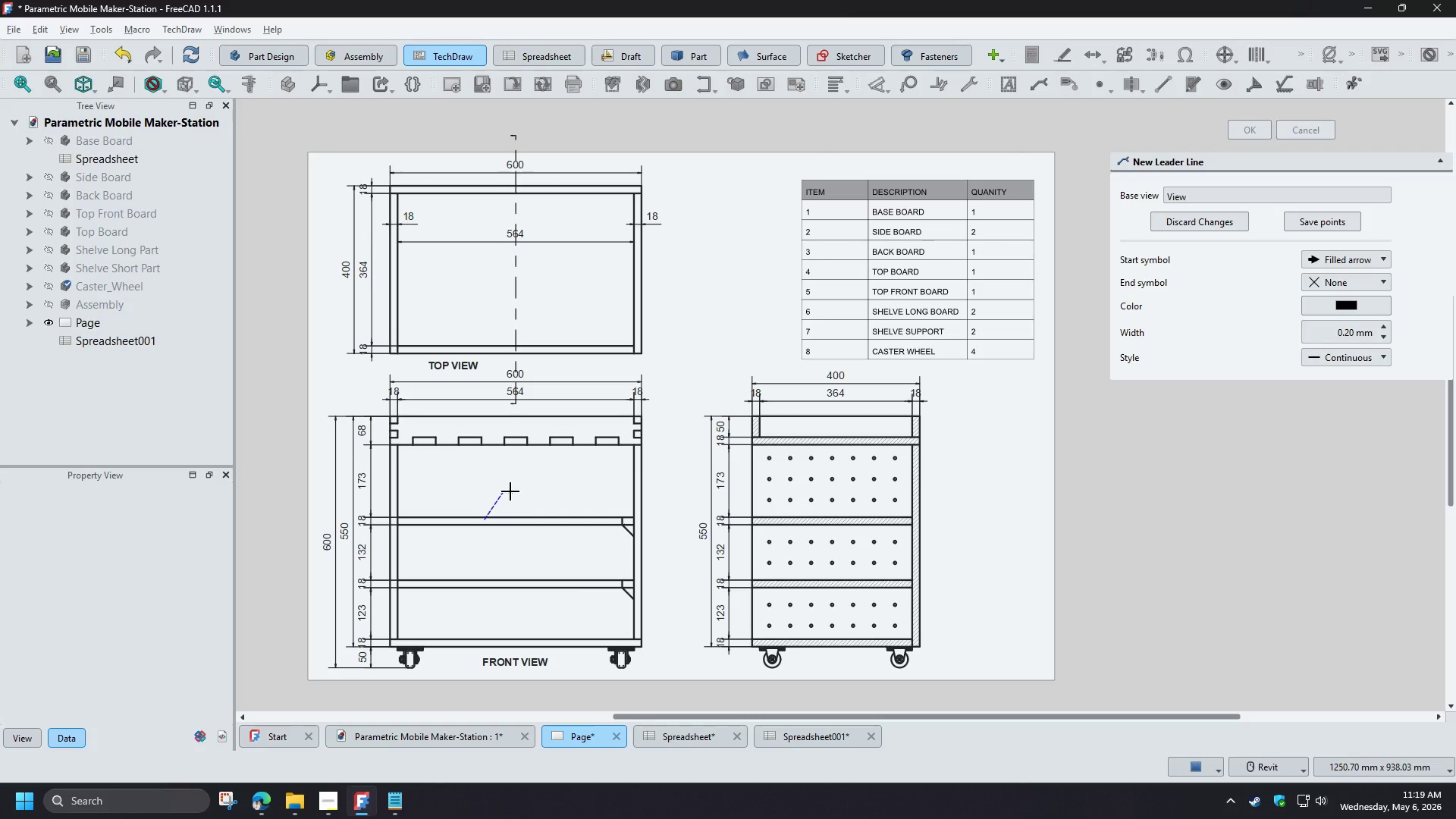 
scroll: coordinate [510, 491], scroll_direction: up, amount: 9.0
 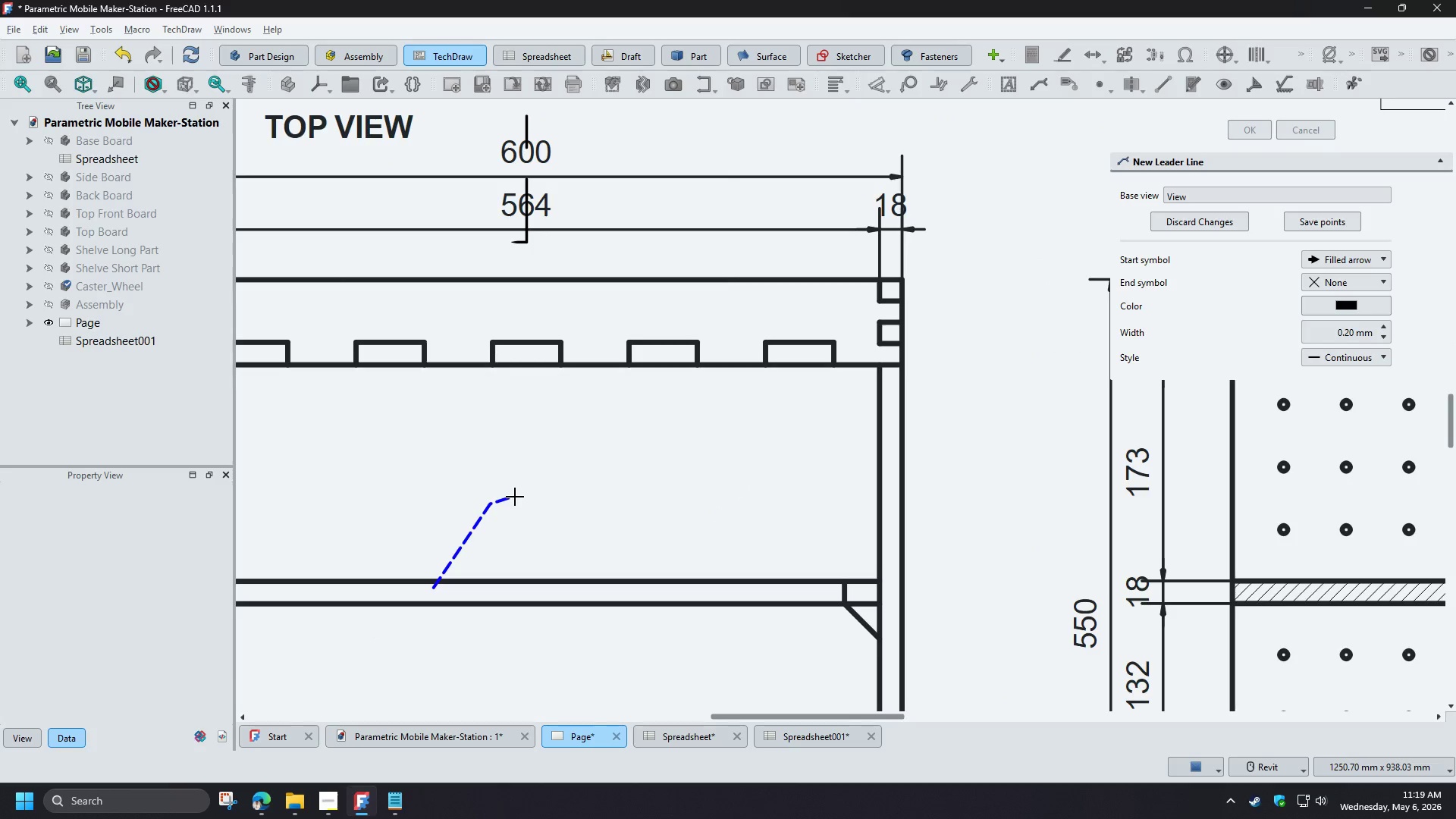 
hold_key(key=ControlLeft, duration=1.5)
 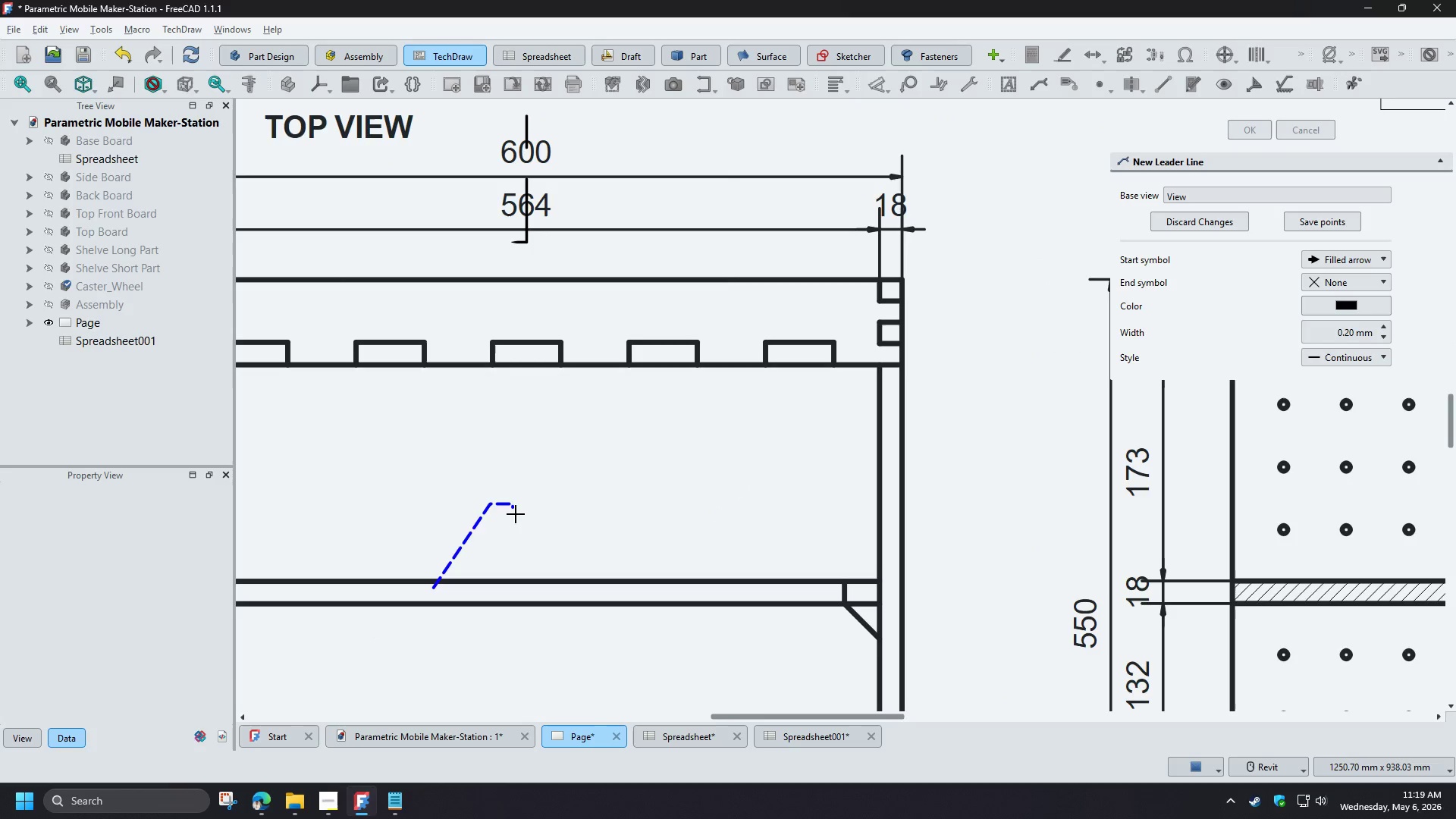 
hold_key(key=ControlLeft, duration=0.58)
left_click([513, 506])
 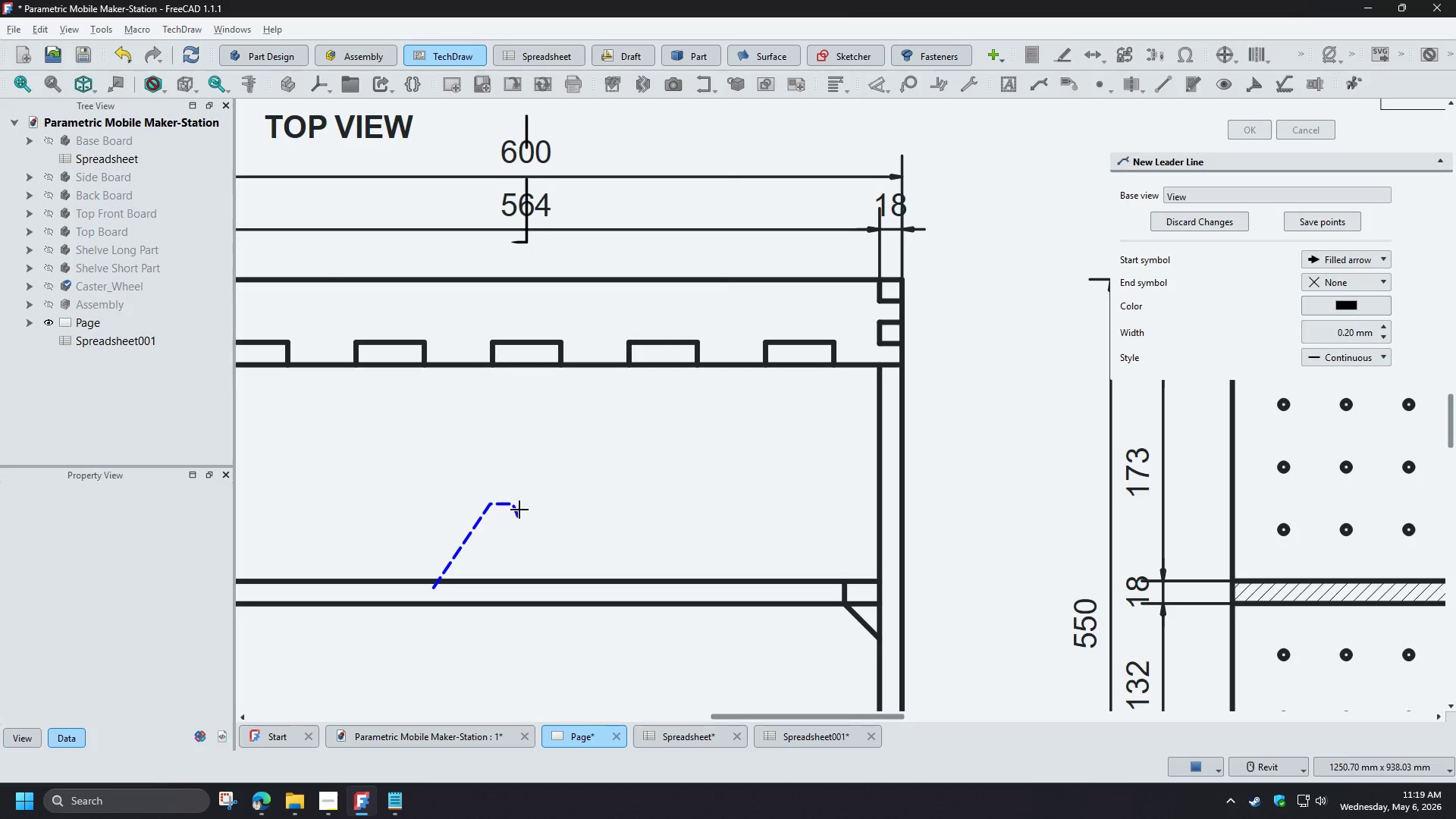 
right_click([519, 510])
 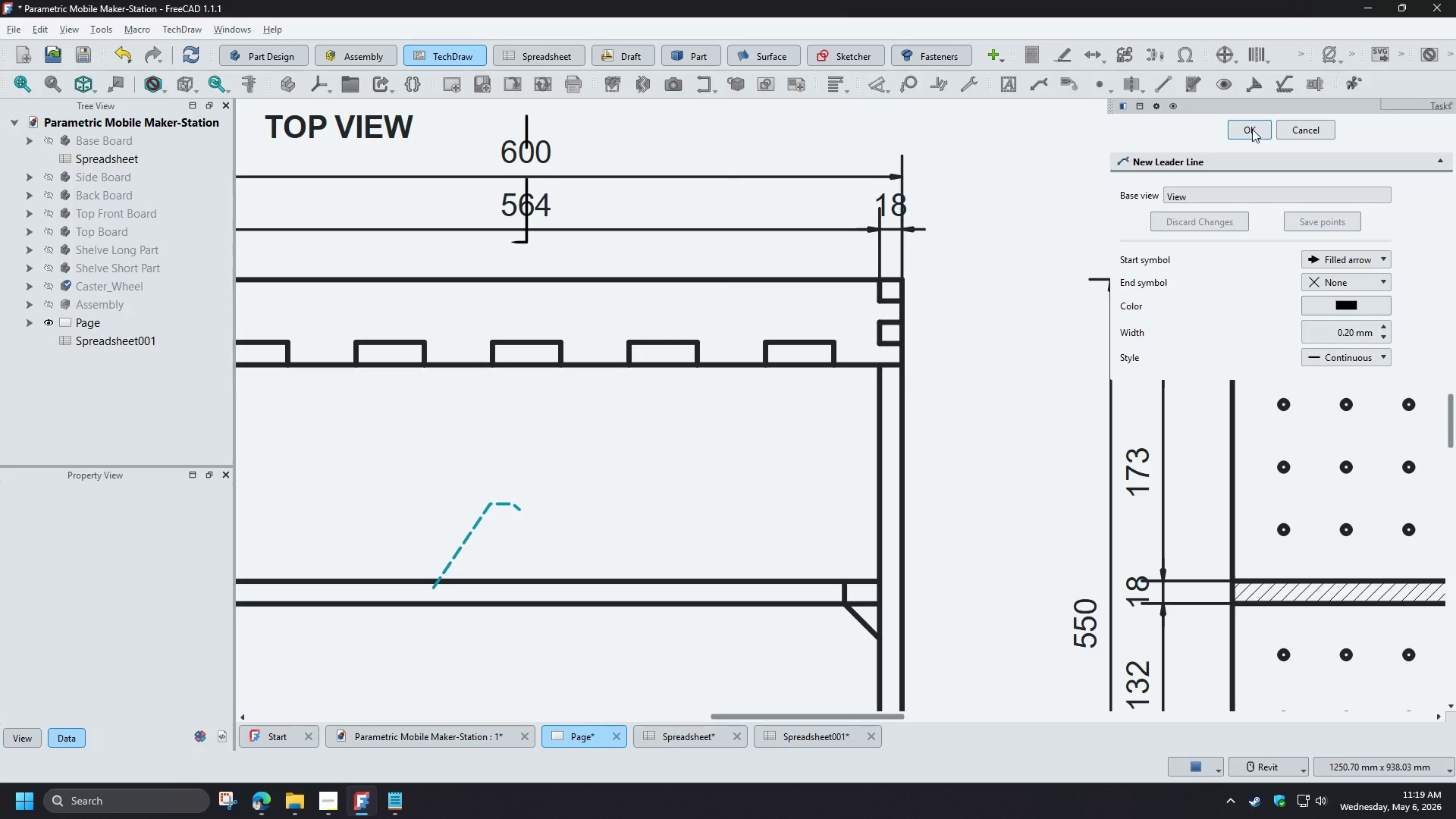 
wait(6.69)
 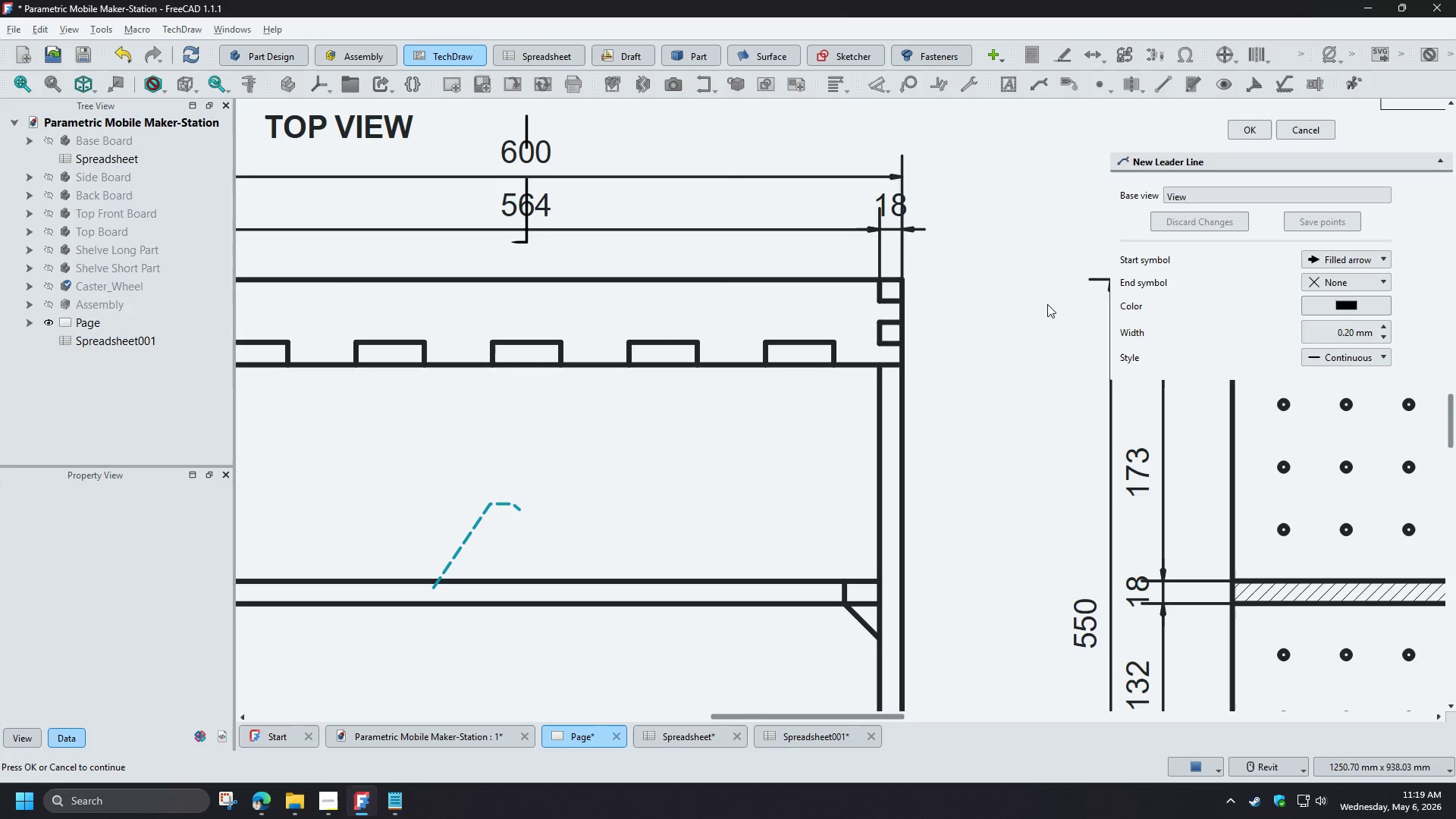 
left_click([1252, 129])
 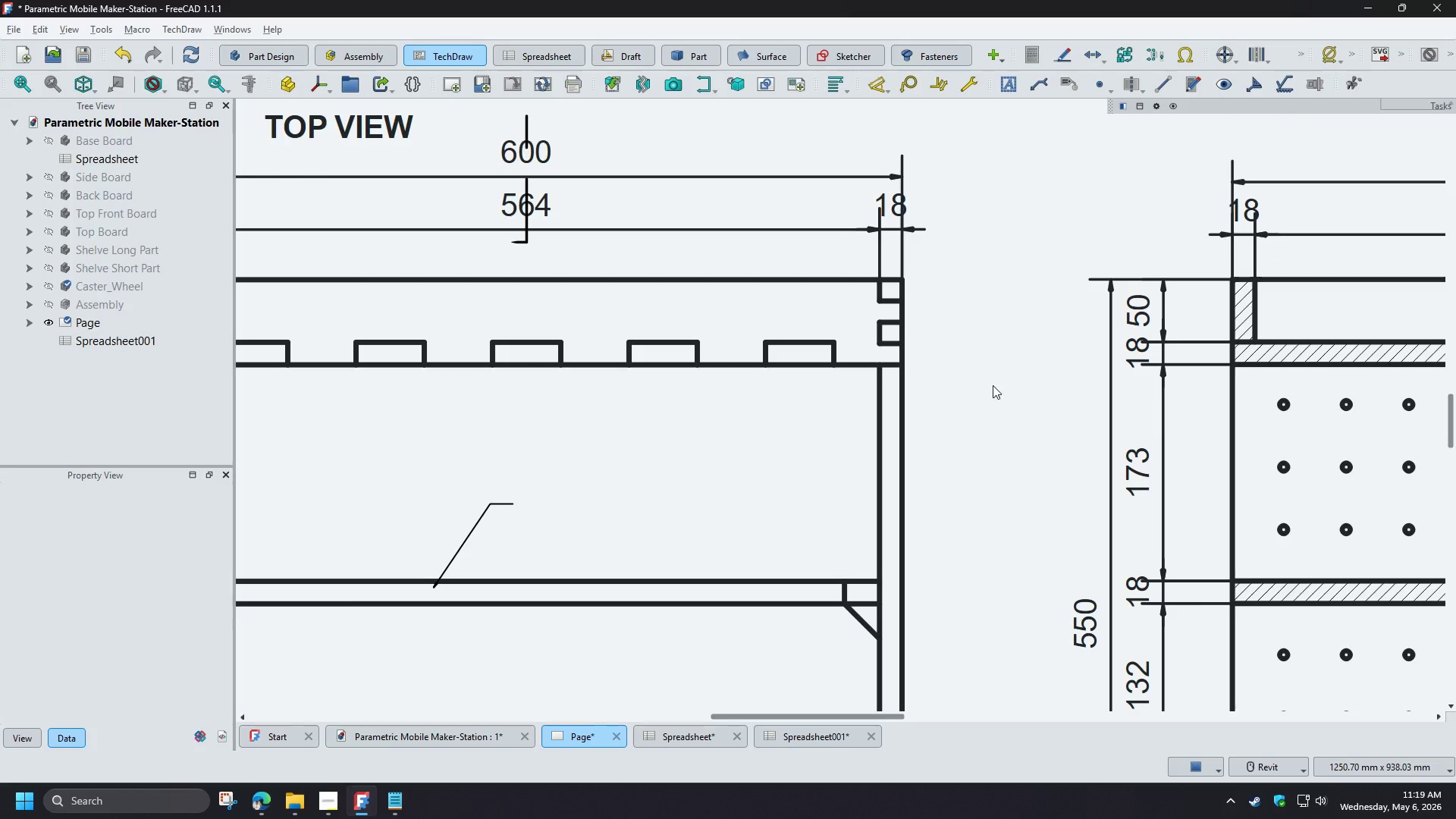 
scroll: coordinate [502, 456], scroll_direction: down, amount: 4.0
 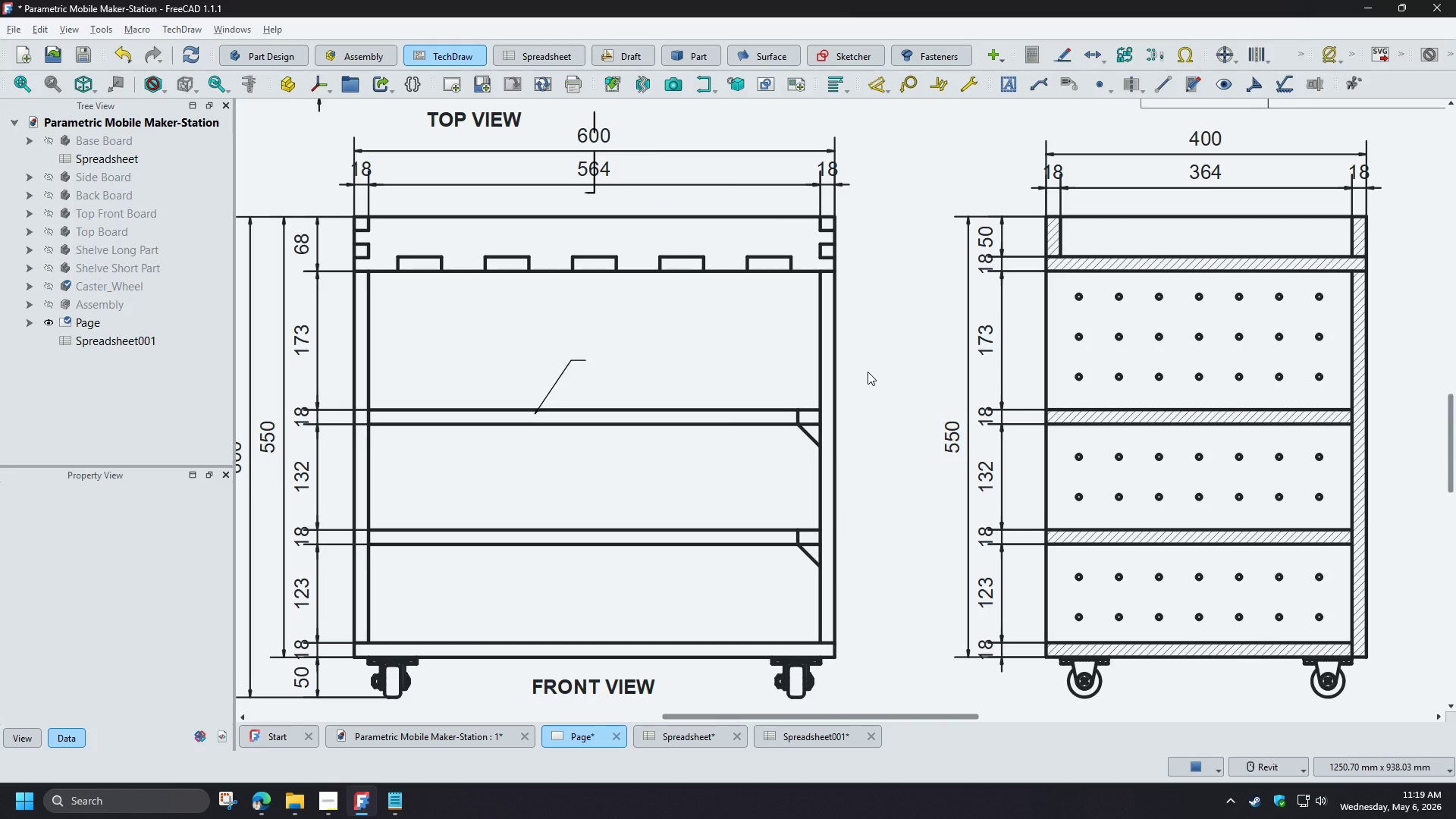 
wait(10.63)
 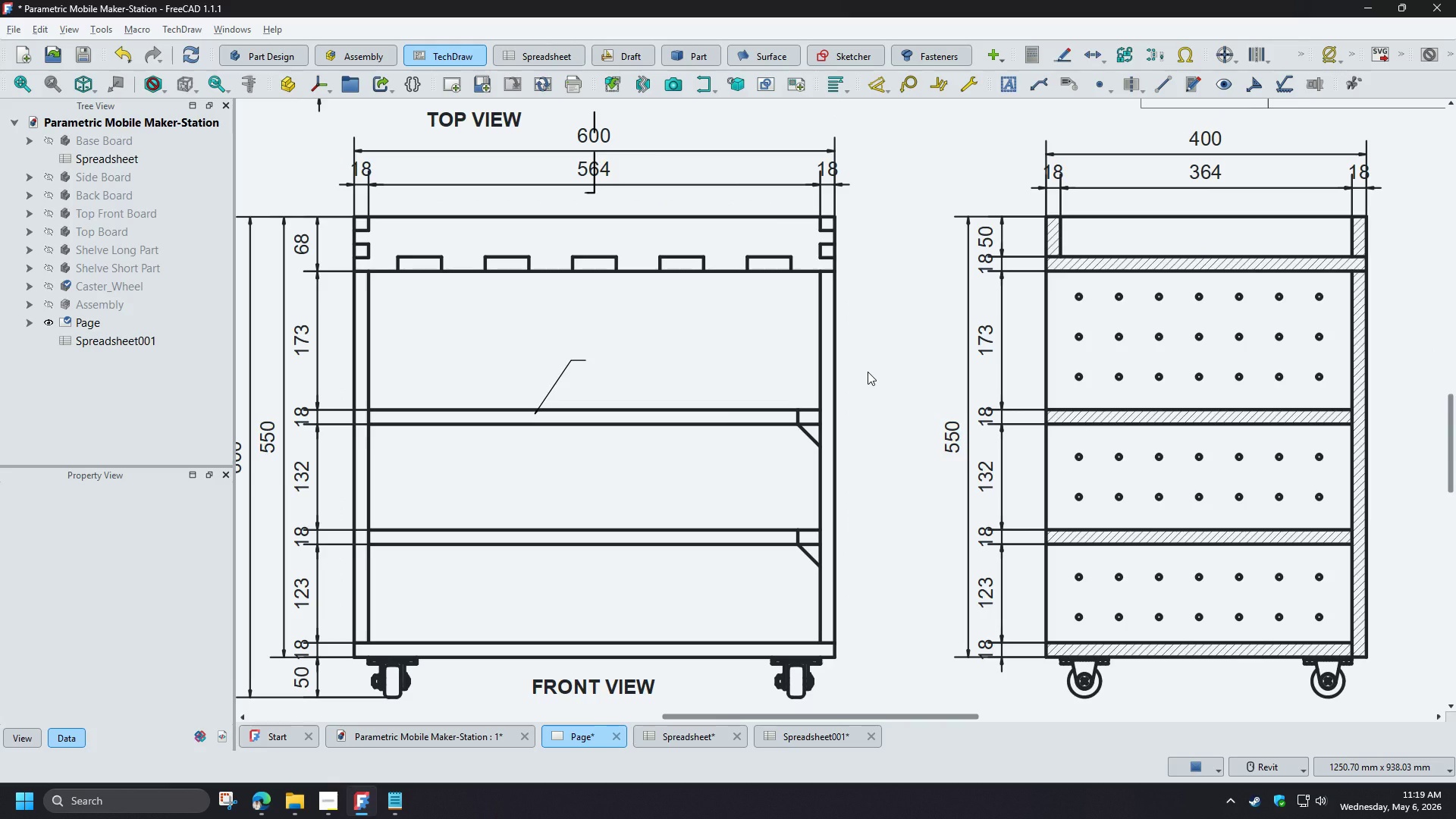 
mouse_move([580, 363])
 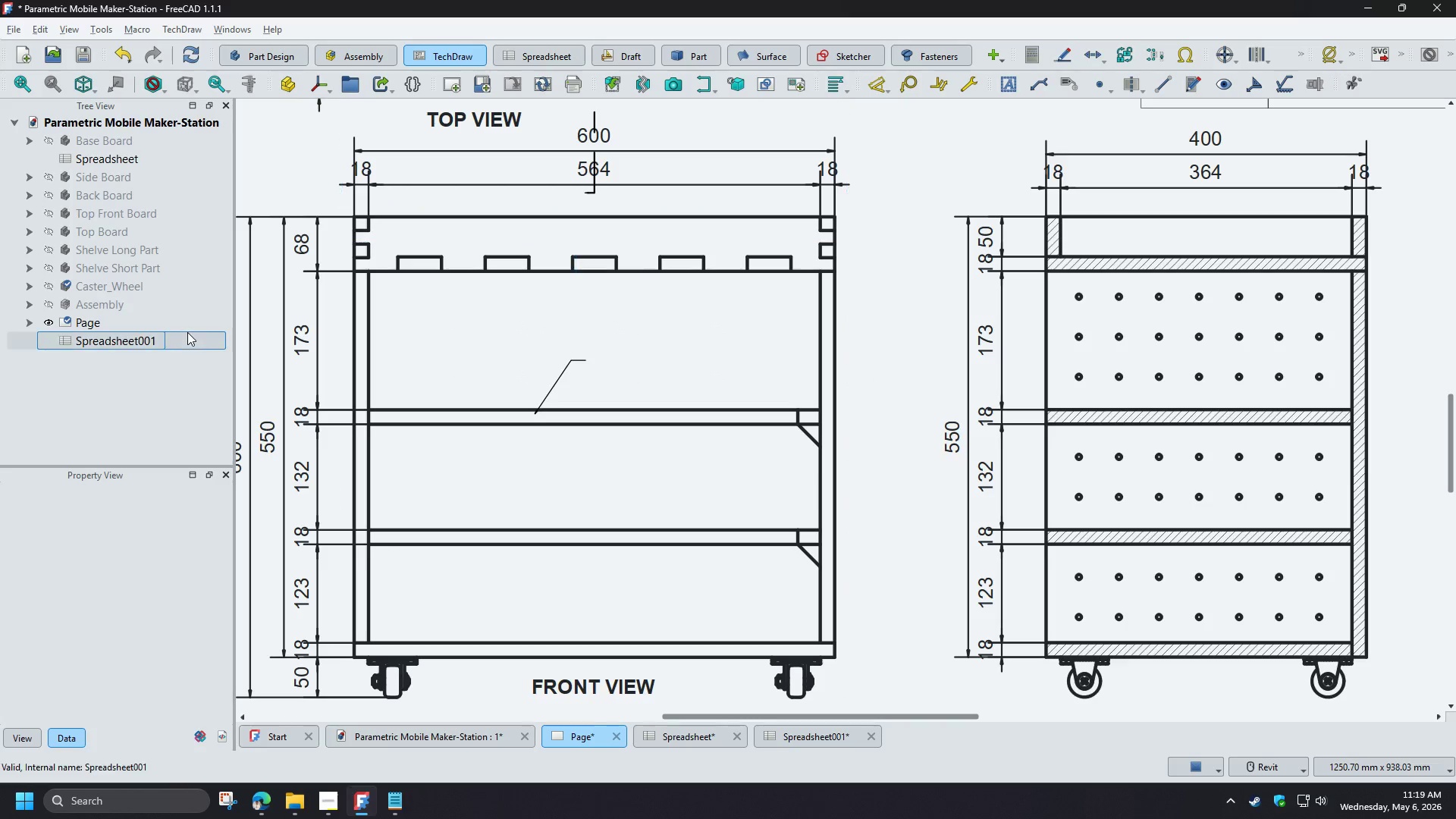 
left_click([27, 324])
 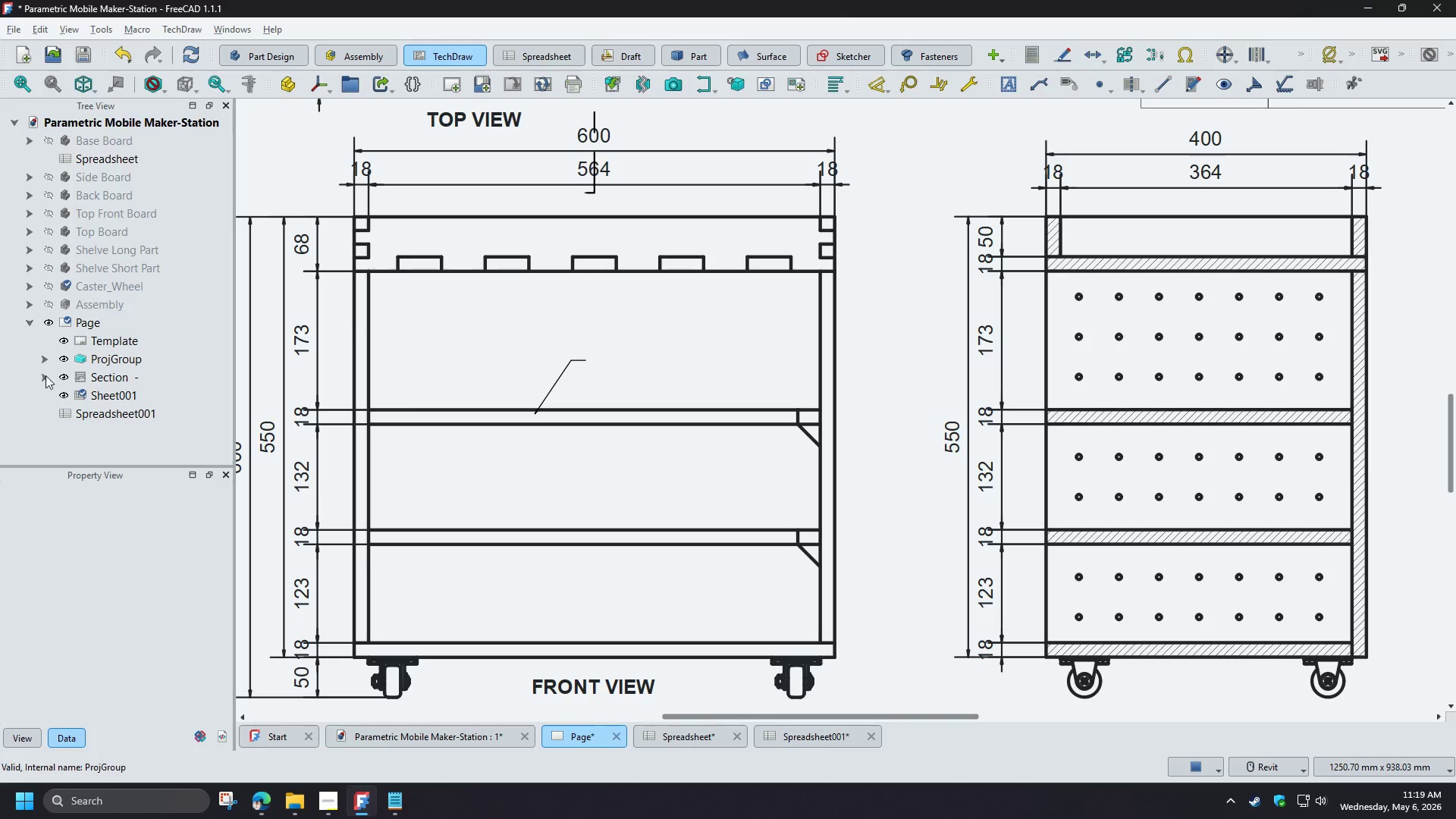 
left_click([42, 366])
 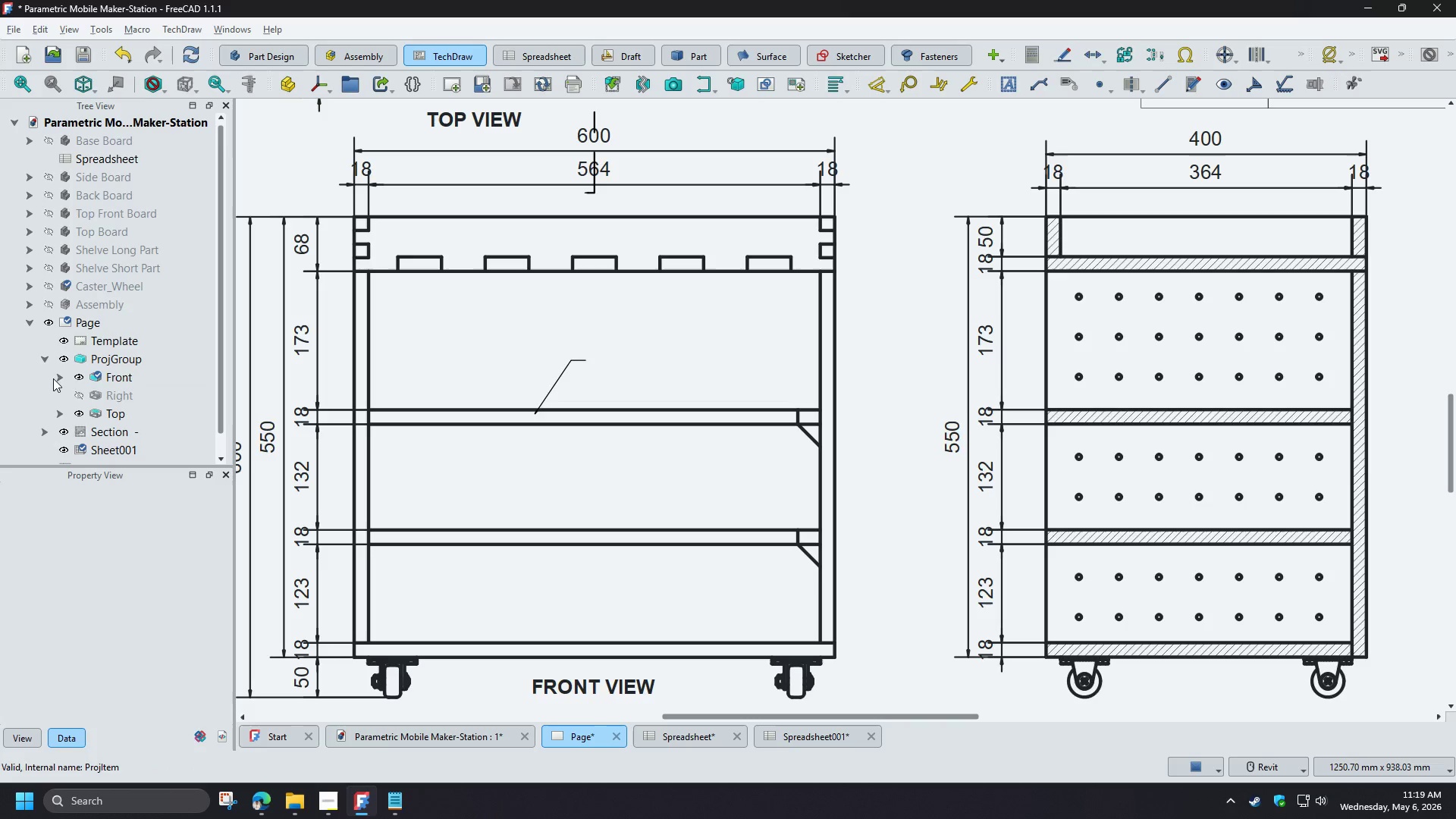 
left_click([57, 377])
 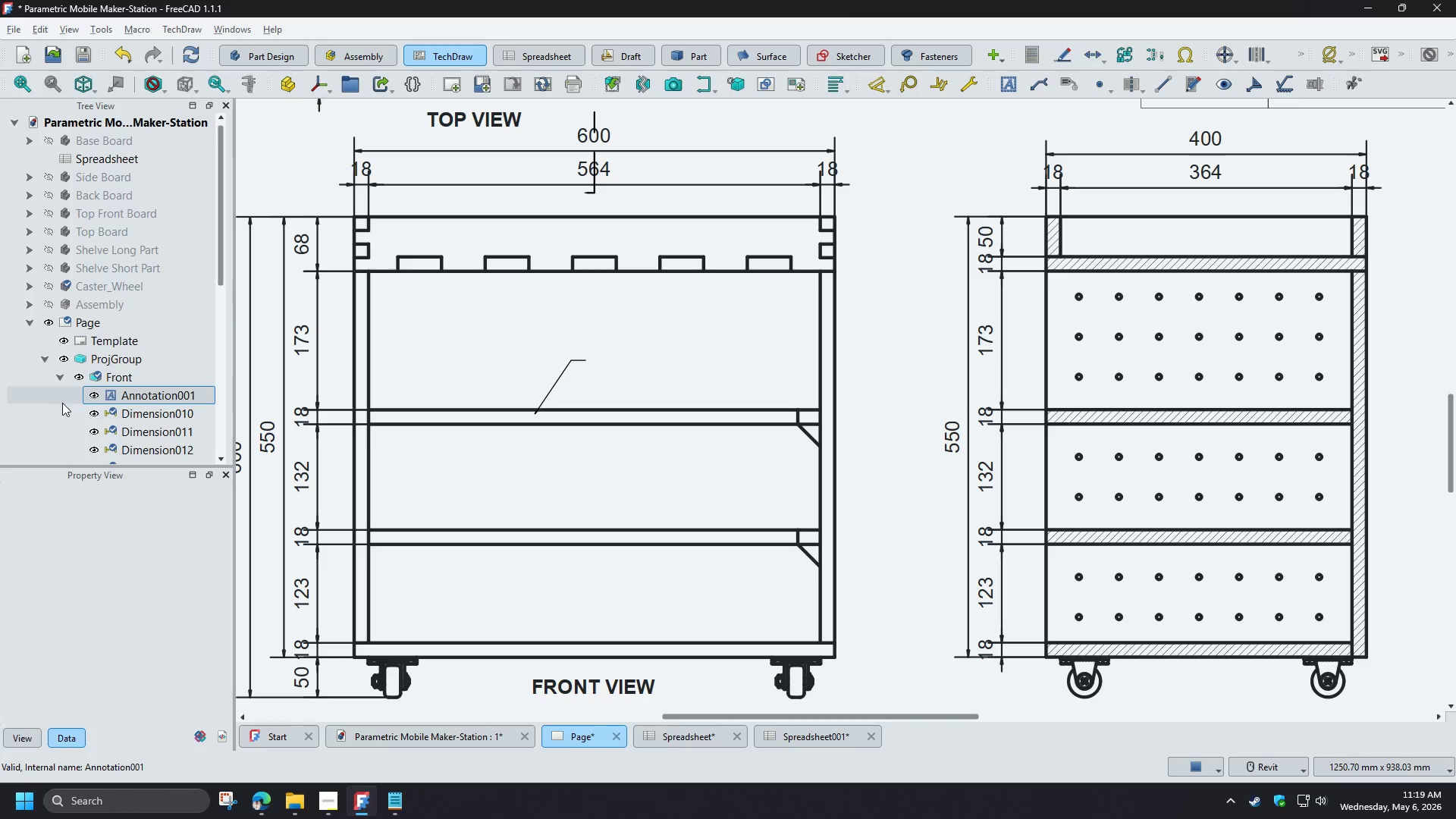 
scroll: coordinate [62, 412], scroll_direction: down, amount: 5.0
 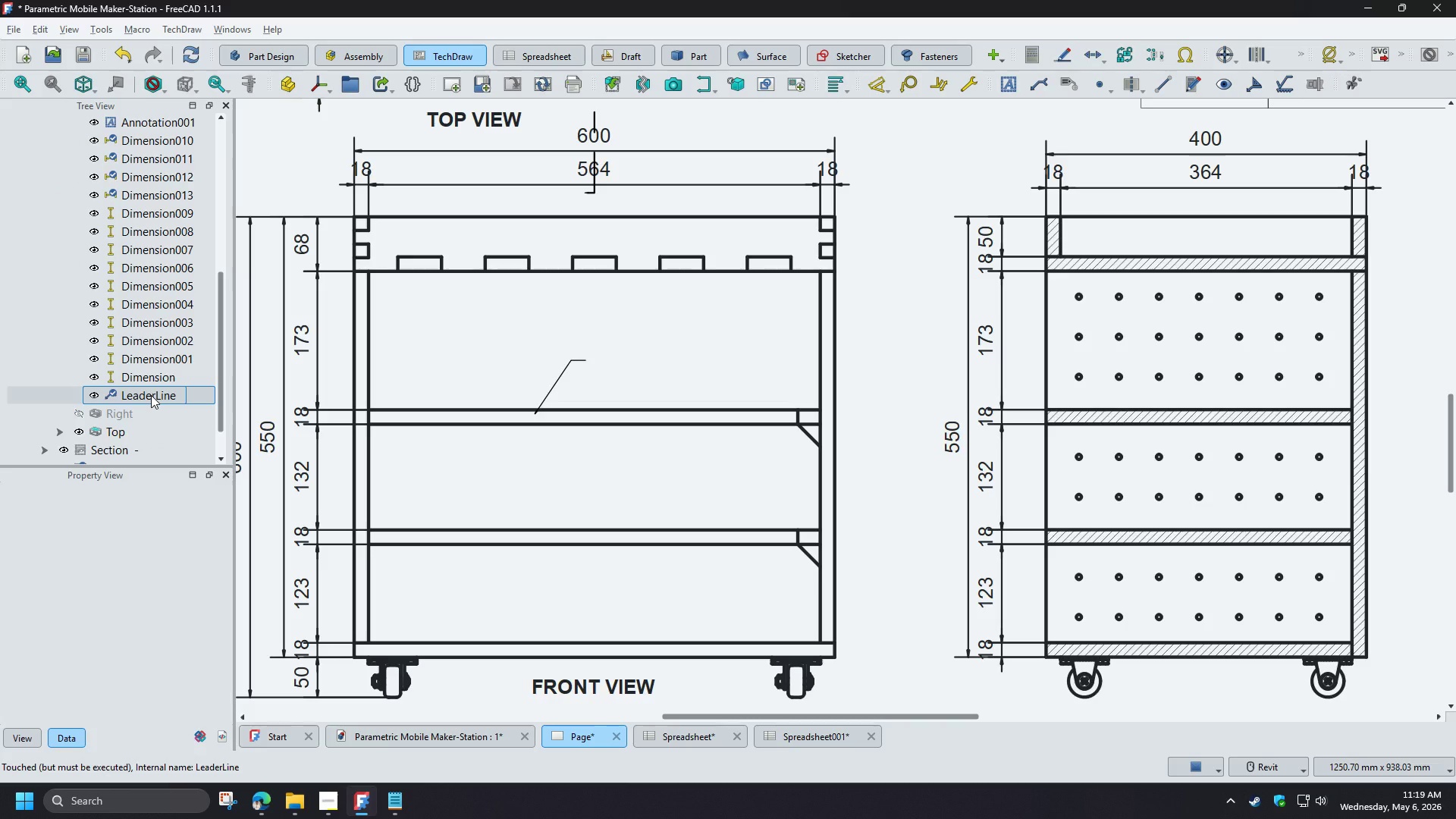 
left_click([151, 395])
 